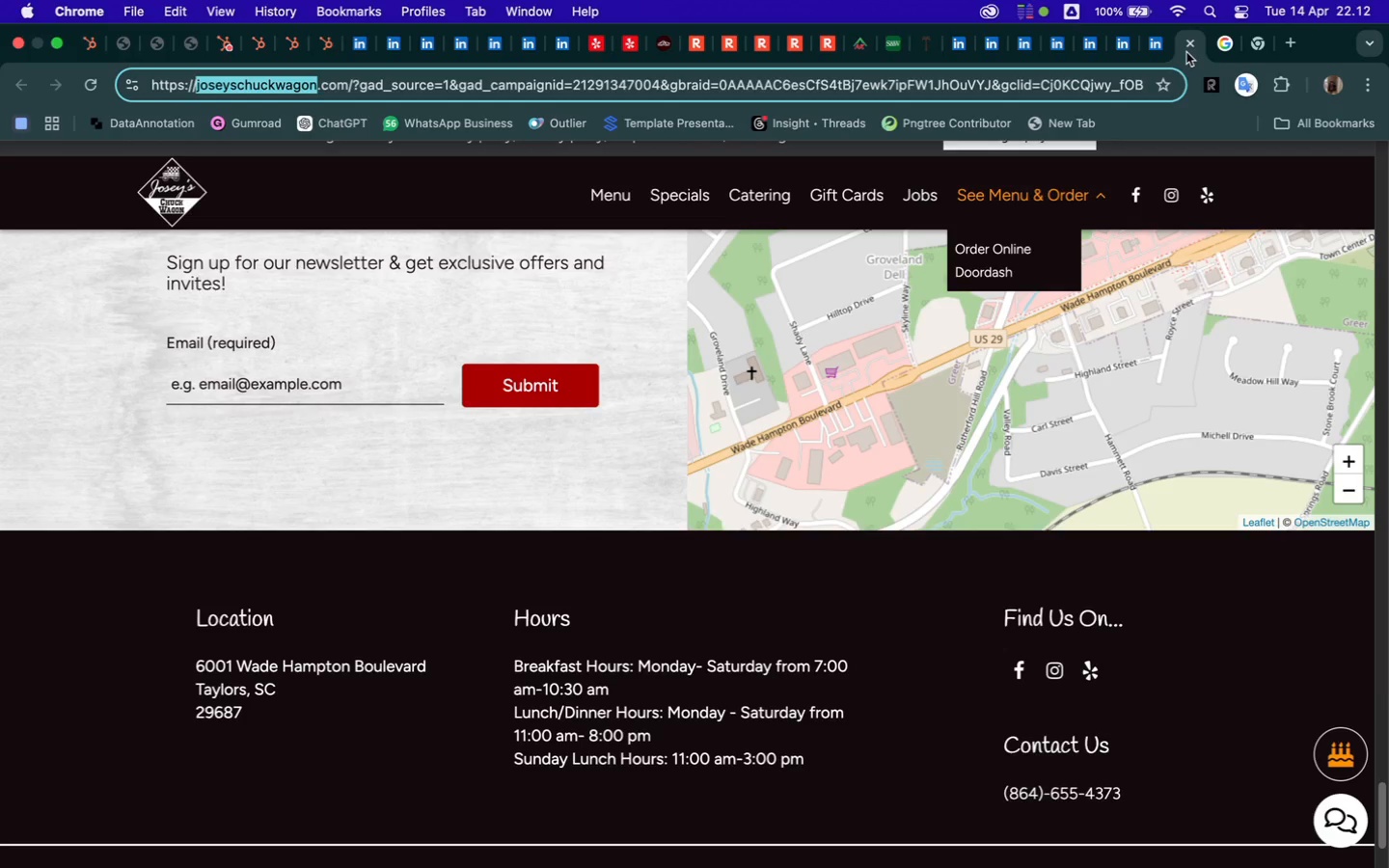 
wait(9.81)
 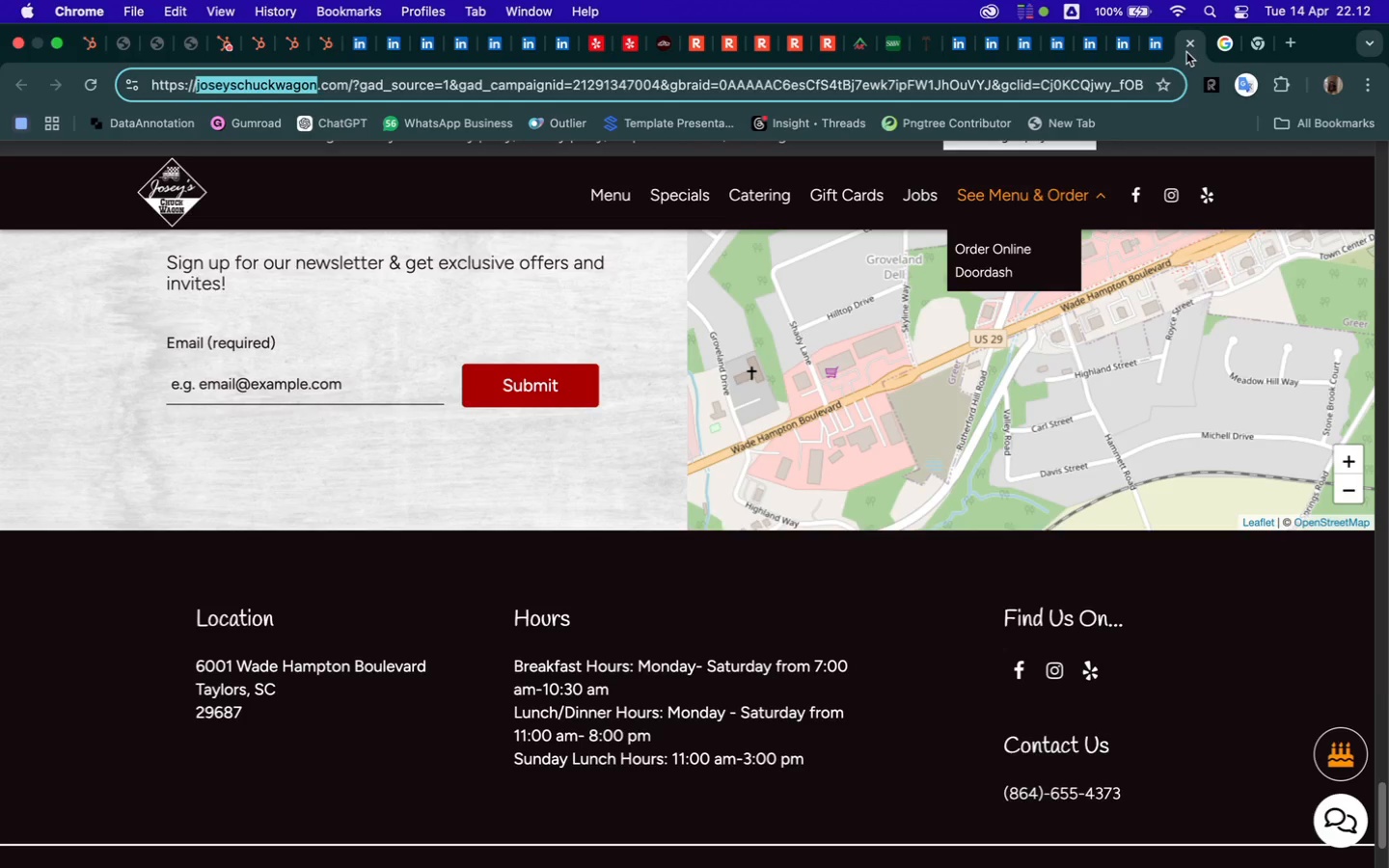 
left_click([1226, 58])
 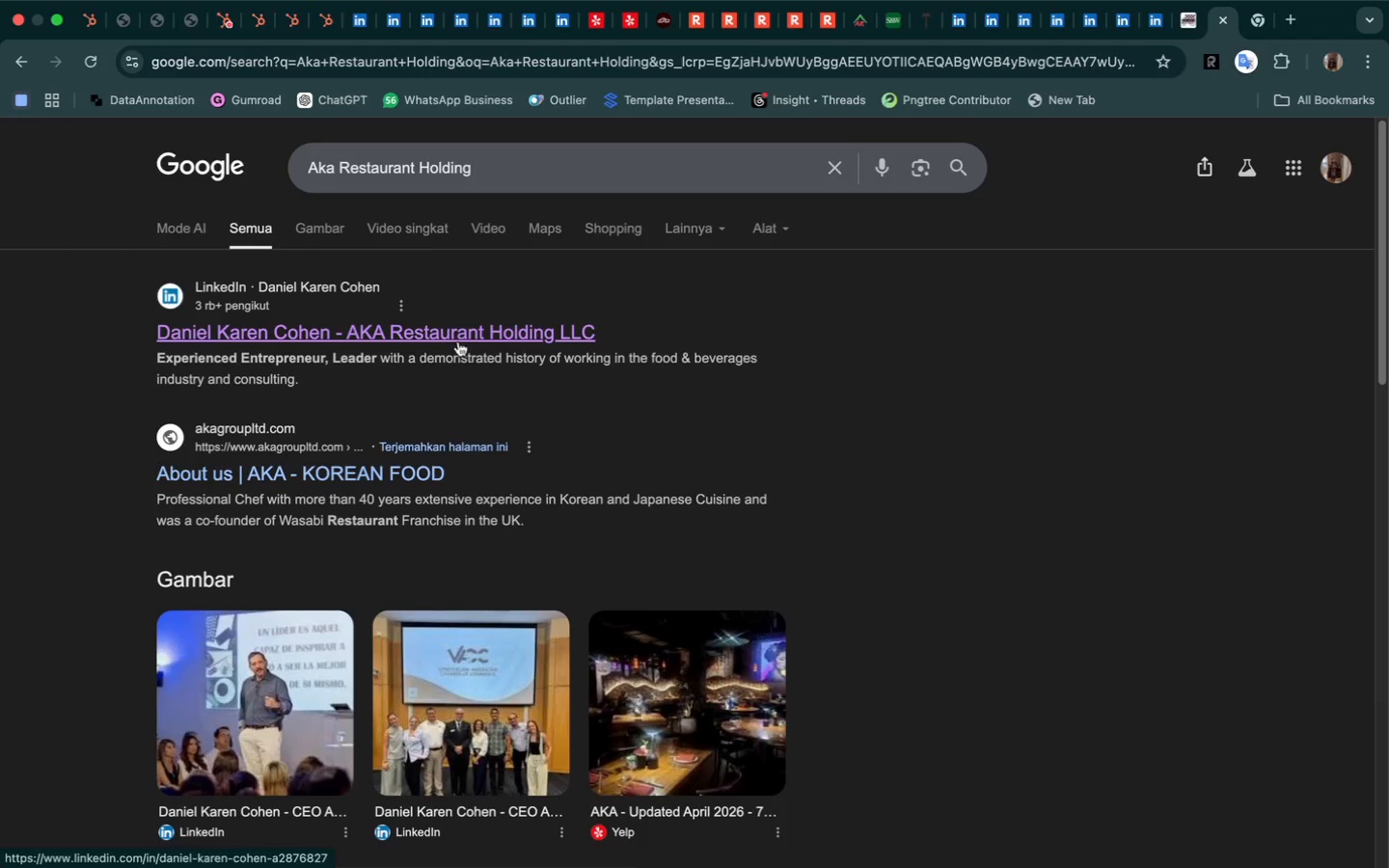 
wait(6.4)
 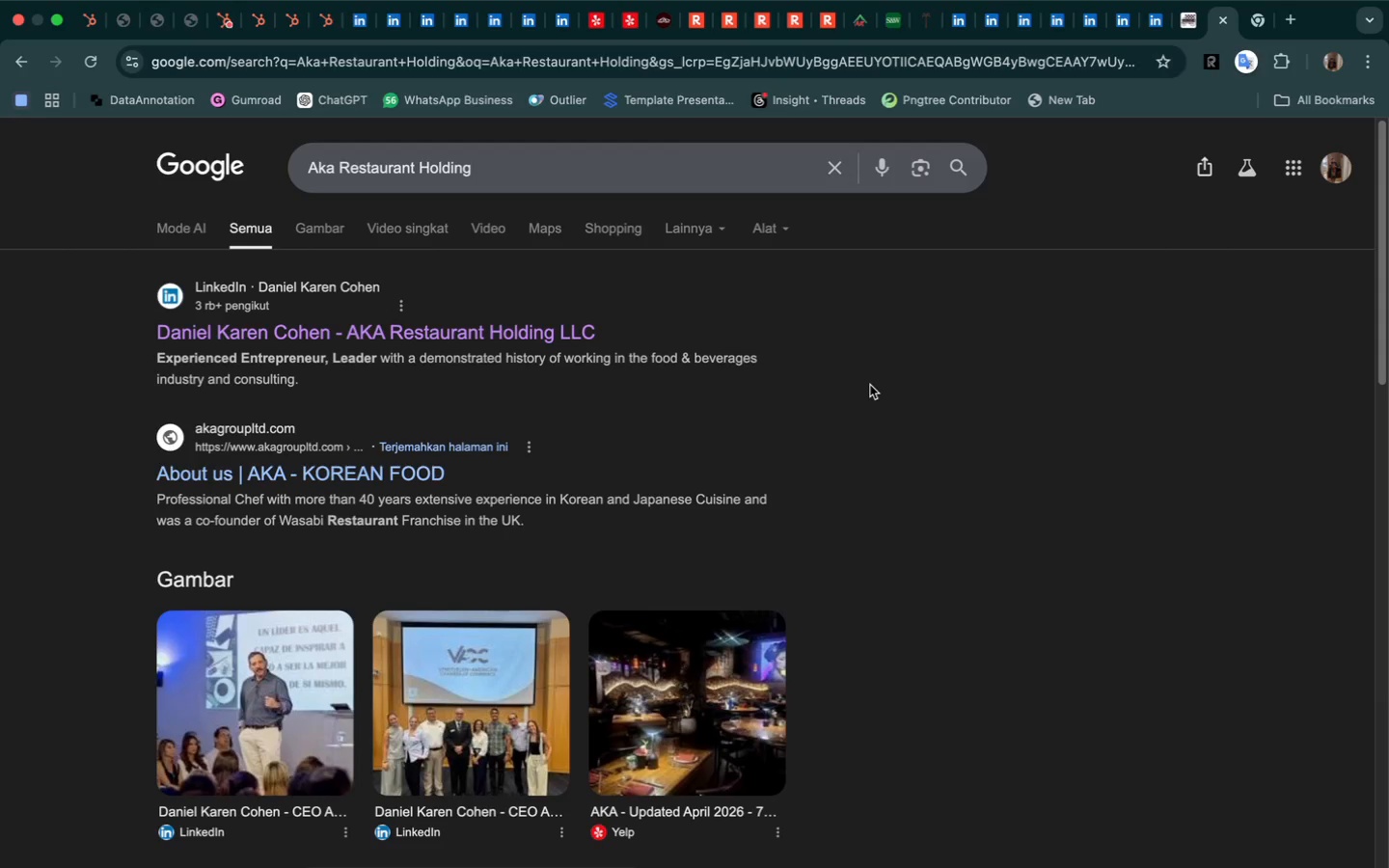 
left_click([1186, 52])
 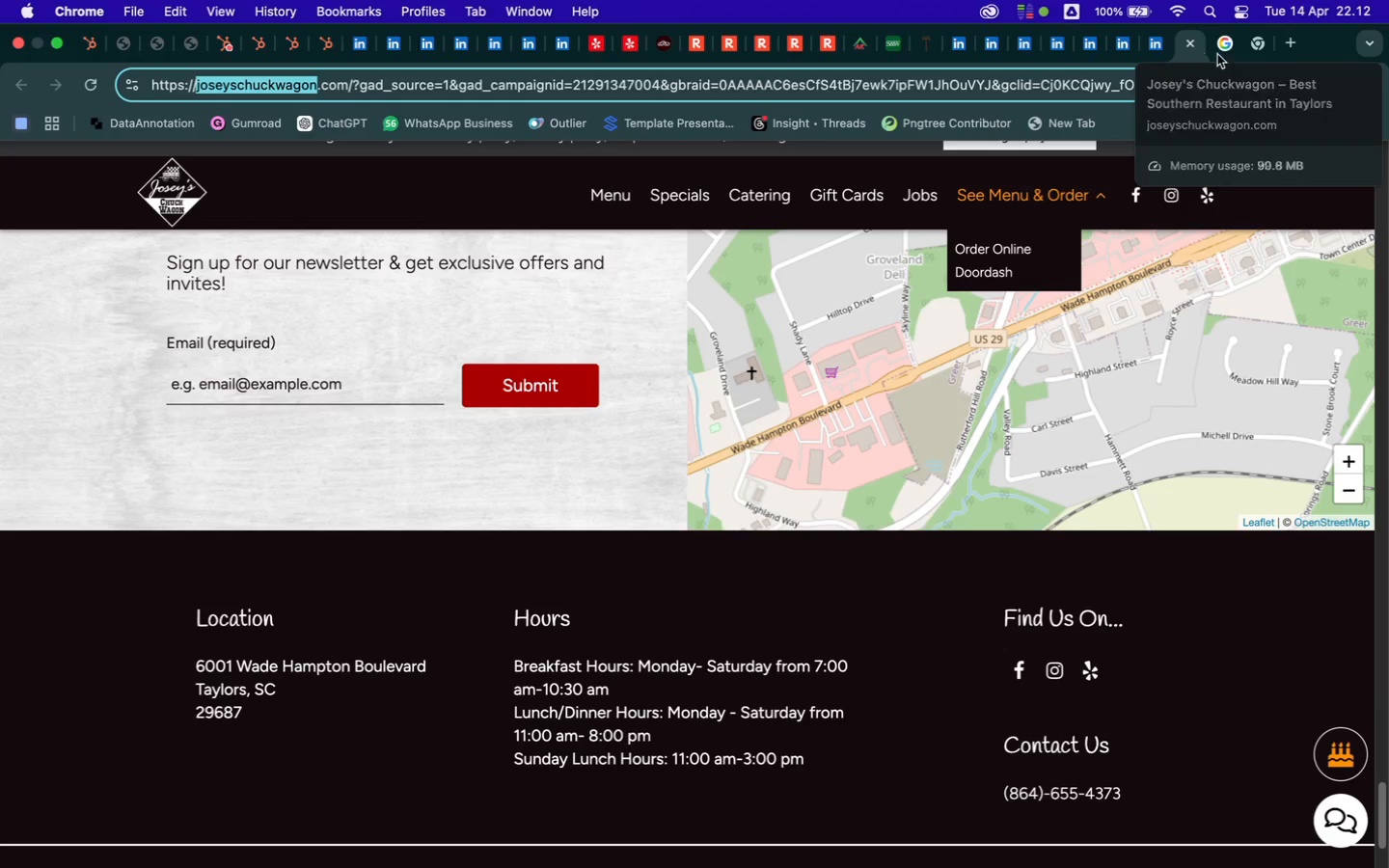 
left_click([1220, 54])
 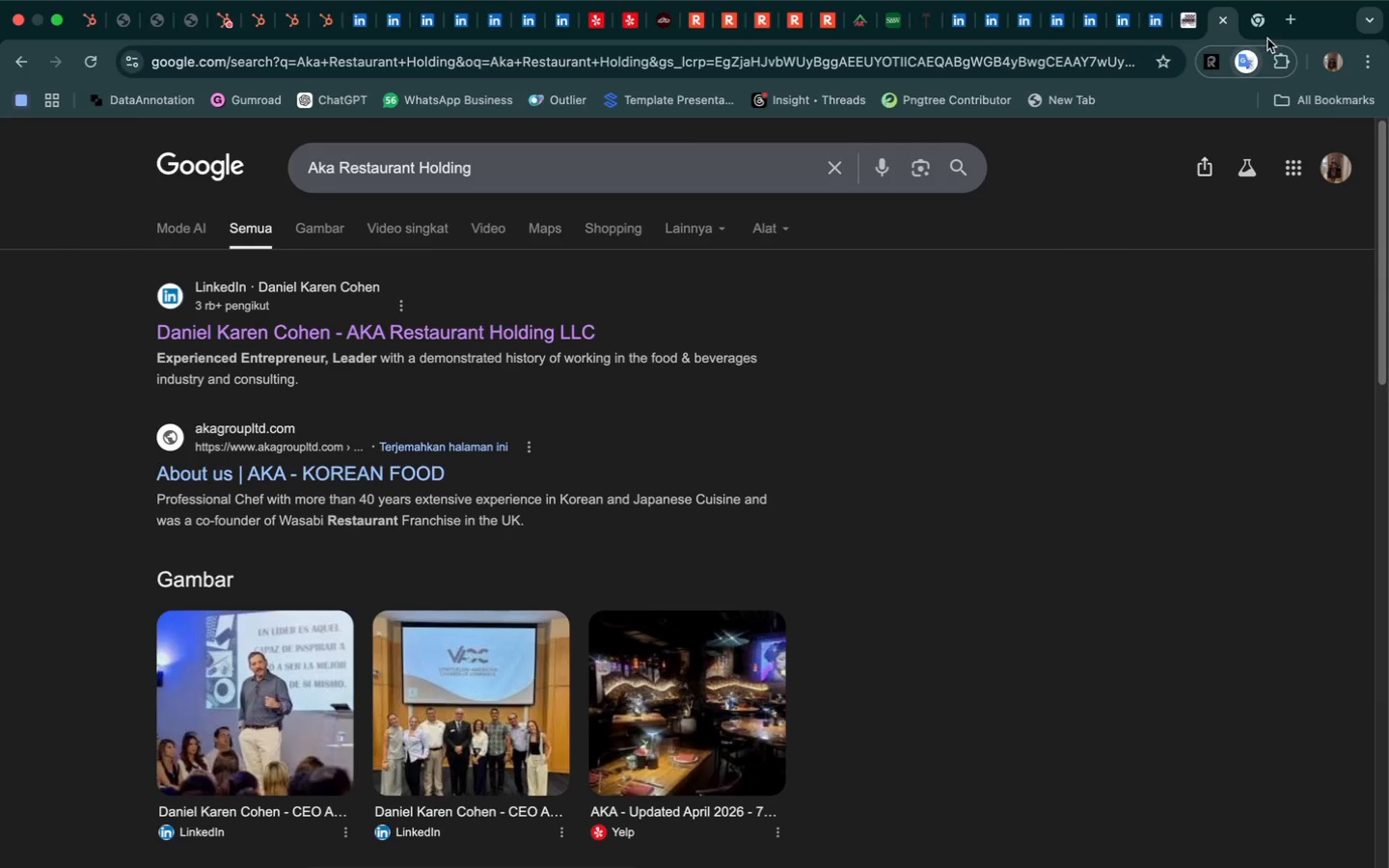 
scroll: coordinate [780, 533], scroll_direction: down, amount: 55.0
 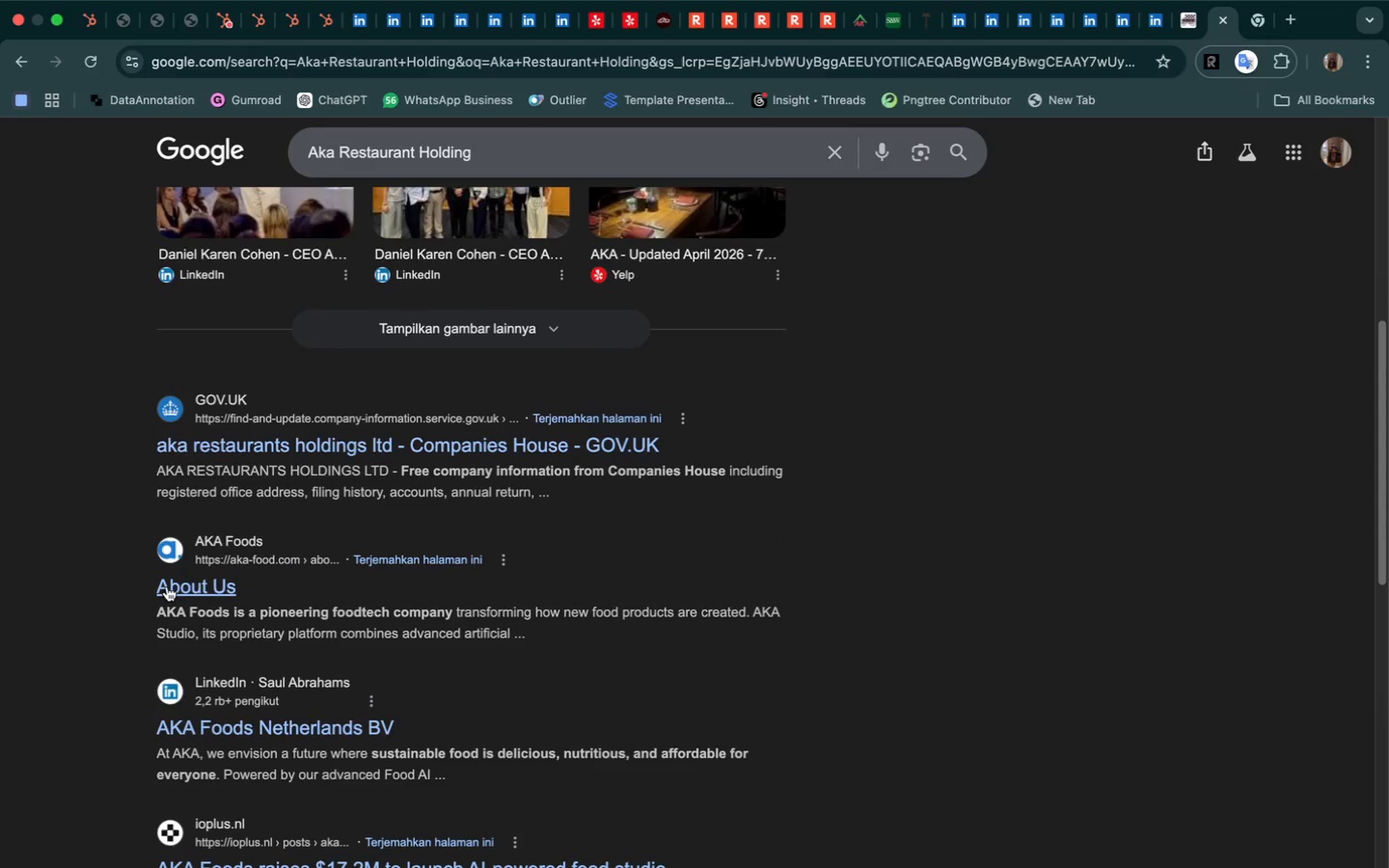 
left_click([193, 584])
 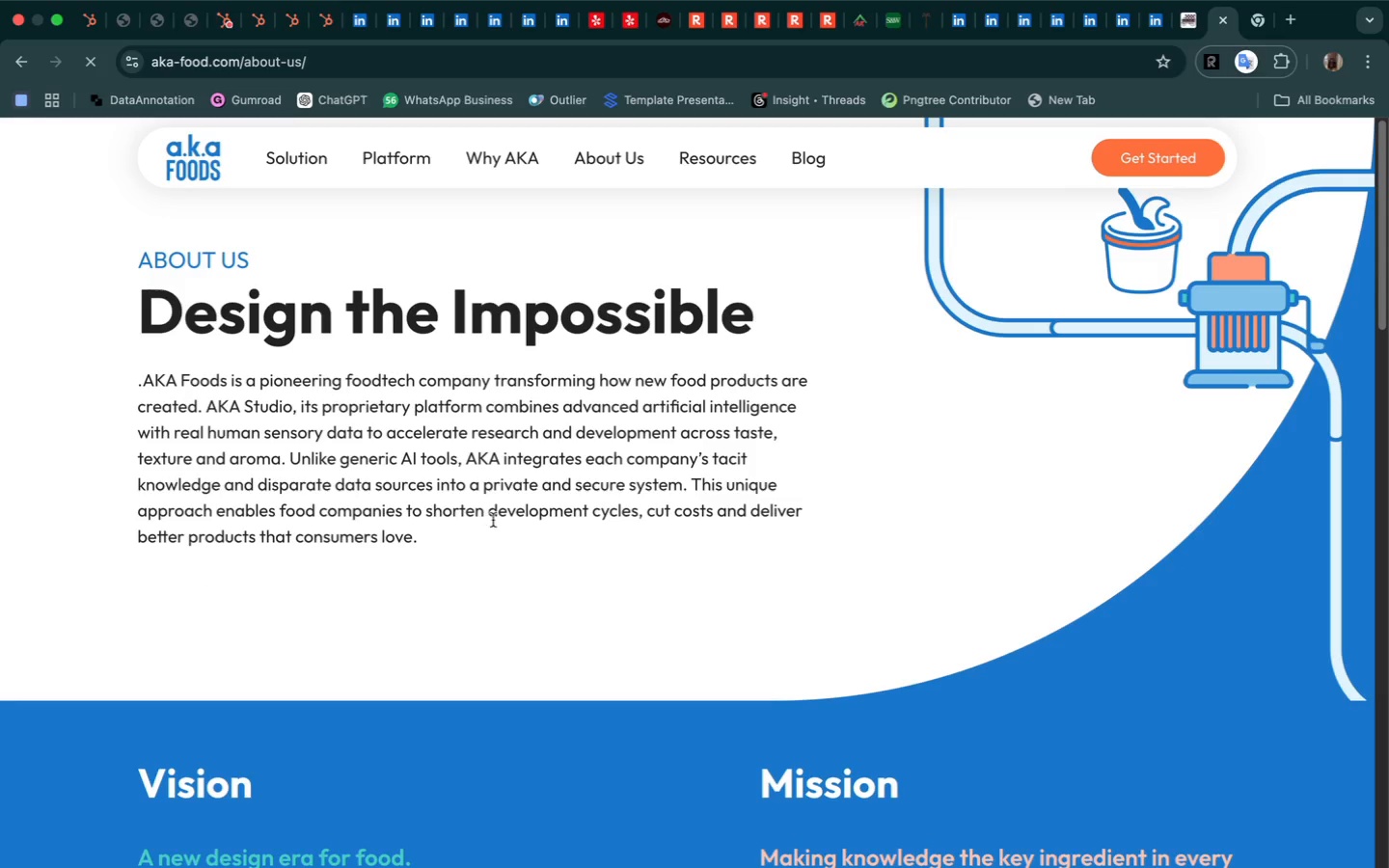 
wait(5.56)
 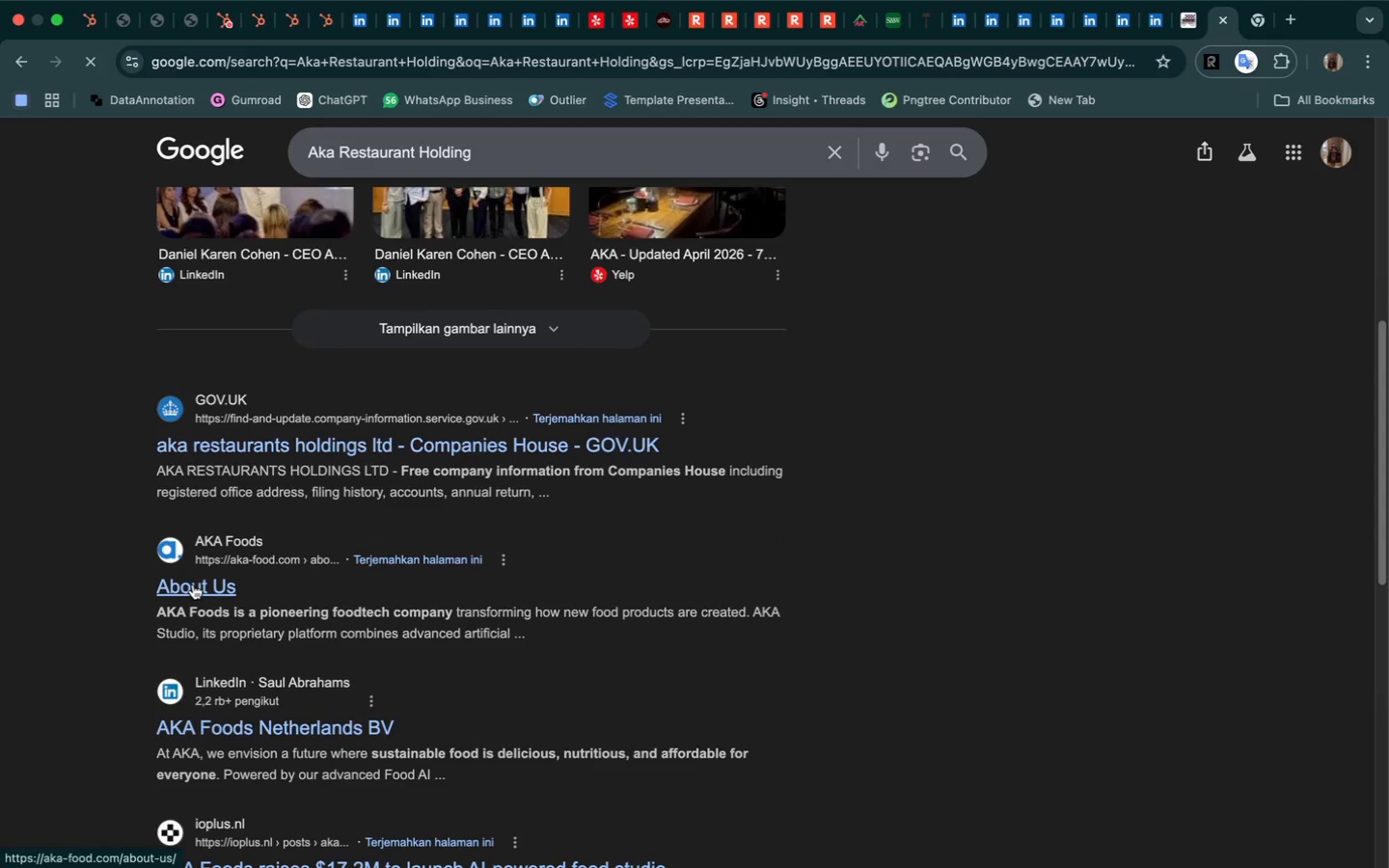 
left_click([620, 156])
 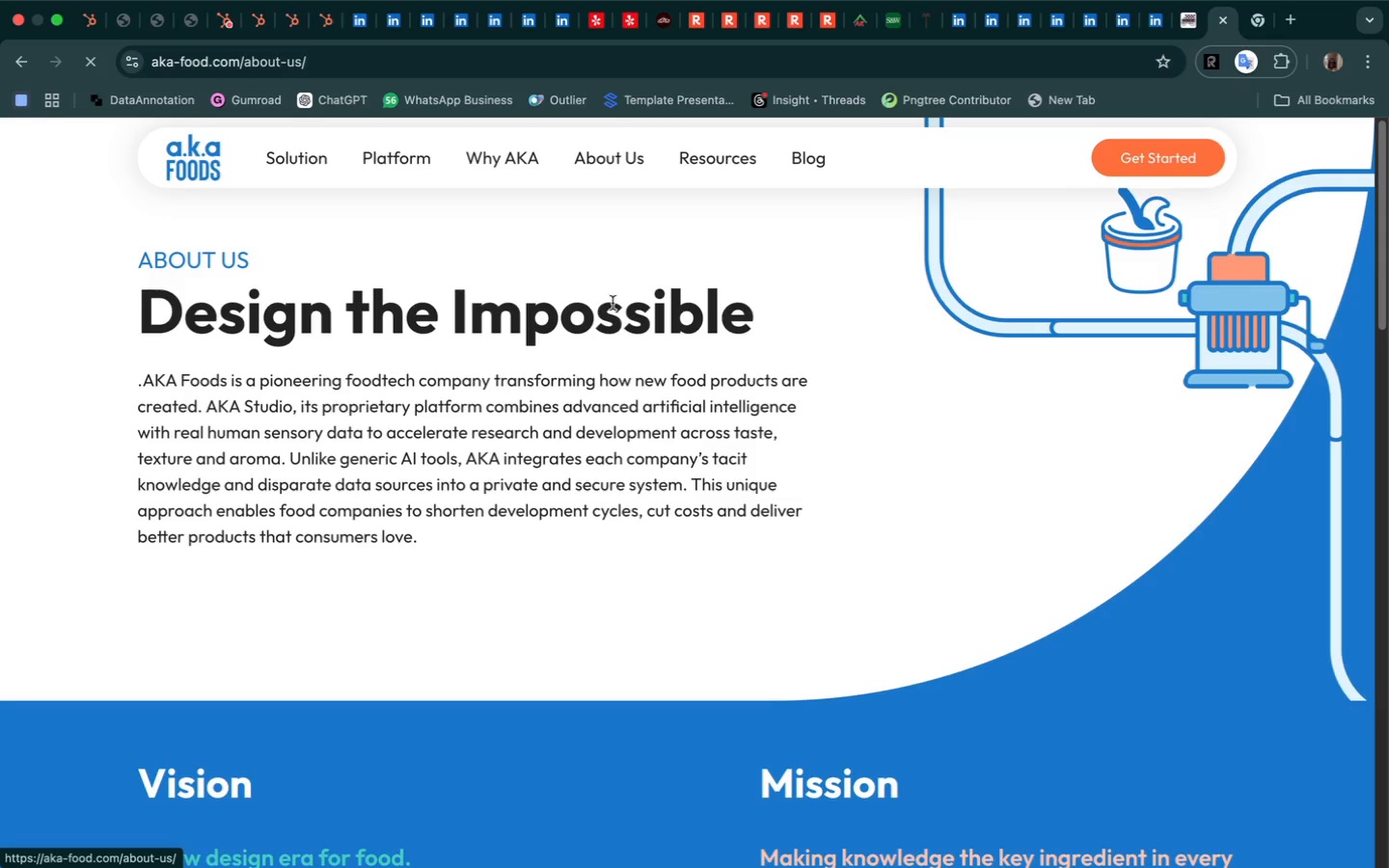 
scroll: coordinate [715, 438], scroll_direction: down, amount: 93.0
 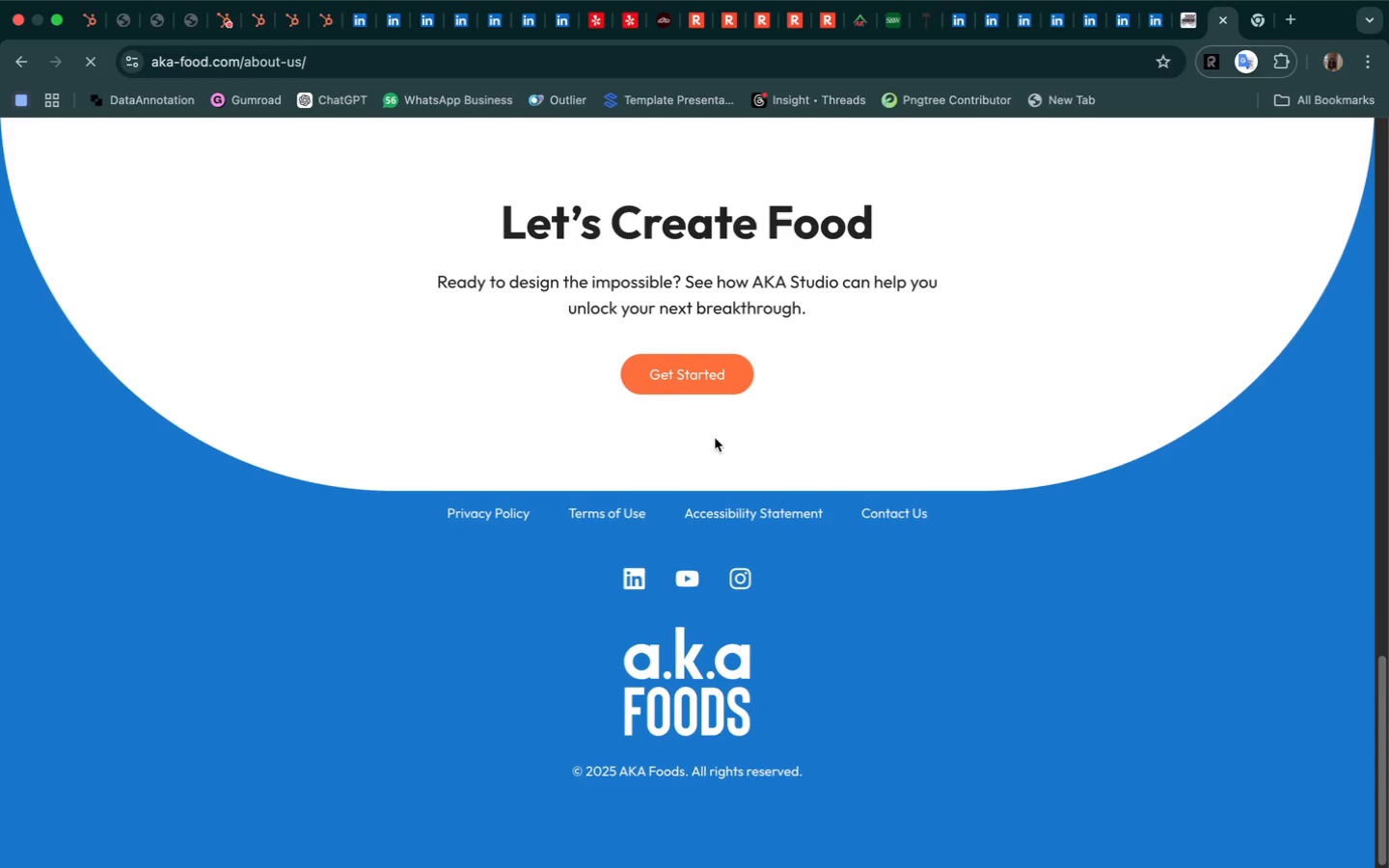 
scroll: coordinate [715, 438], scroll_direction: up, amount: 432.0
 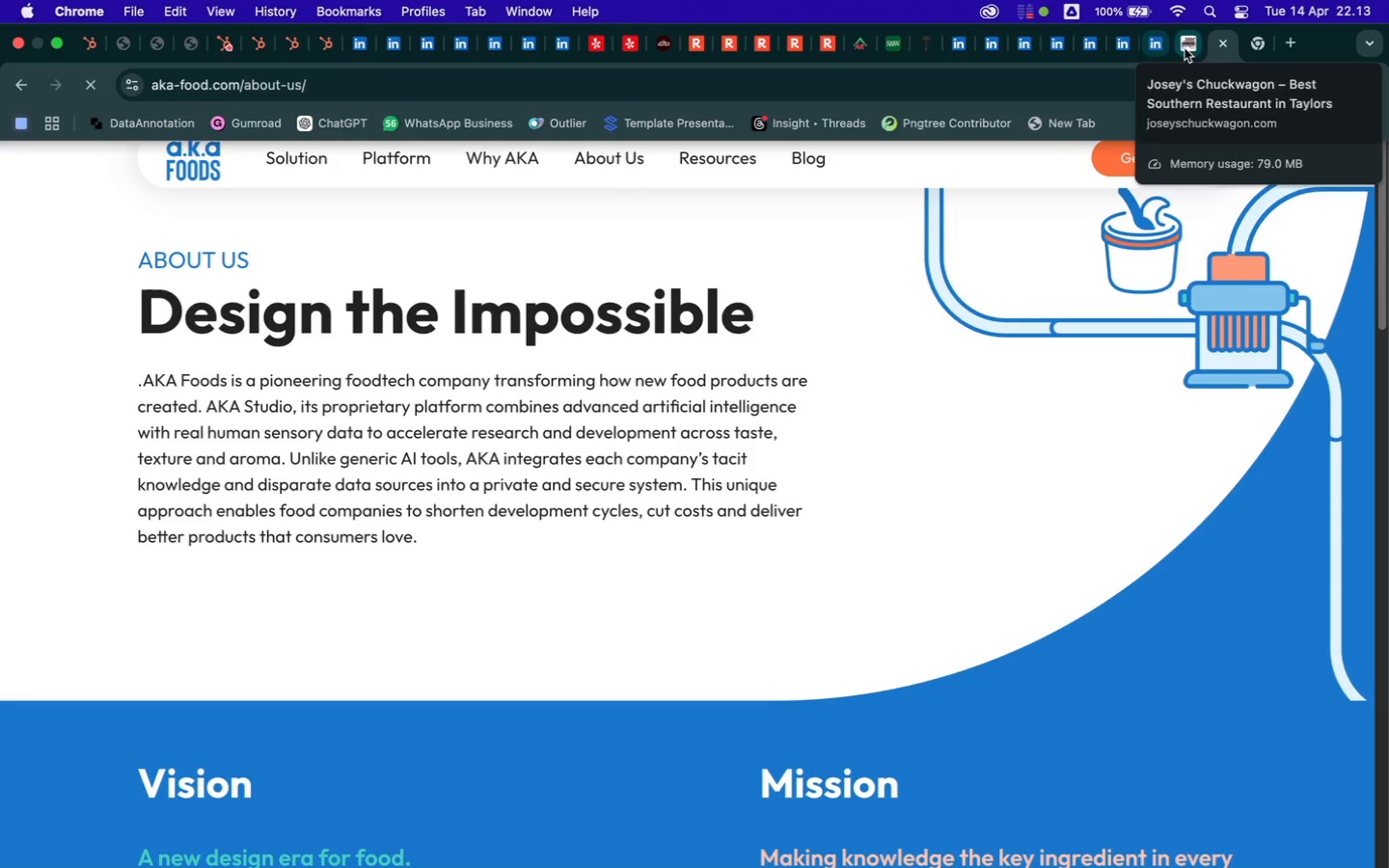 
left_click([1191, 49])
 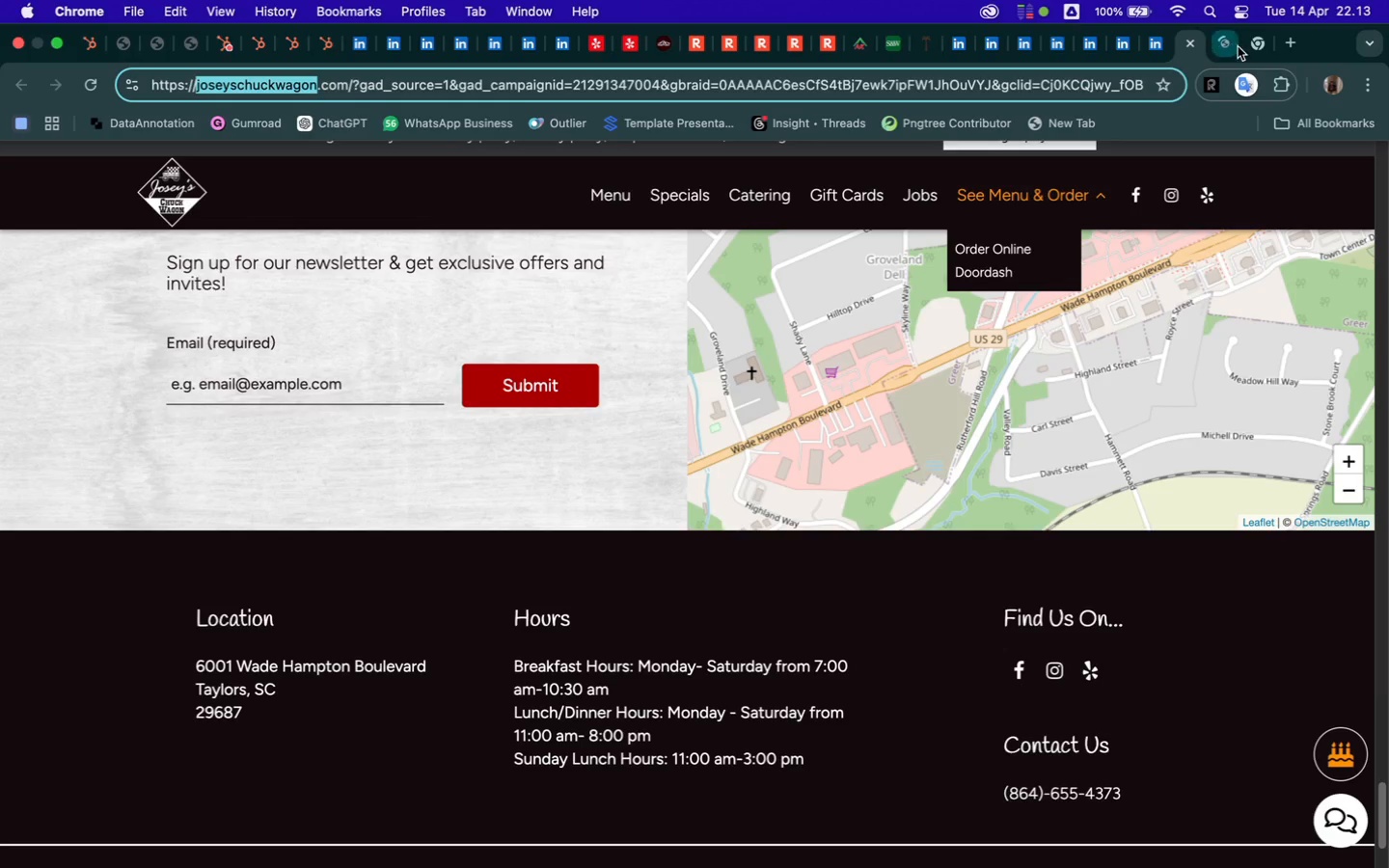 
left_click([1227, 46])
 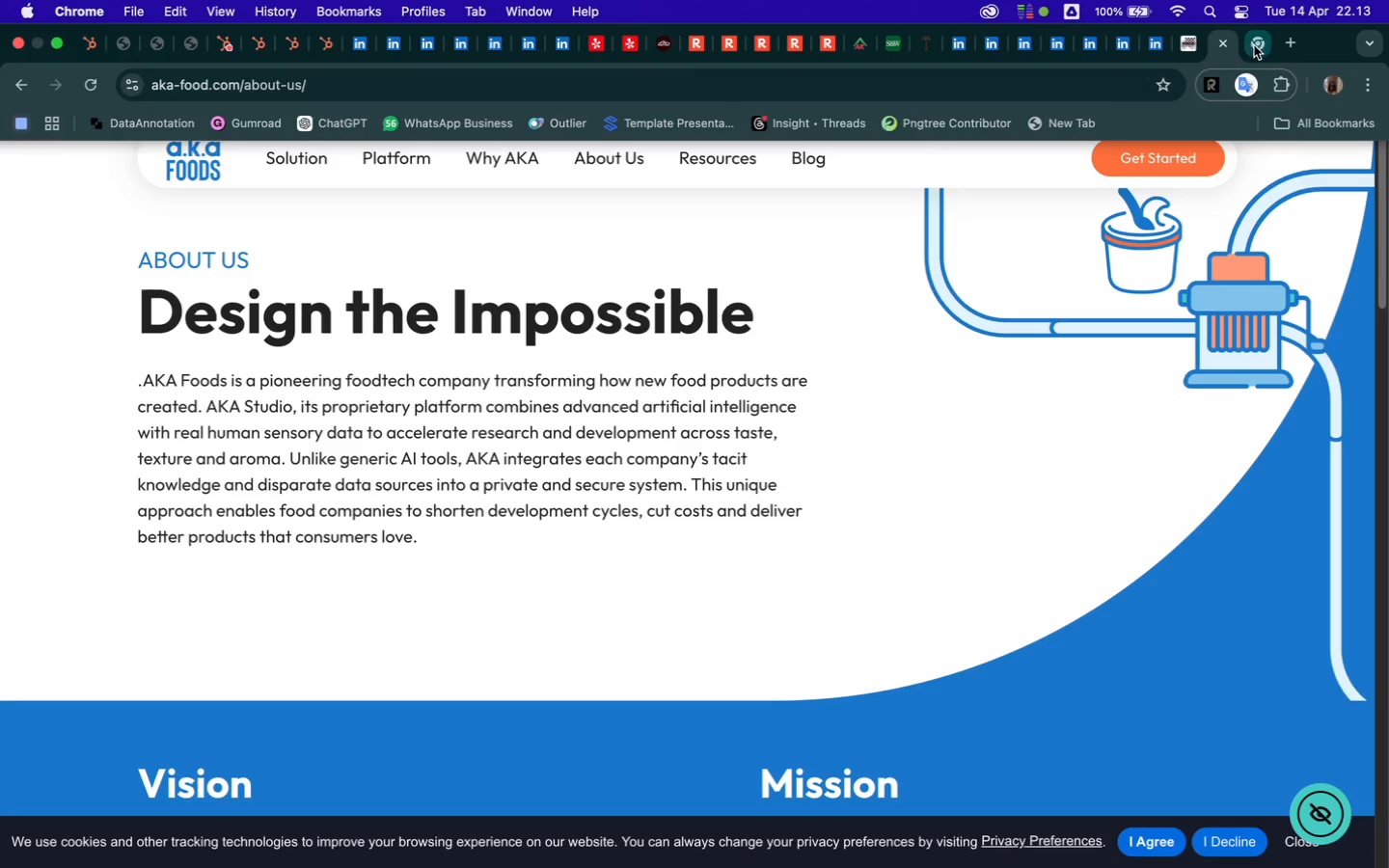 
left_click([1259, 48])
 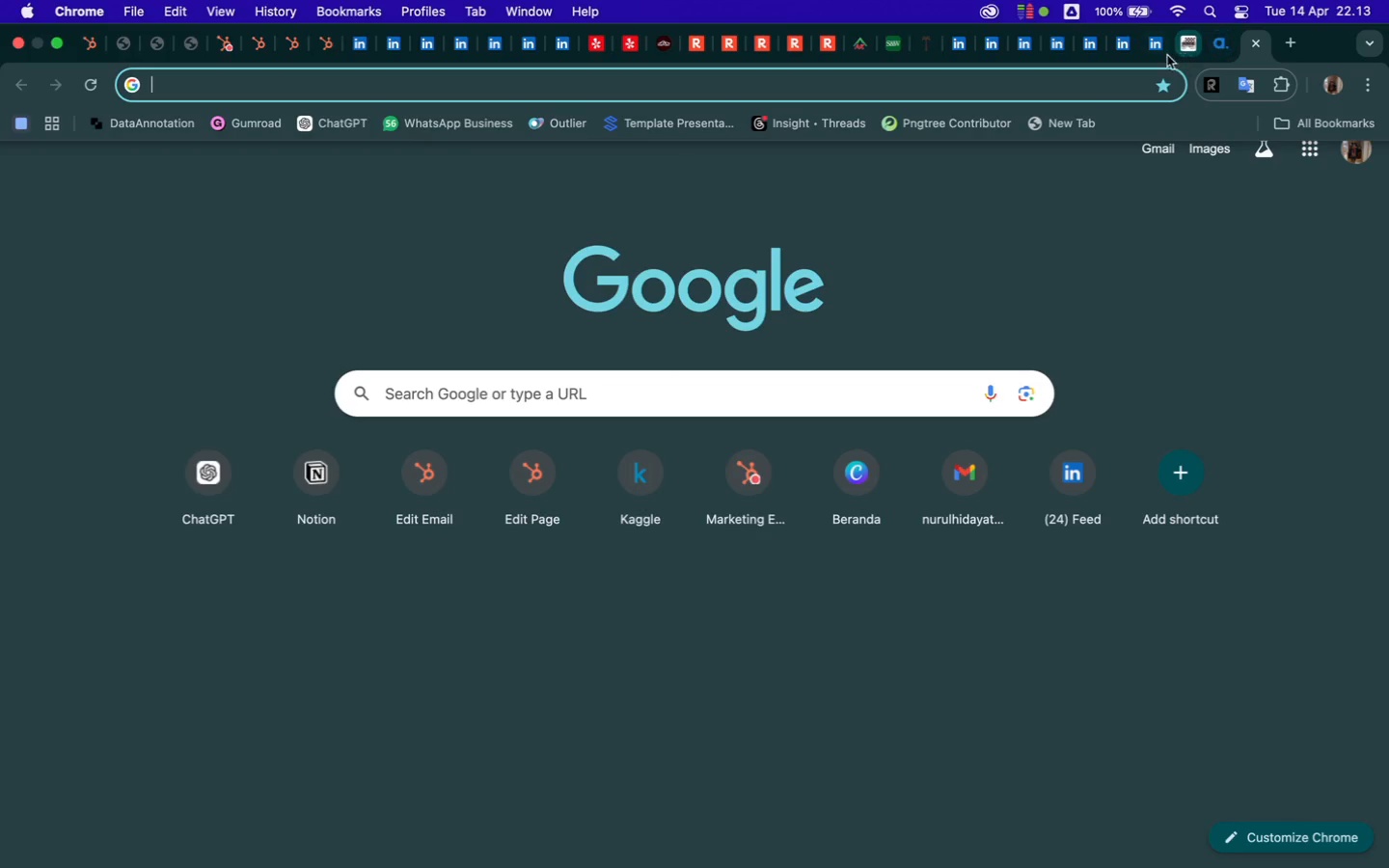 
left_click([1150, 55])
 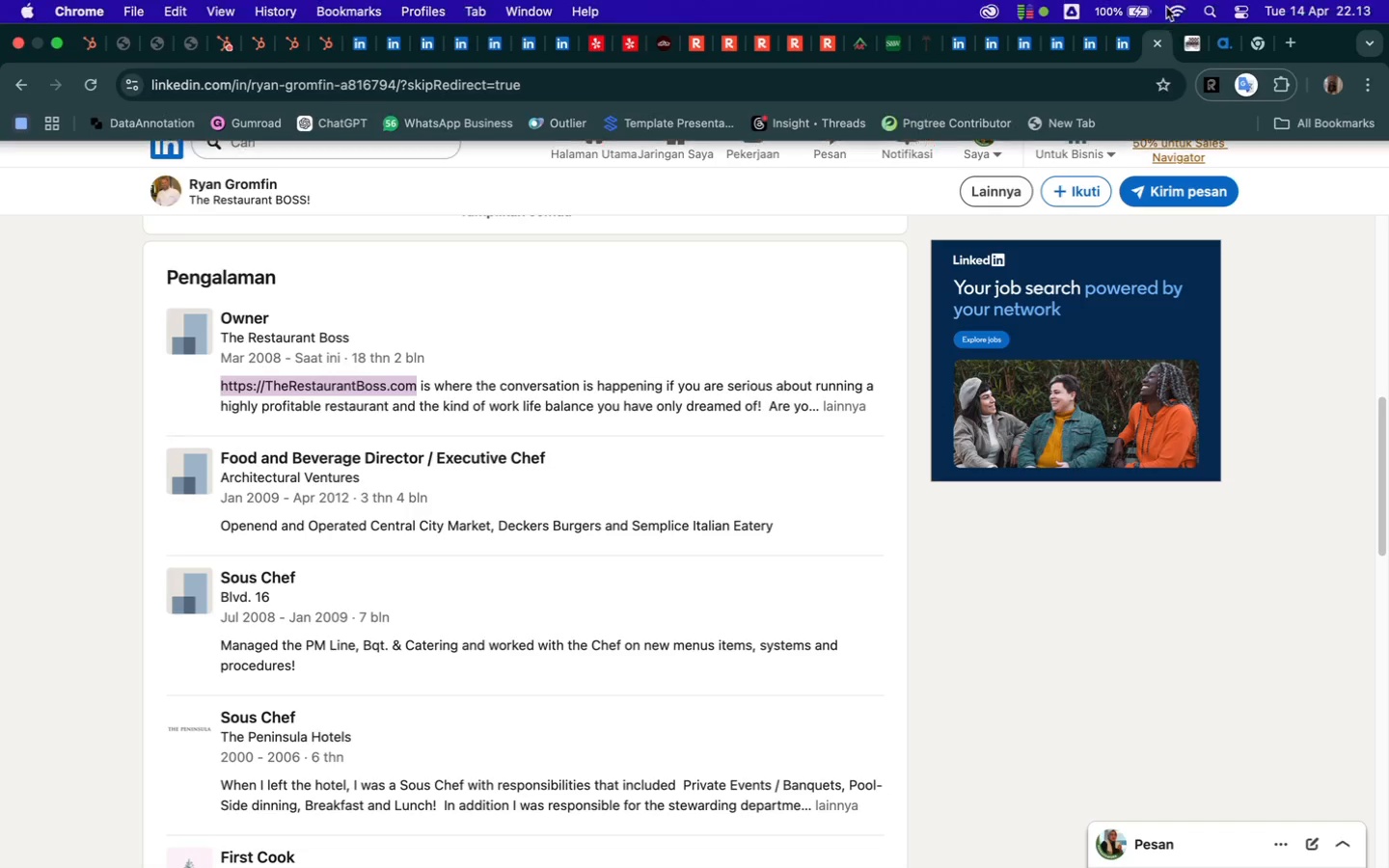 
left_click([1161, 41])
 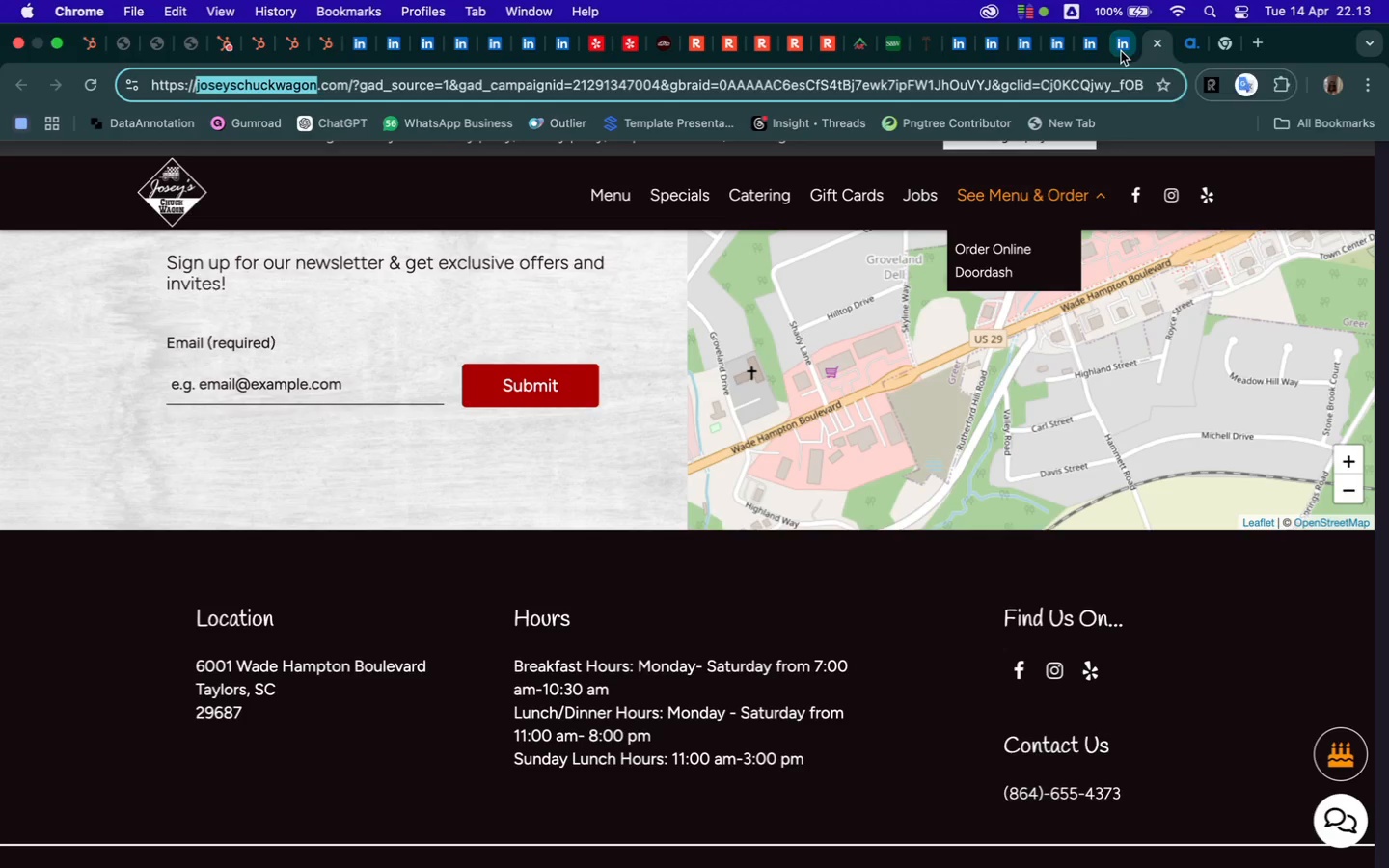 
left_click([1119, 48])
 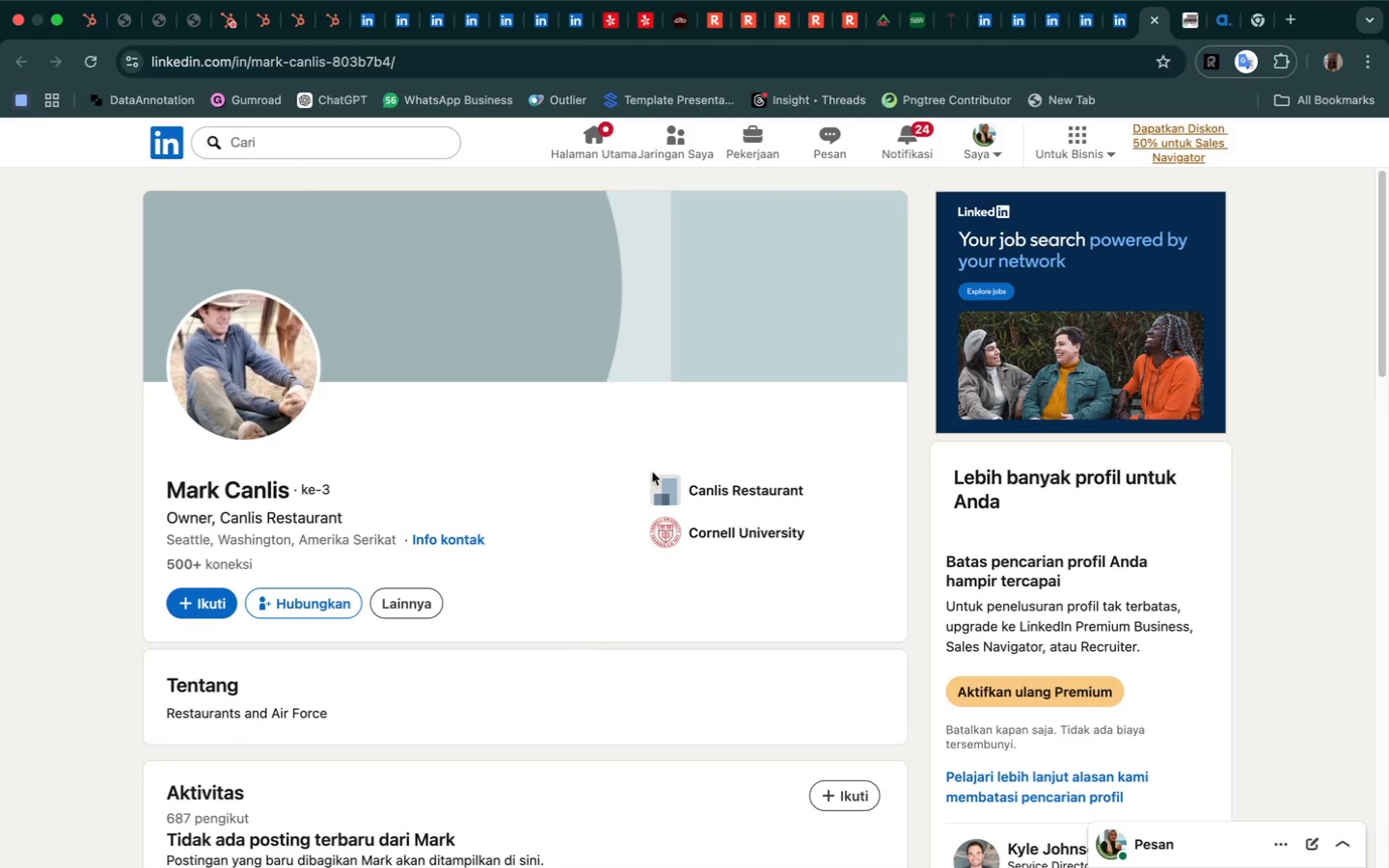 
wait(11.81)
 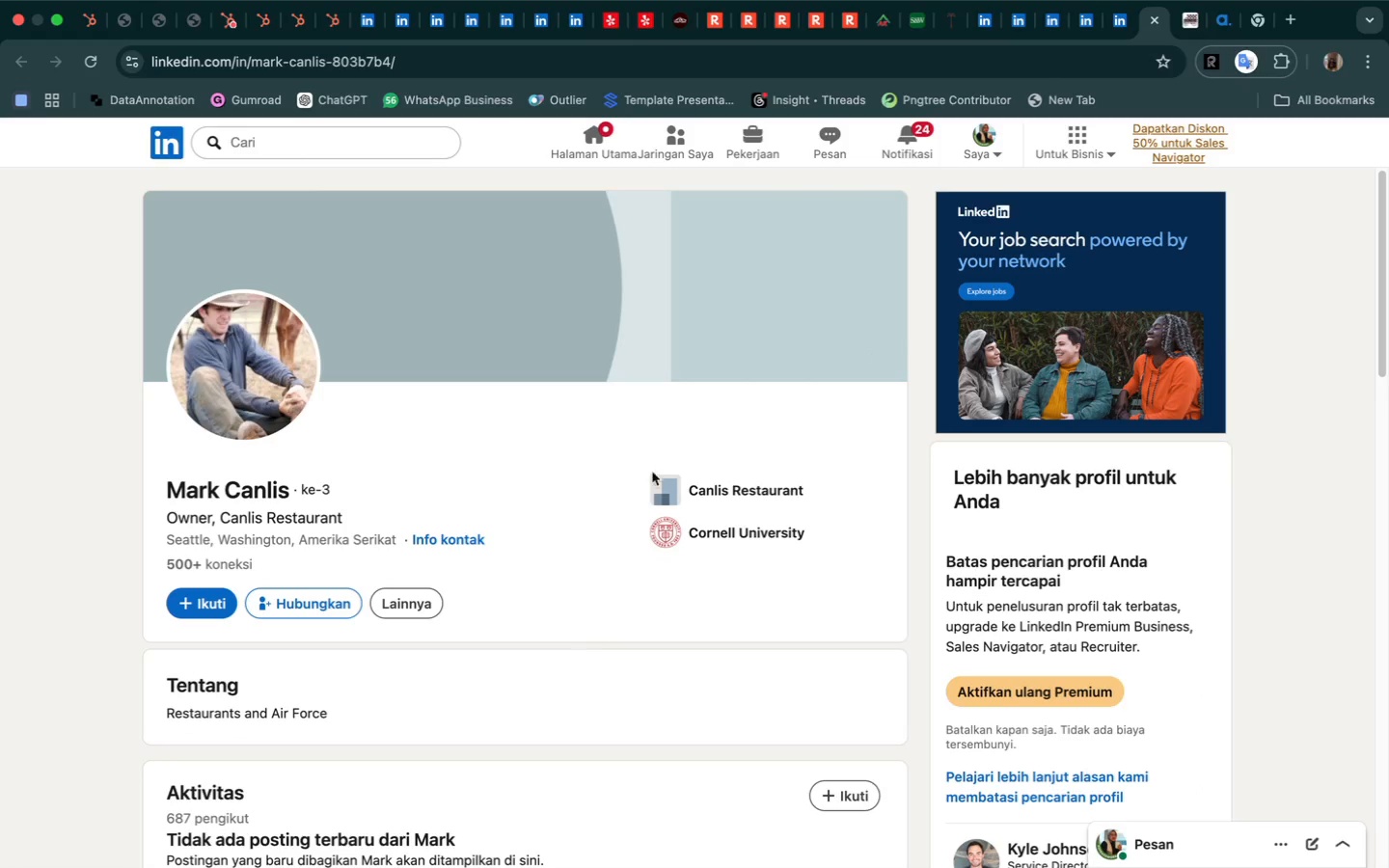 
left_click([1289, 42])
 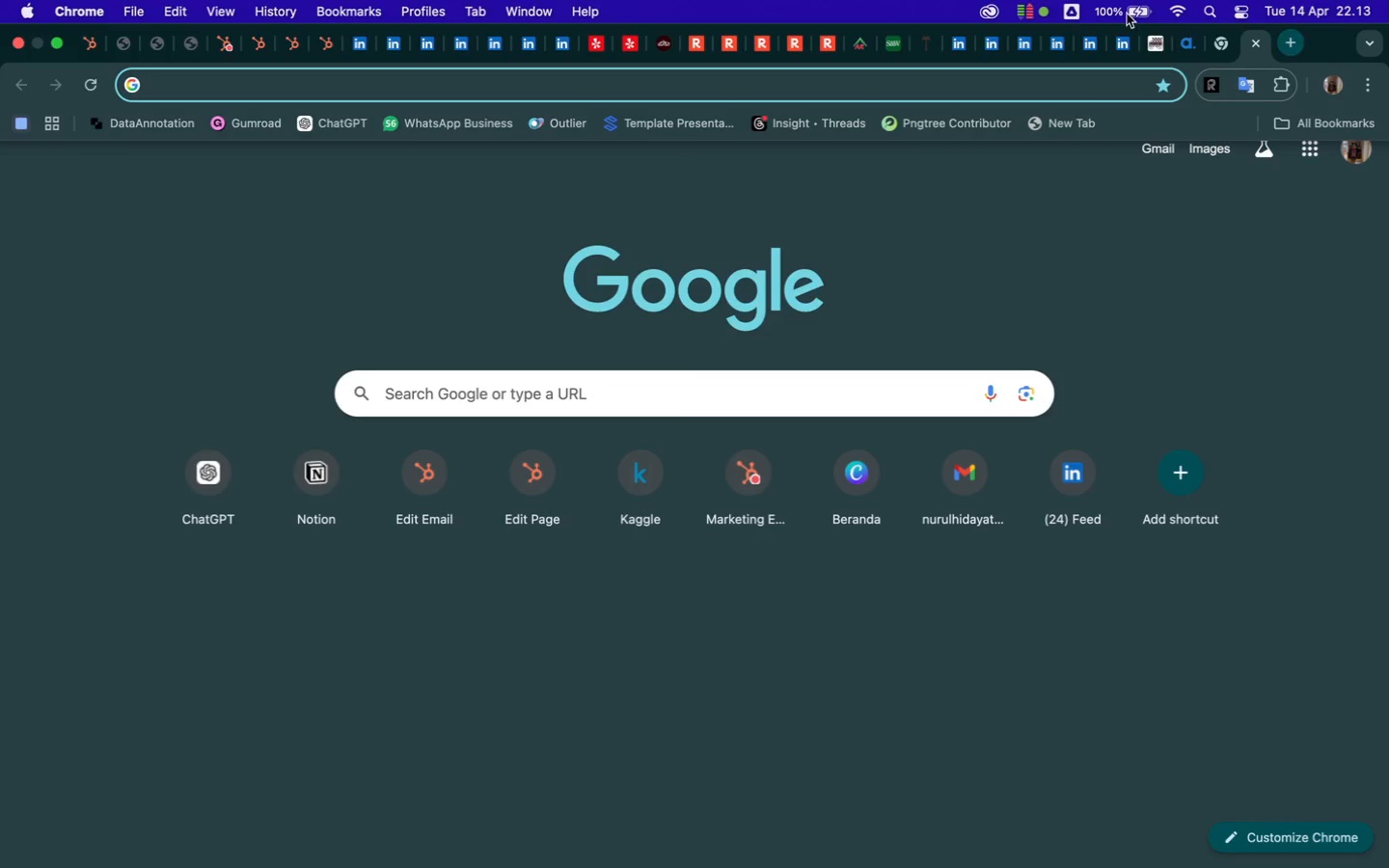 
type(canlis)
 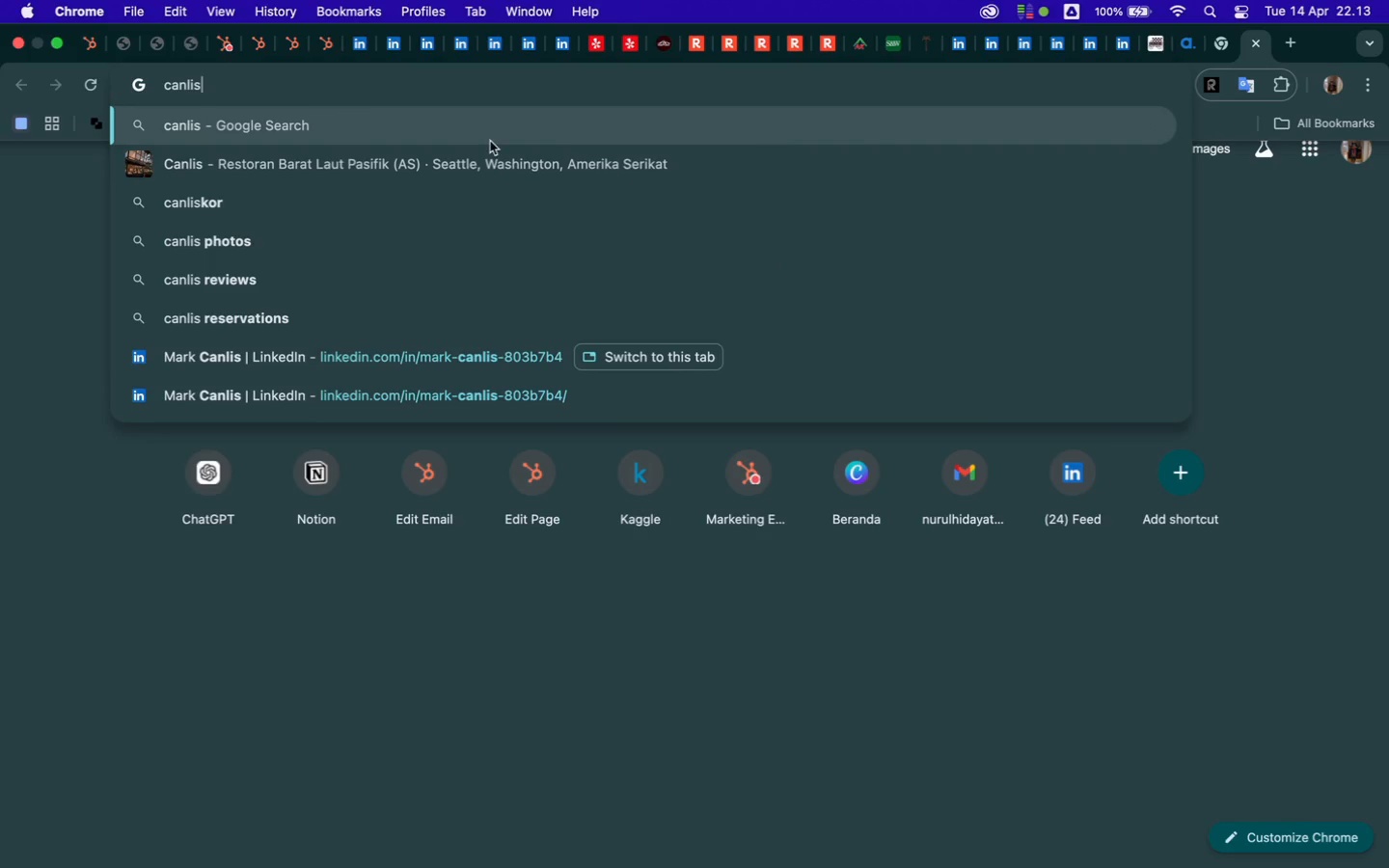 
left_click([395, 167])
 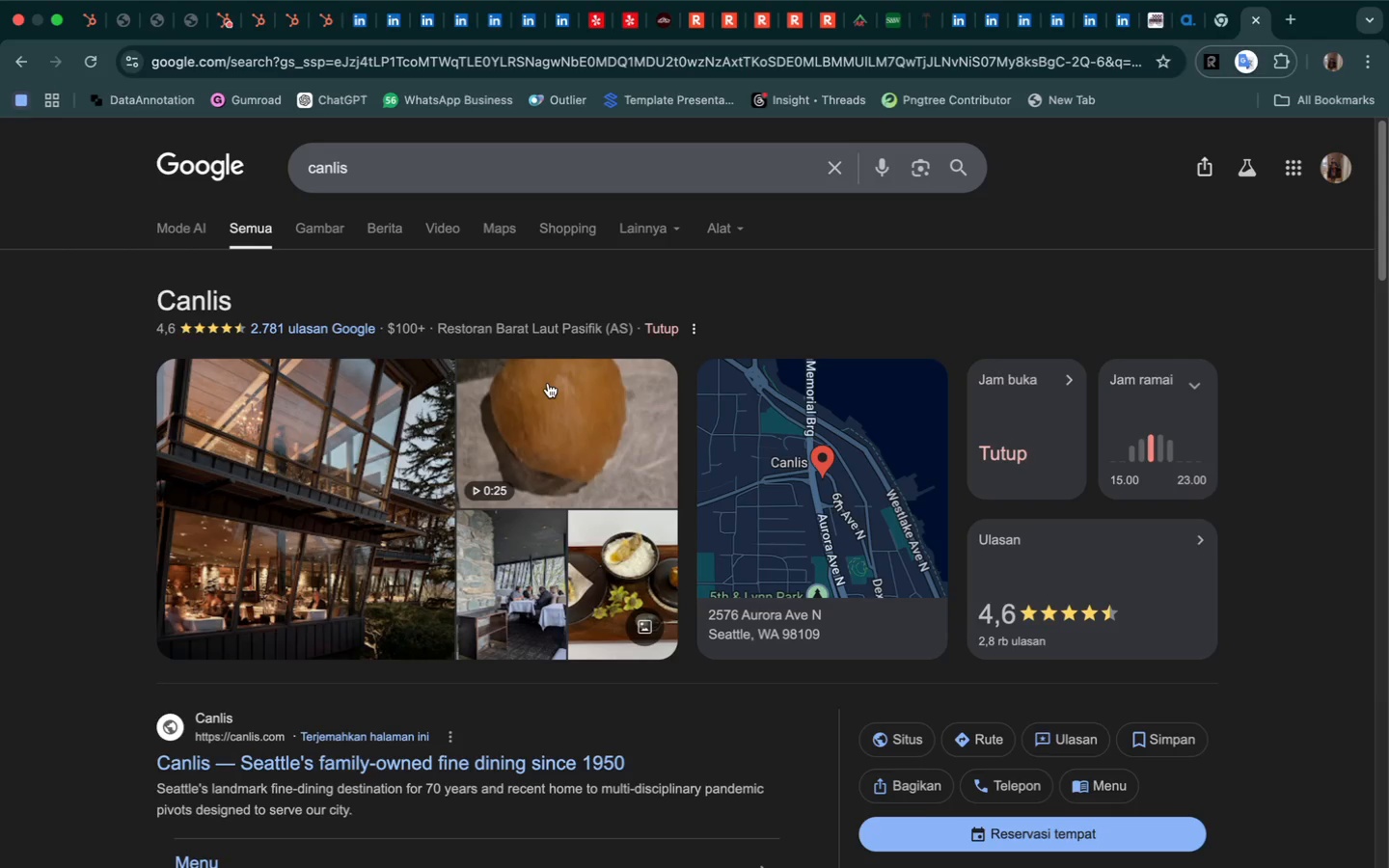 
wait(8.59)
 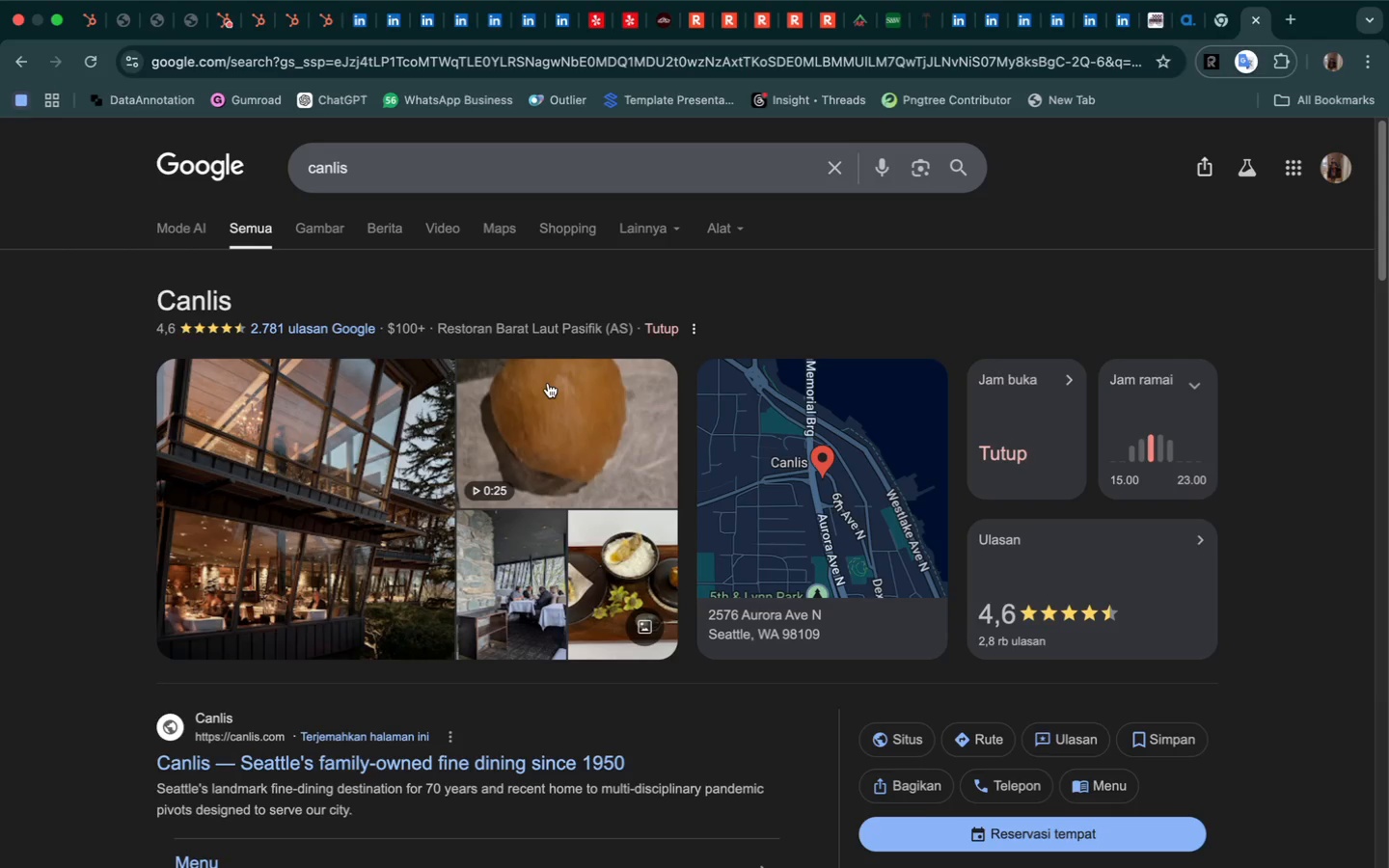 
scroll: coordinate [630, 586], scroll_direction: down, amount: 6.0
 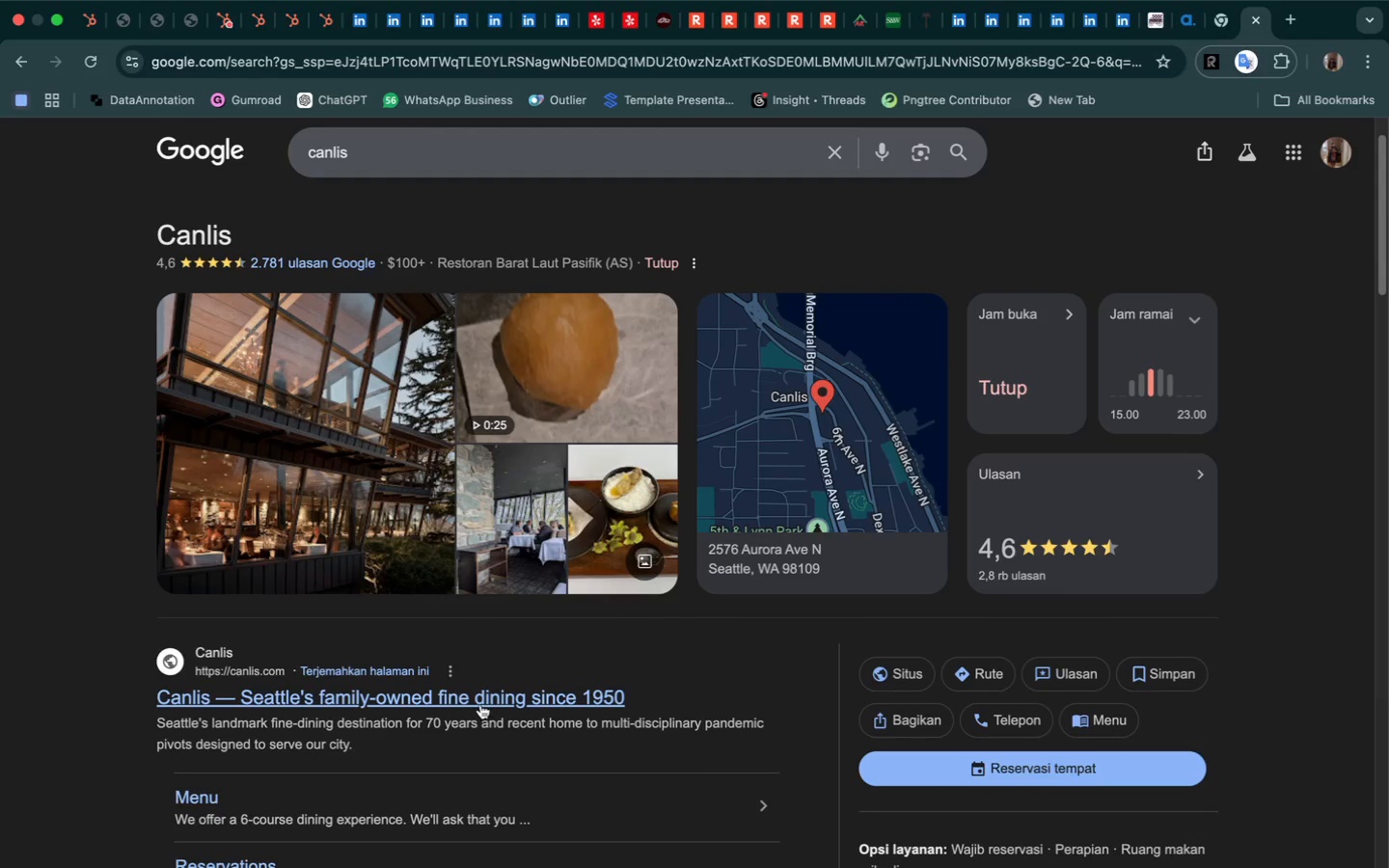 
left_click([480, 703])
 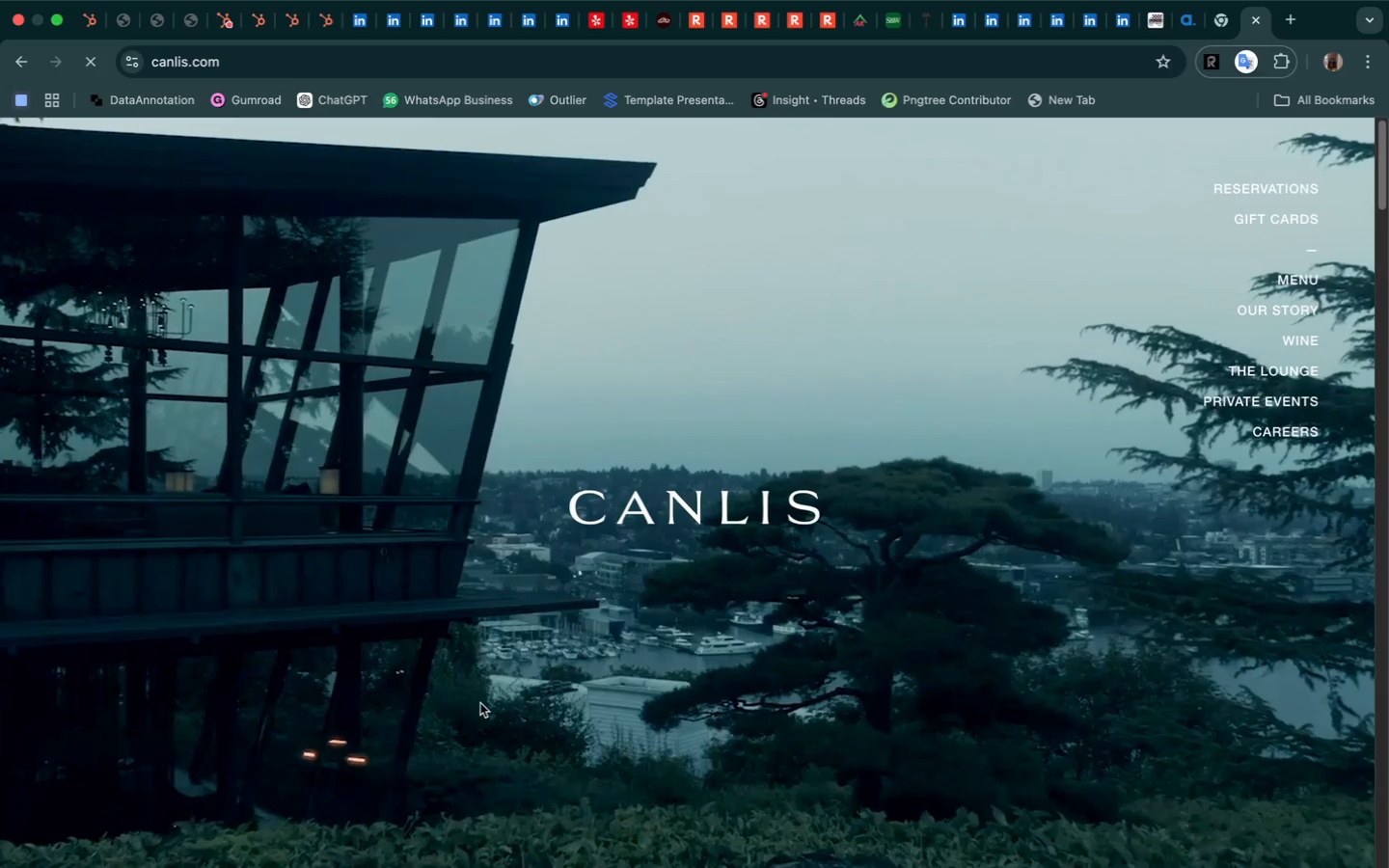 
scroll: coordinate [701, 696], scroll_direction: down, amount: 488.0
 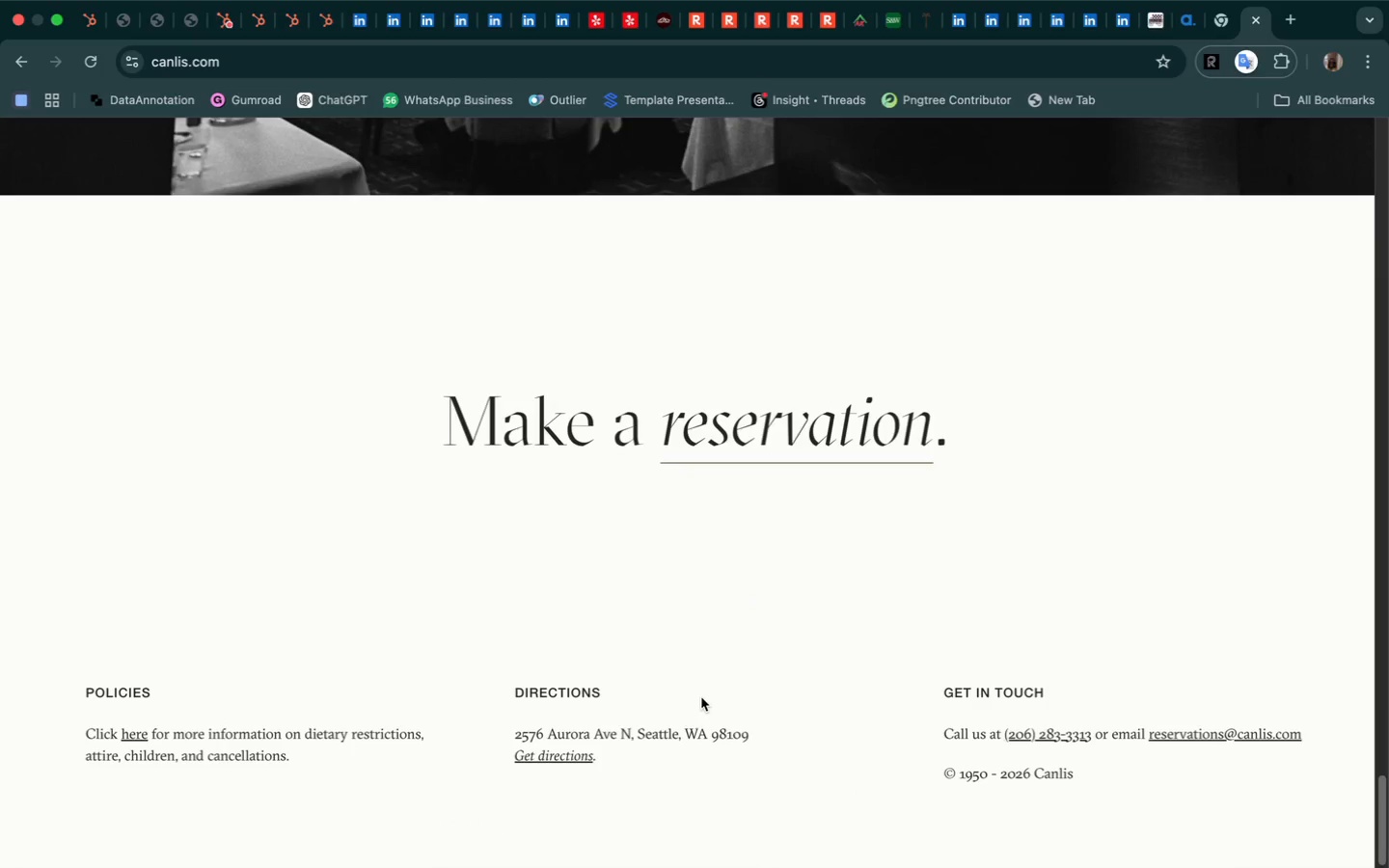 
scroll: coordinate [701, 696], scroll_direction: up, amount: 159.0
 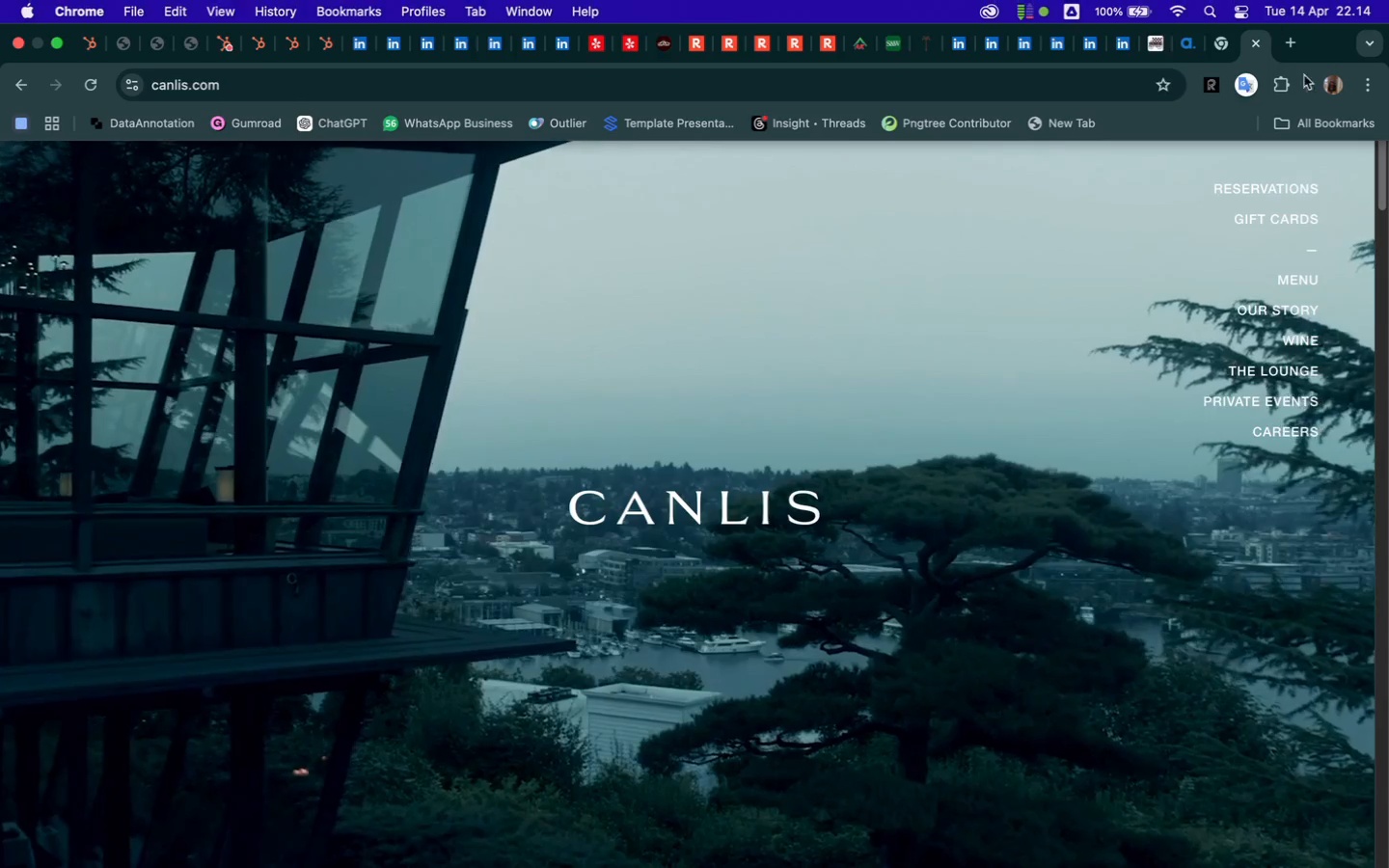 
left_click([1275, 311])
 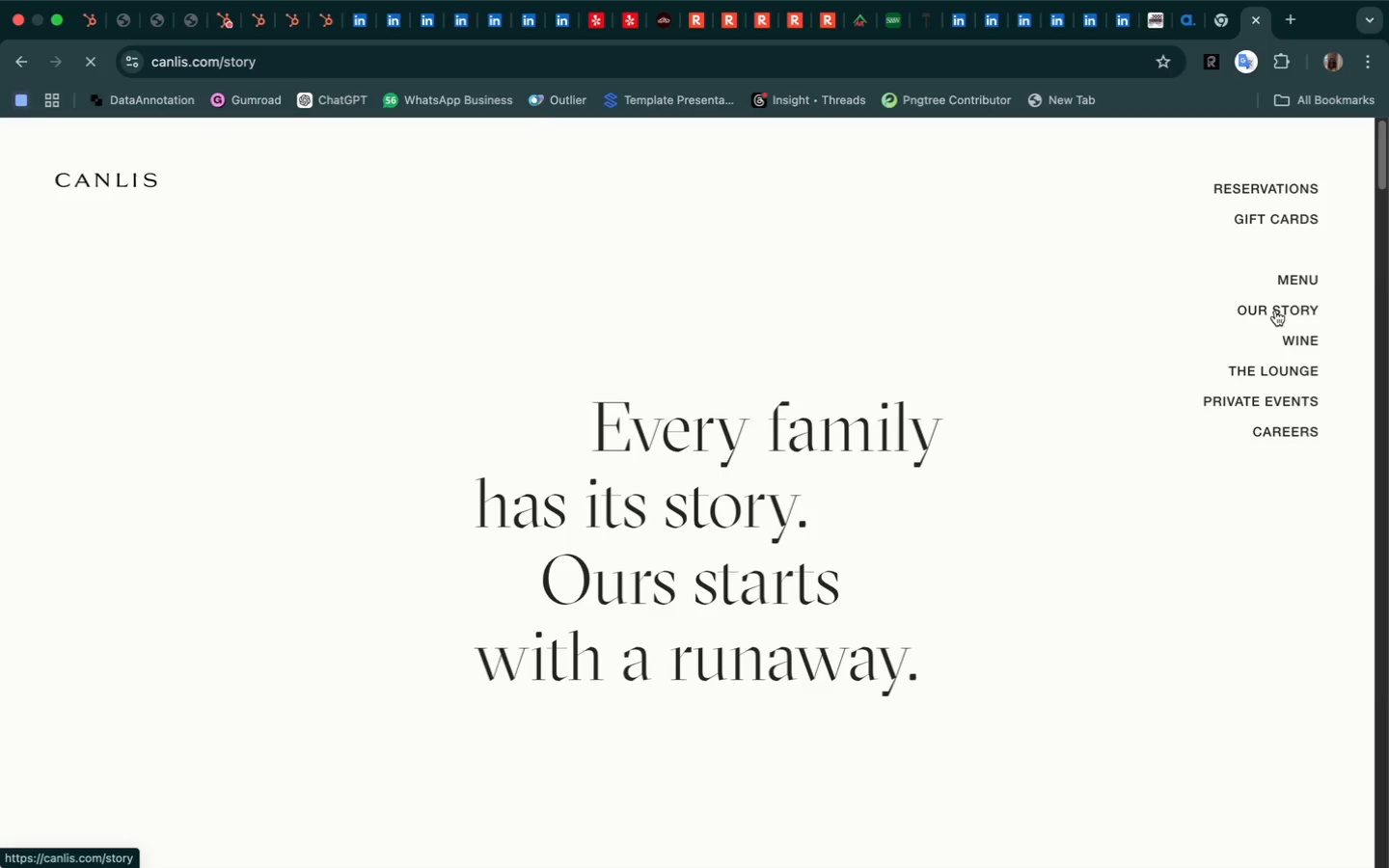 
scroll: coordinate [1152, 696], scroll_direction: down, amount: 92.0
 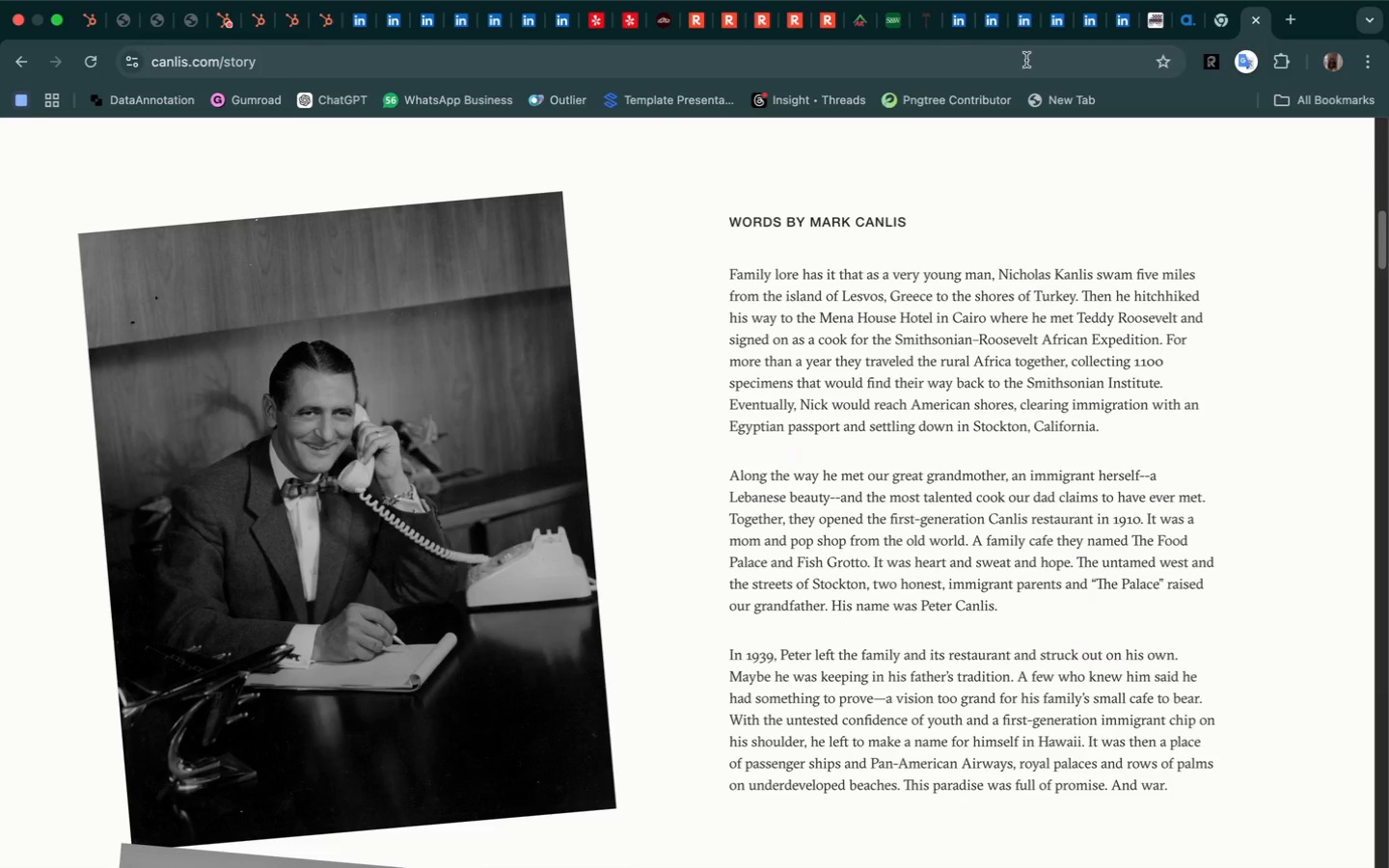 
left_click([959, 26])
 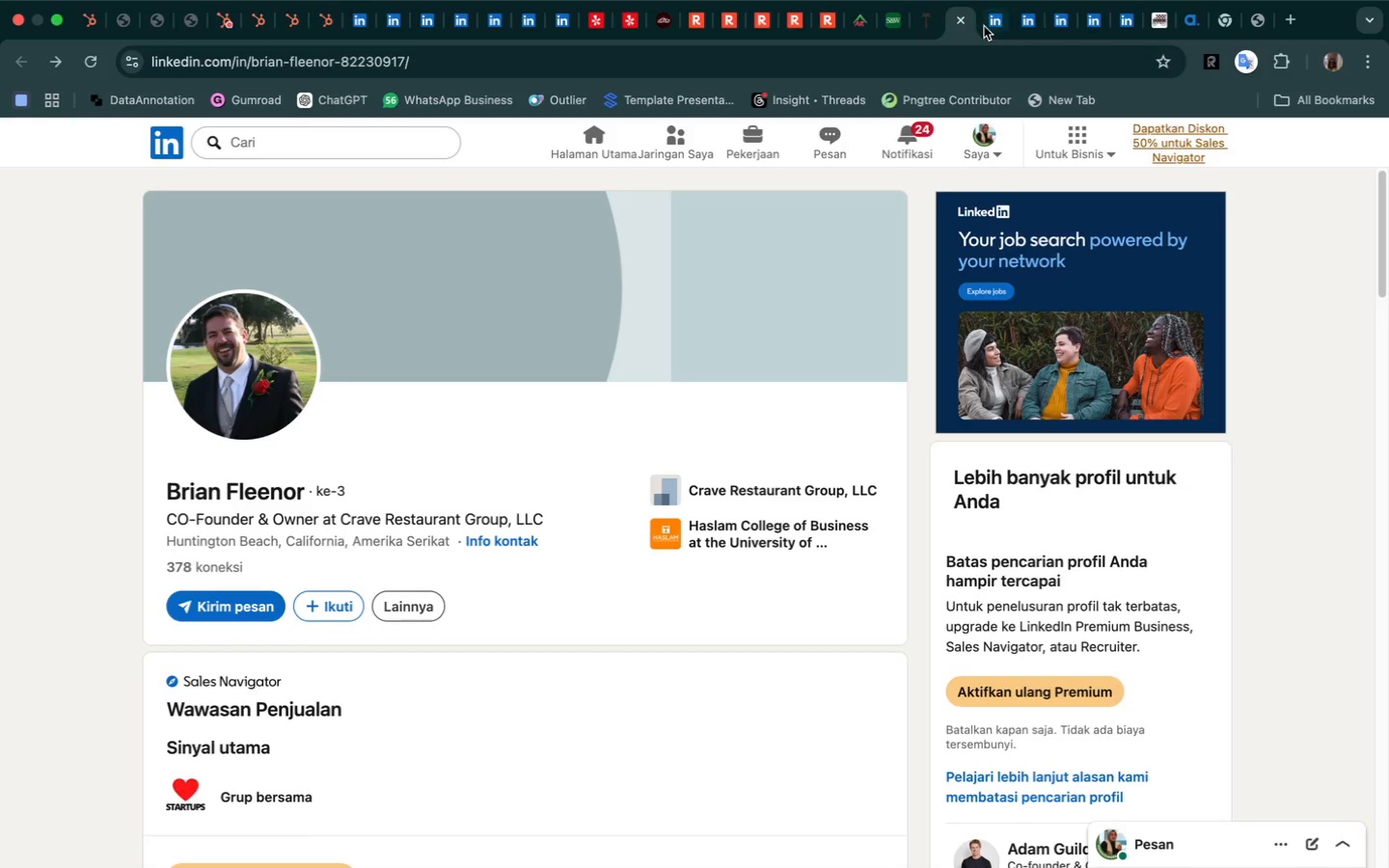 
left_click([994, 26])
 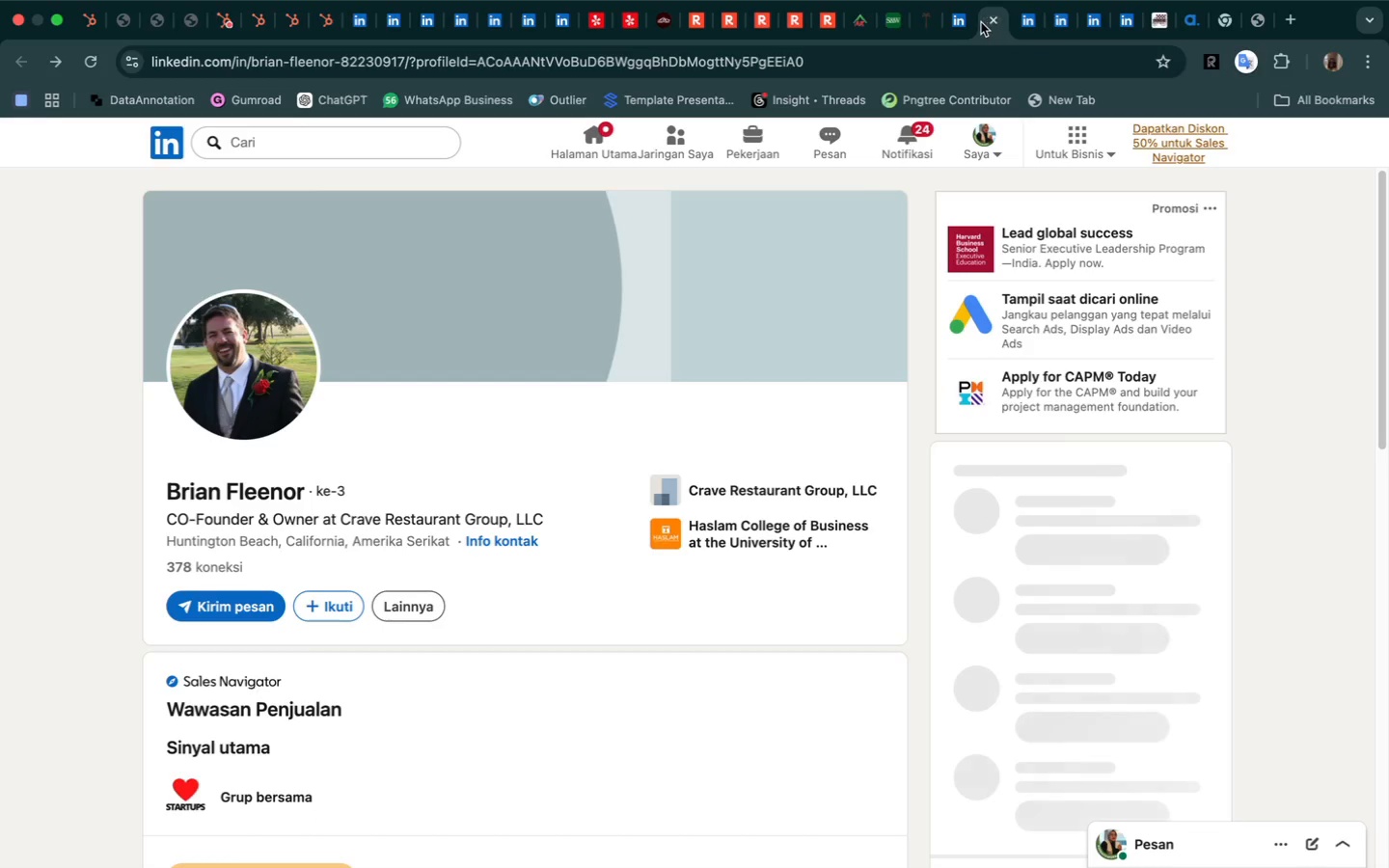 
left_click([990, 21])
 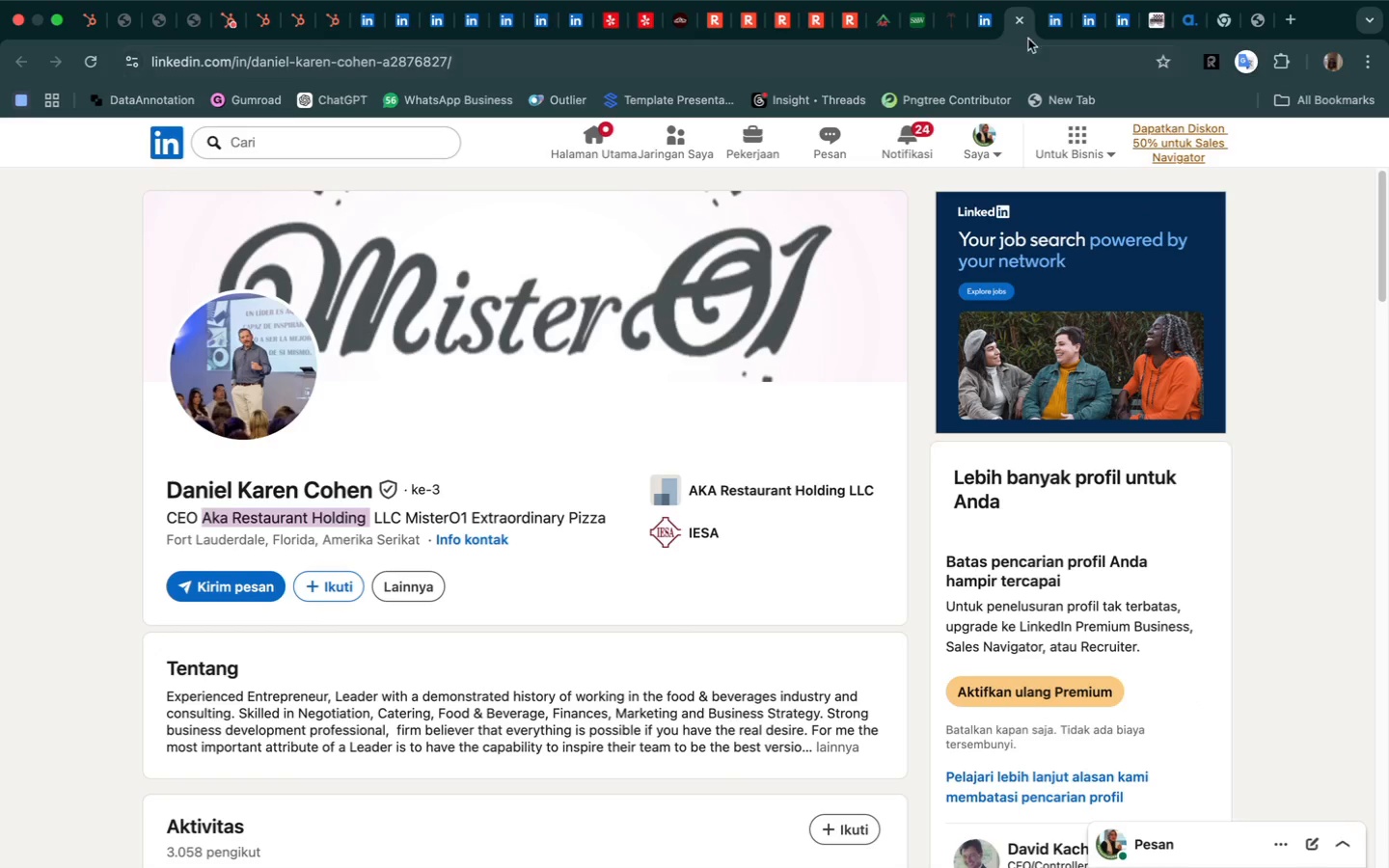 
left_click([1051, 24])
 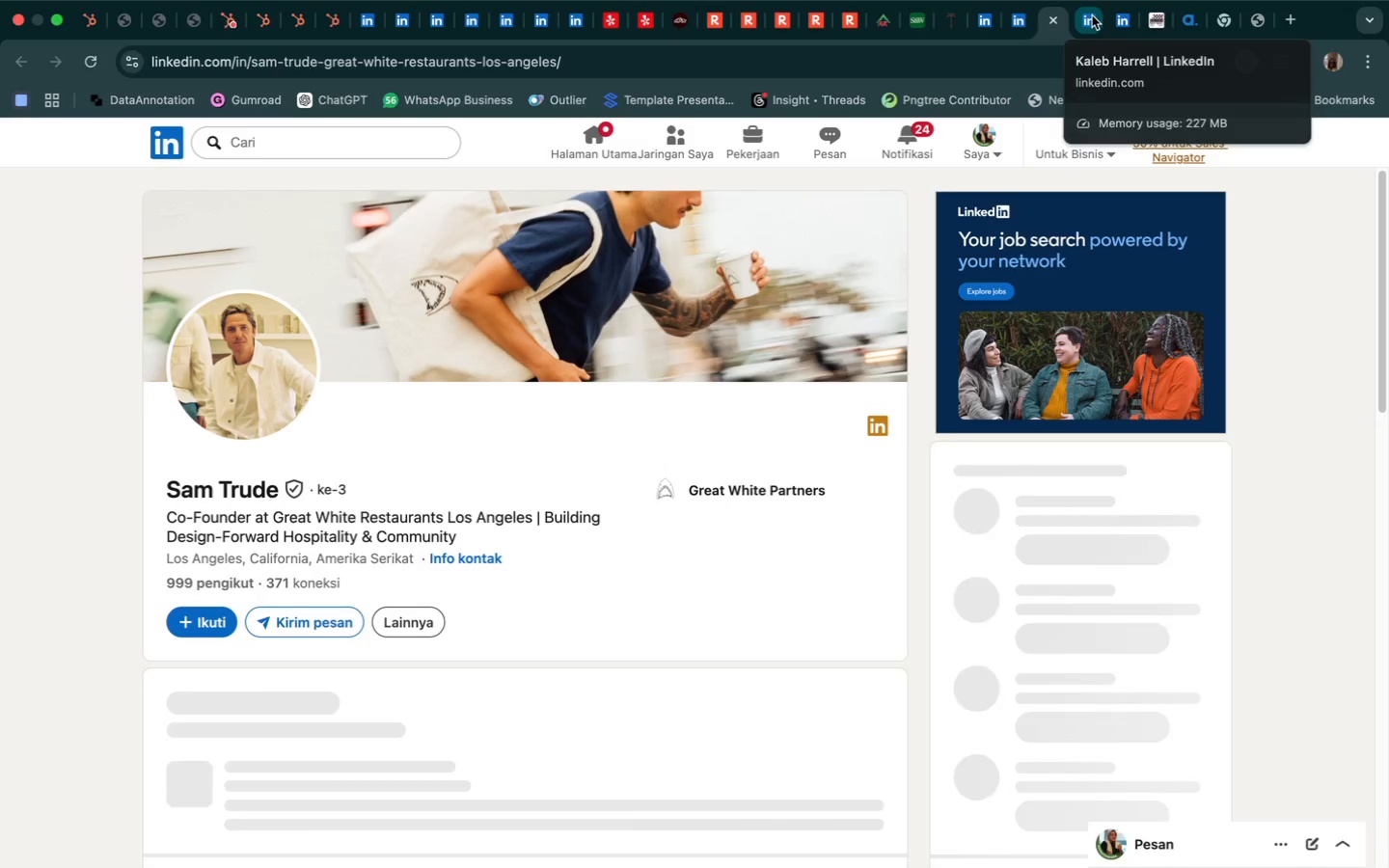 
left_click([1089, 25])
 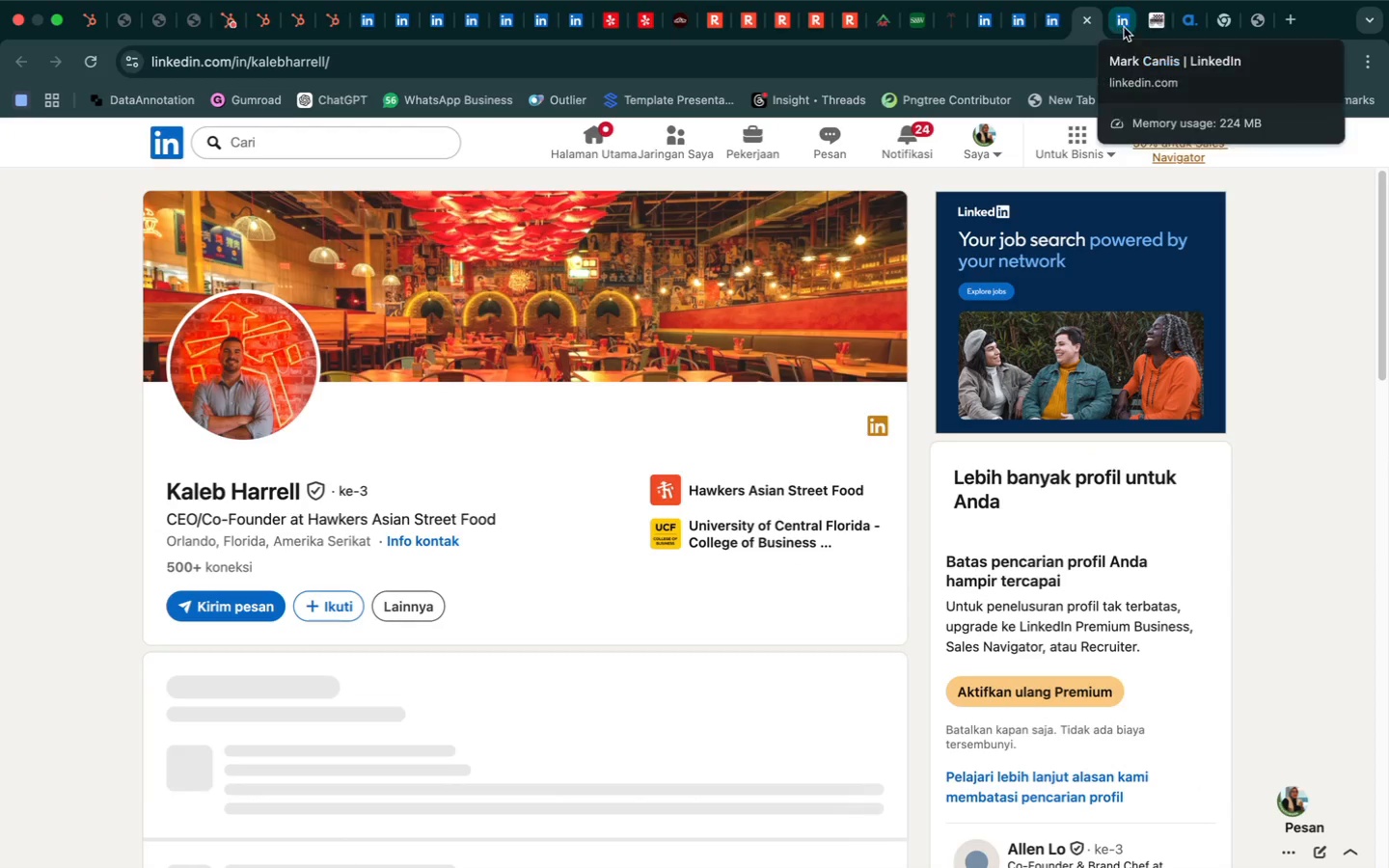 
left_click([1121, 29])
 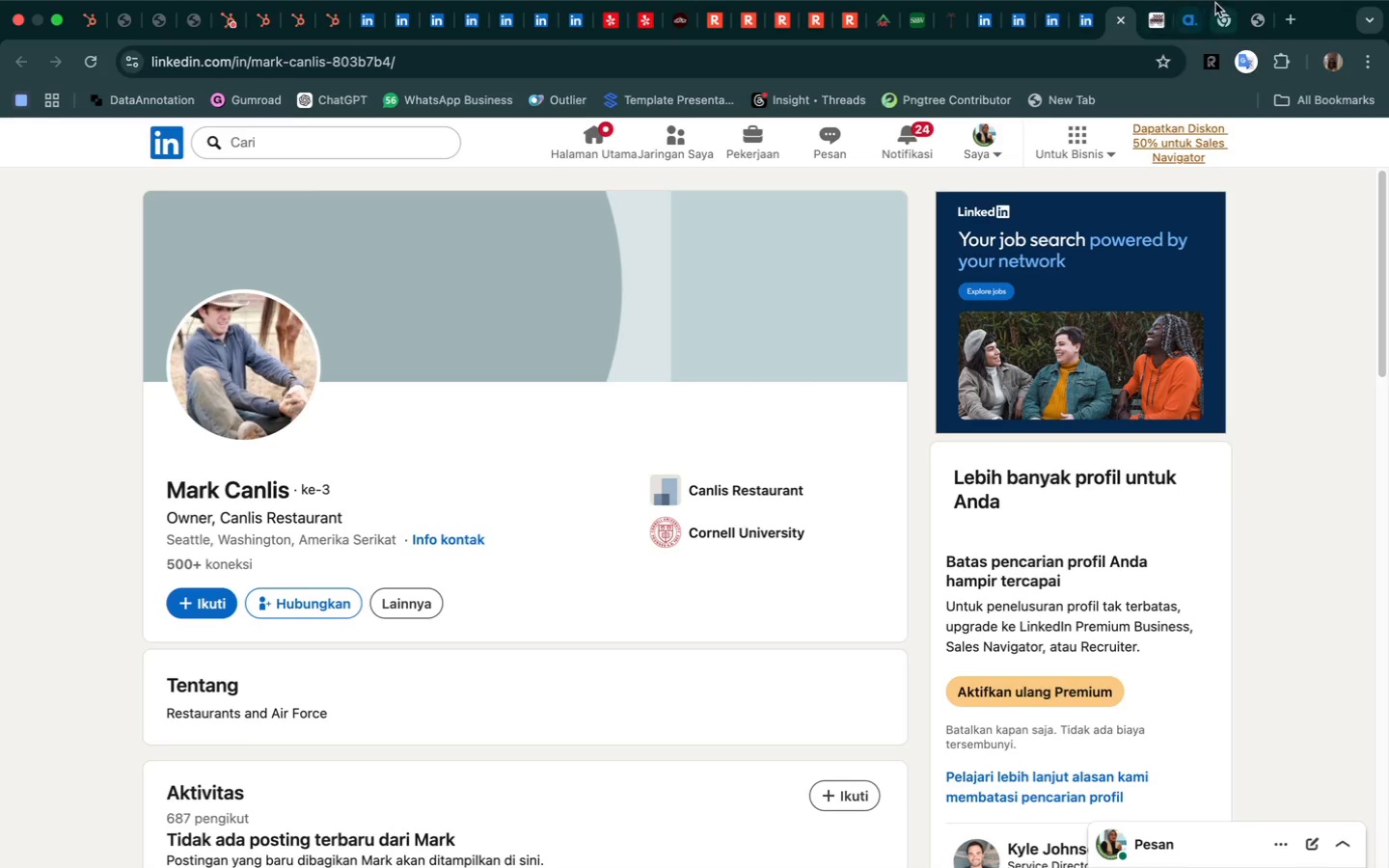 
left_click([1255, 29])
 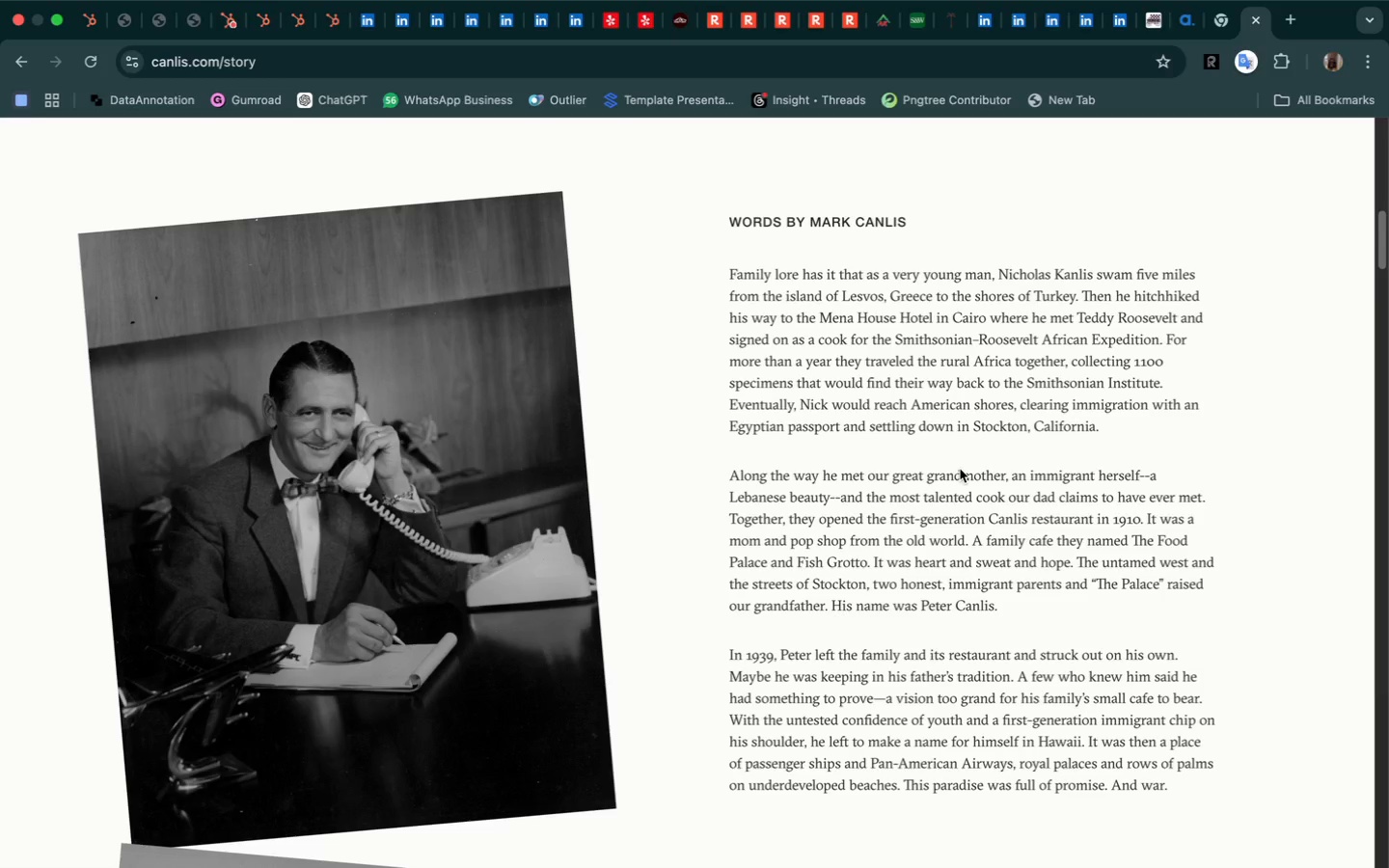 
scroll: coordinate [960, 469], scroll_direction: up, amount: 4.0
 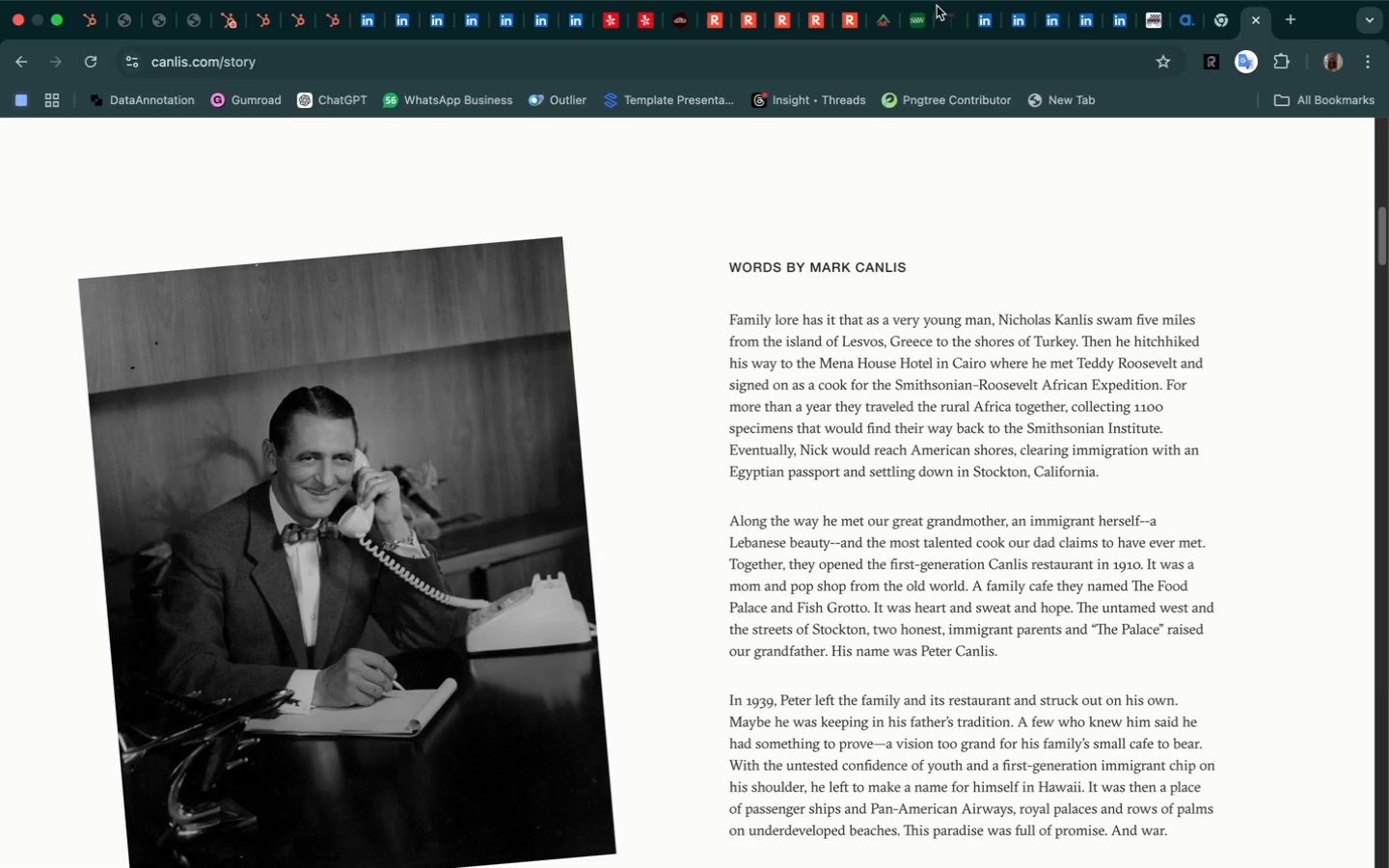 
wait(6.1)
 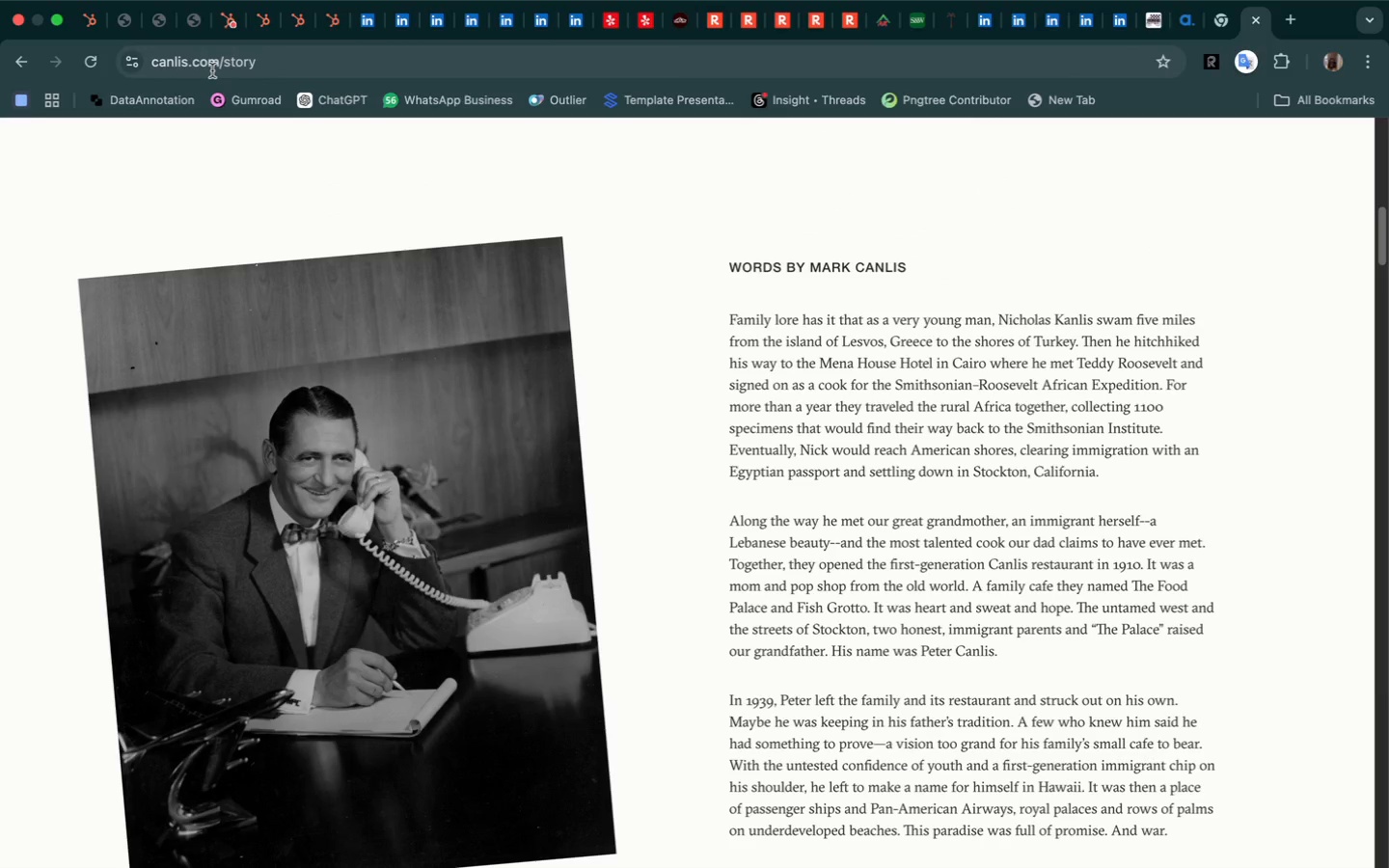 
left_click([1109, 34])
 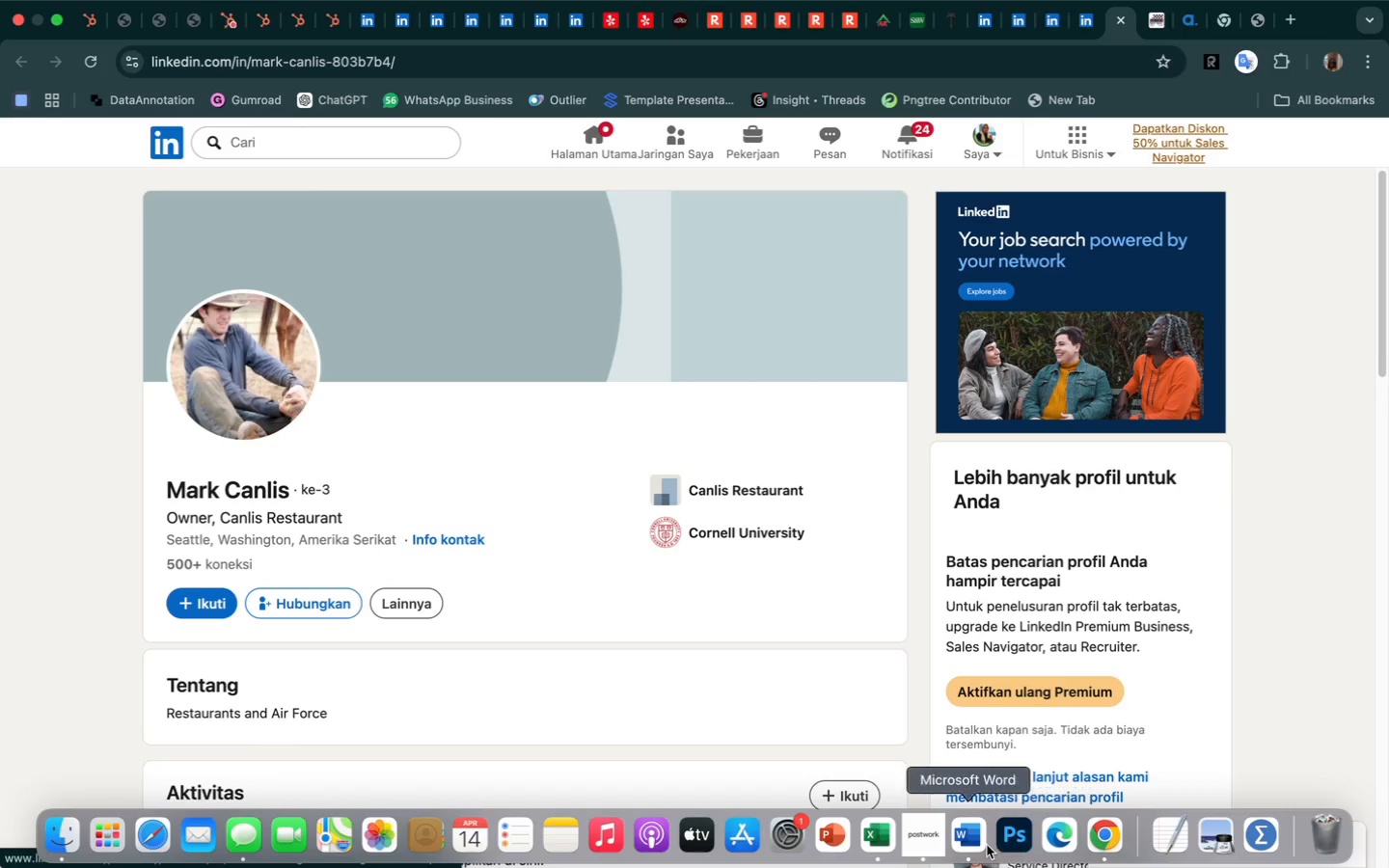 
left_click([878, 845])
 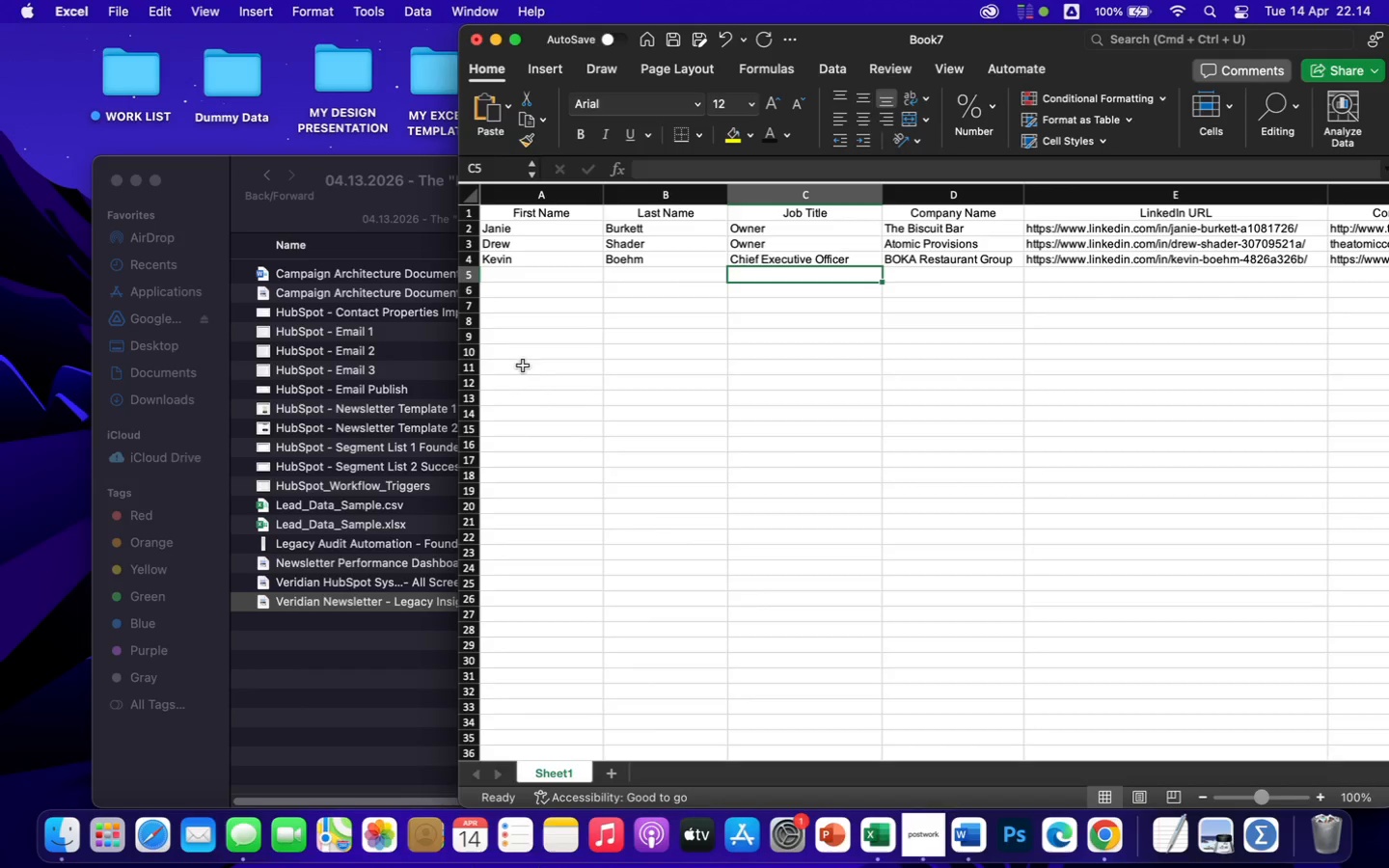 
wait(5.93)
 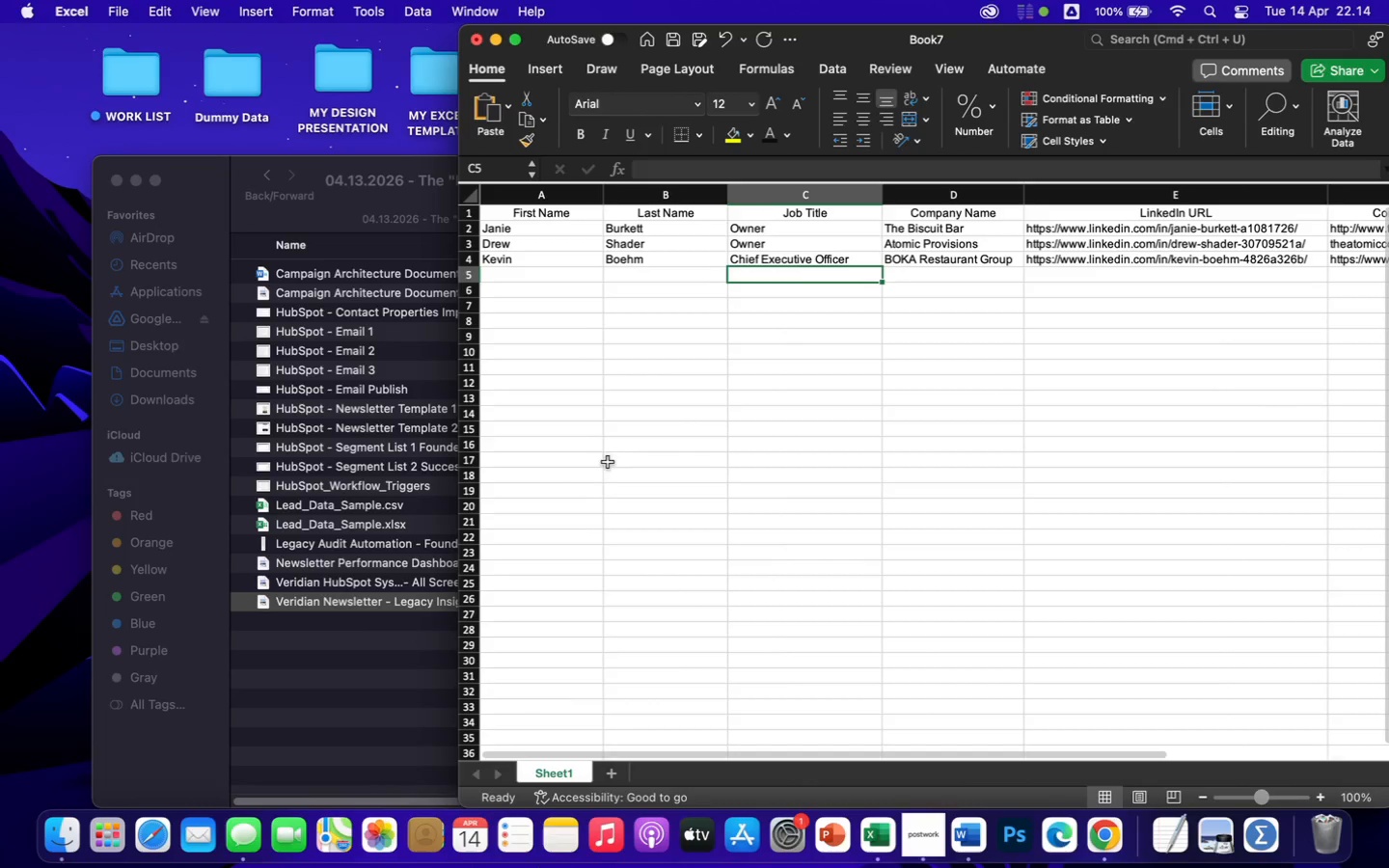 
left_click([116, 181])
 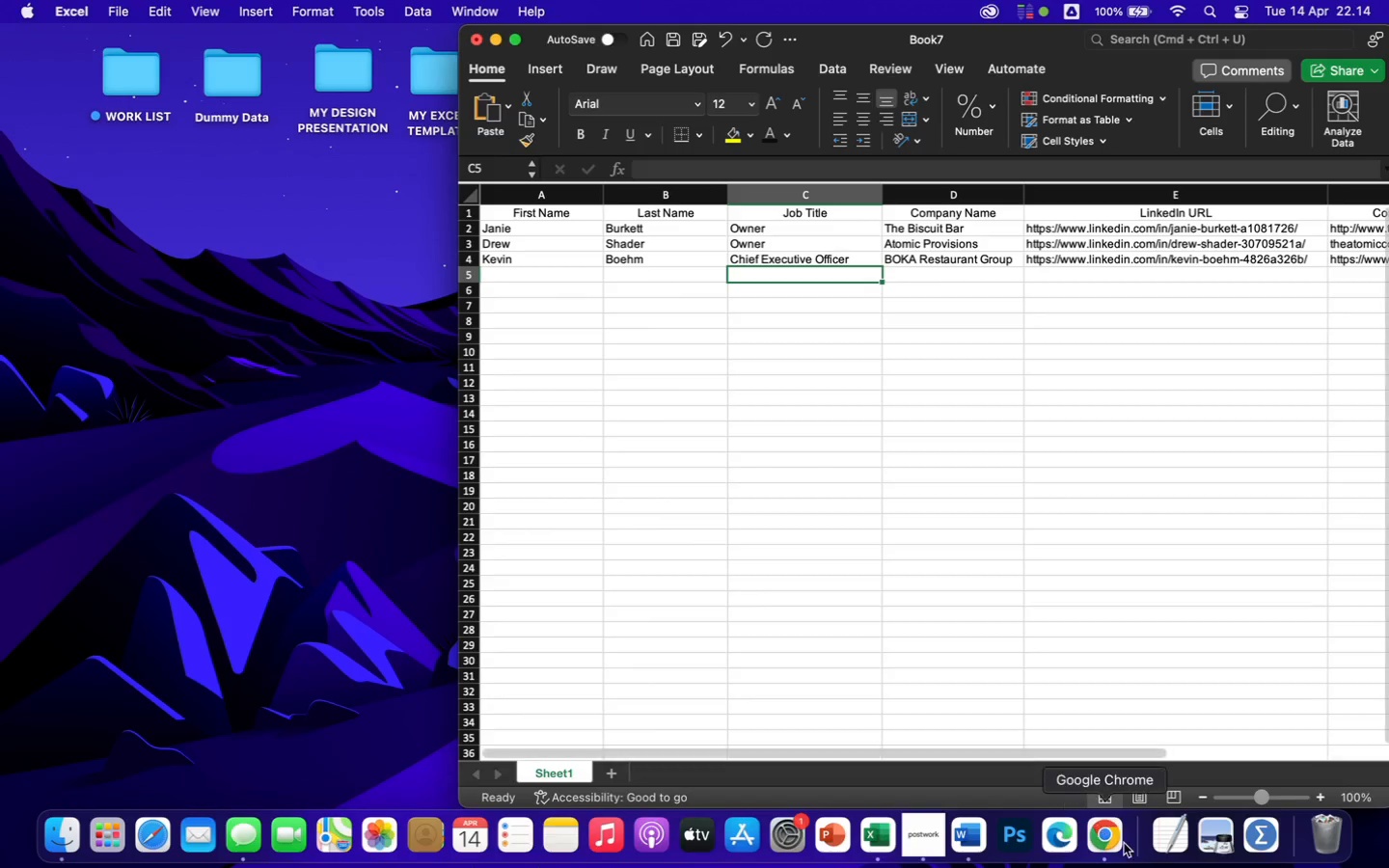 
left_click([1103, 836])
 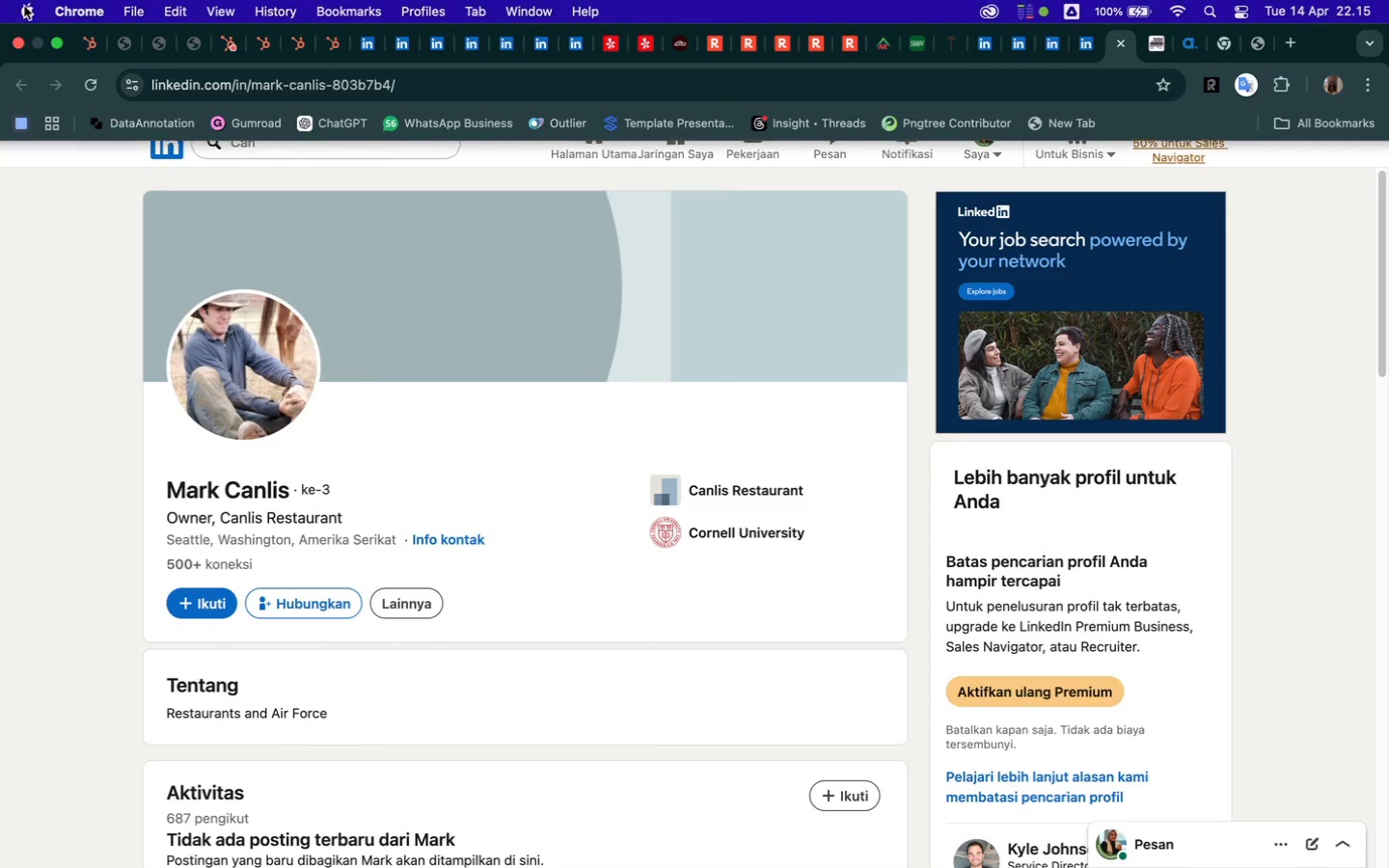 
left_click([57, 41])
 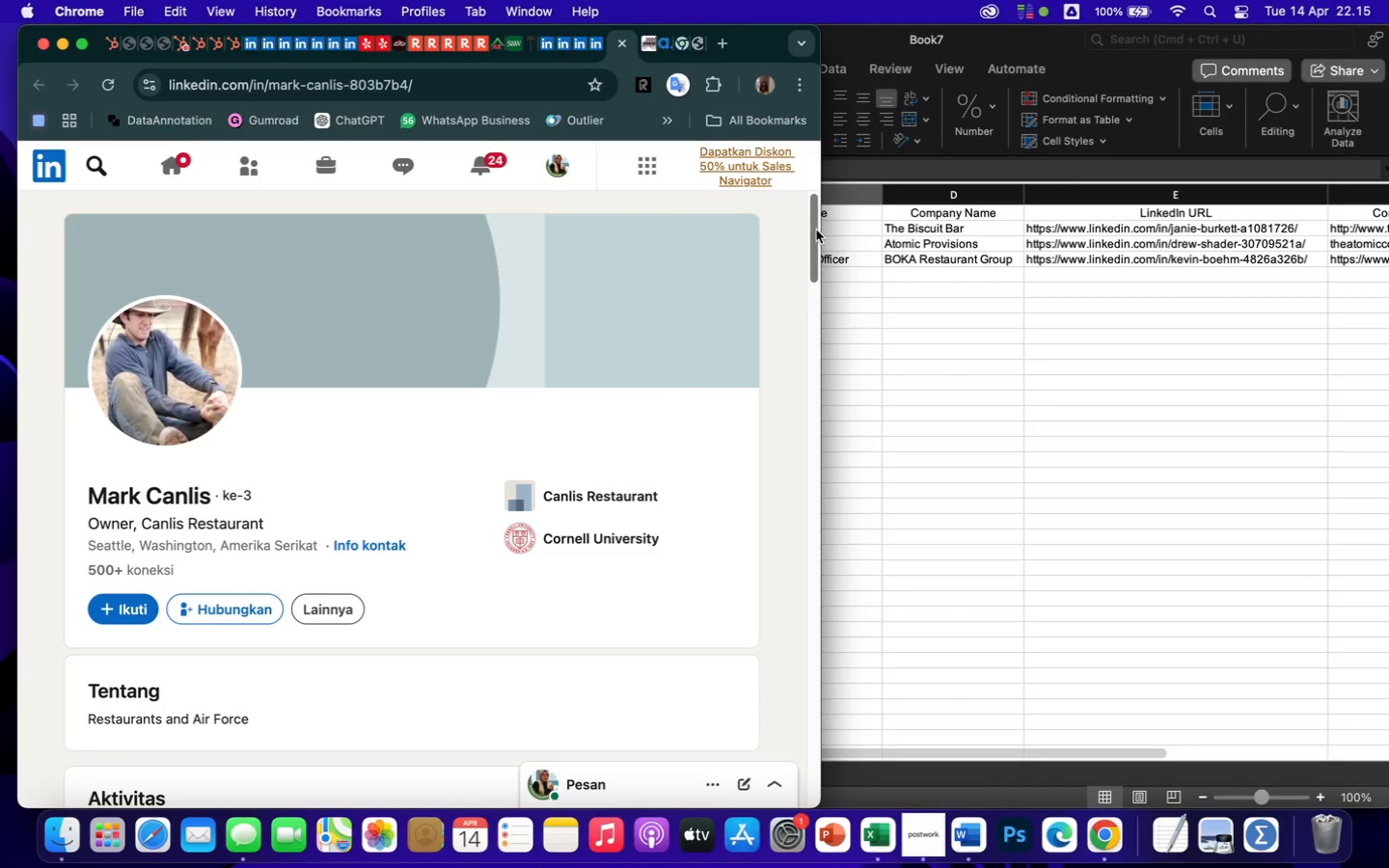 
left_click_drag(start_coordinate=[819, 230], to_coordinate=[1205, 366])
 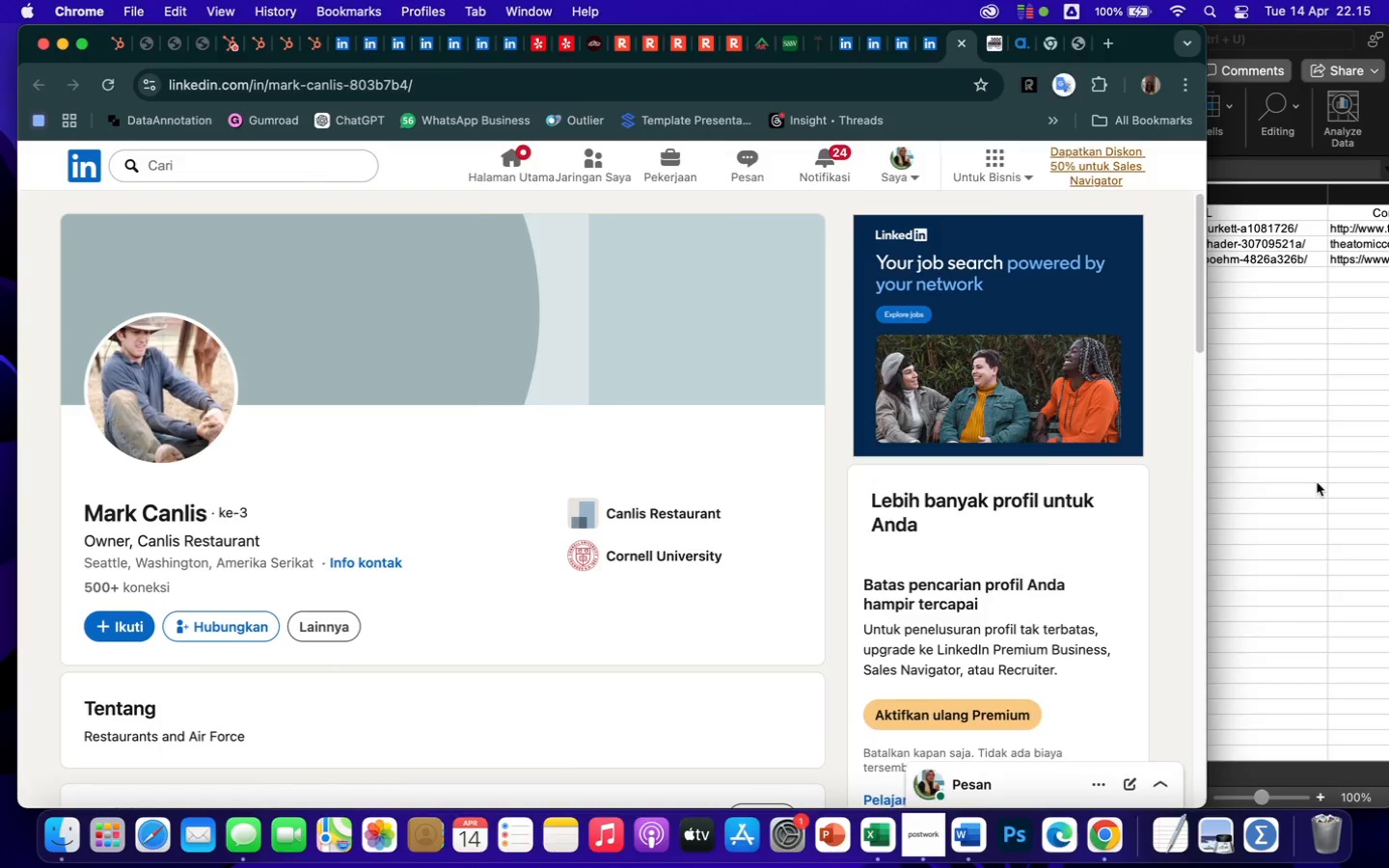 
left_click([1317, 482])
 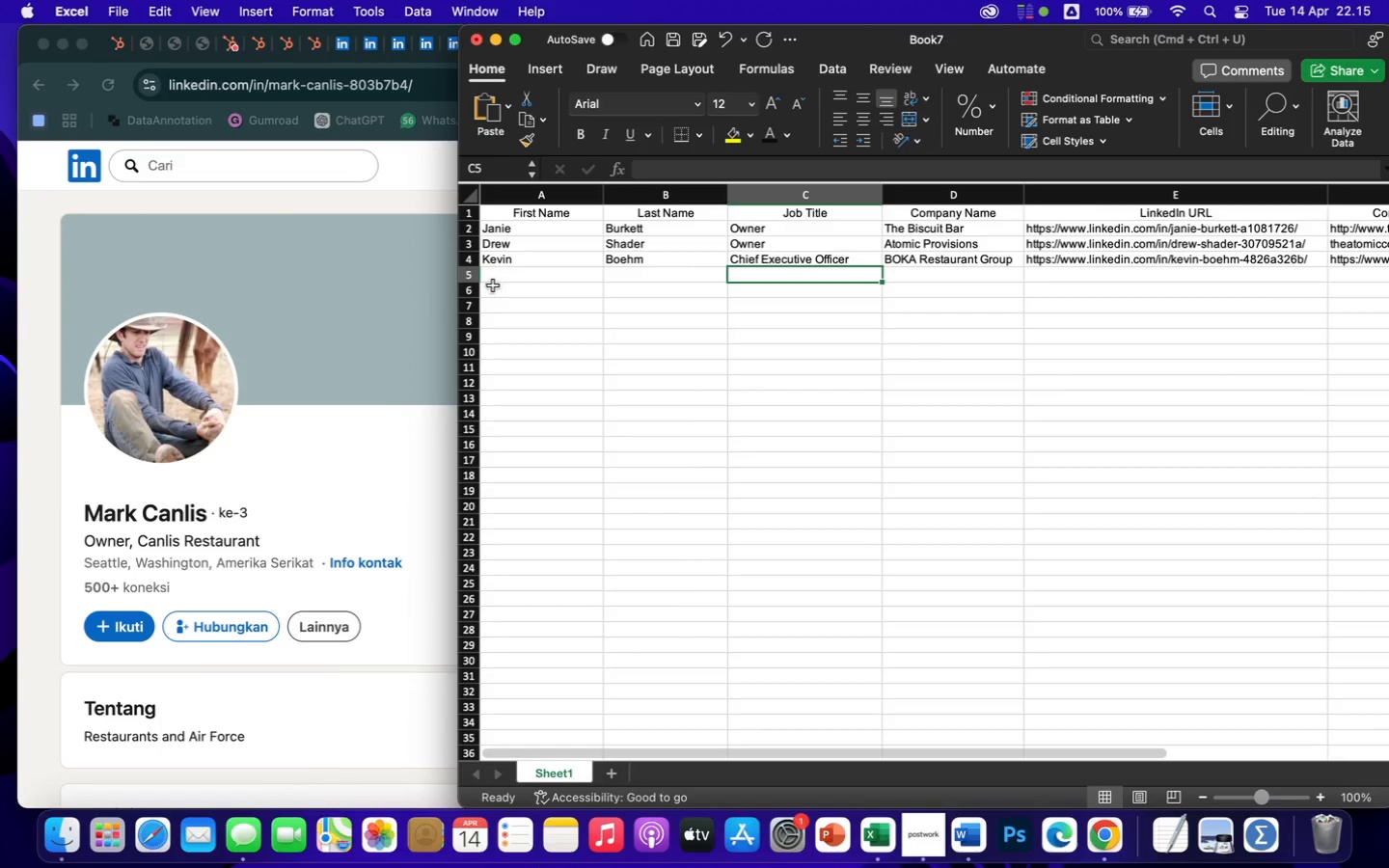 
left_click([533, 277])
 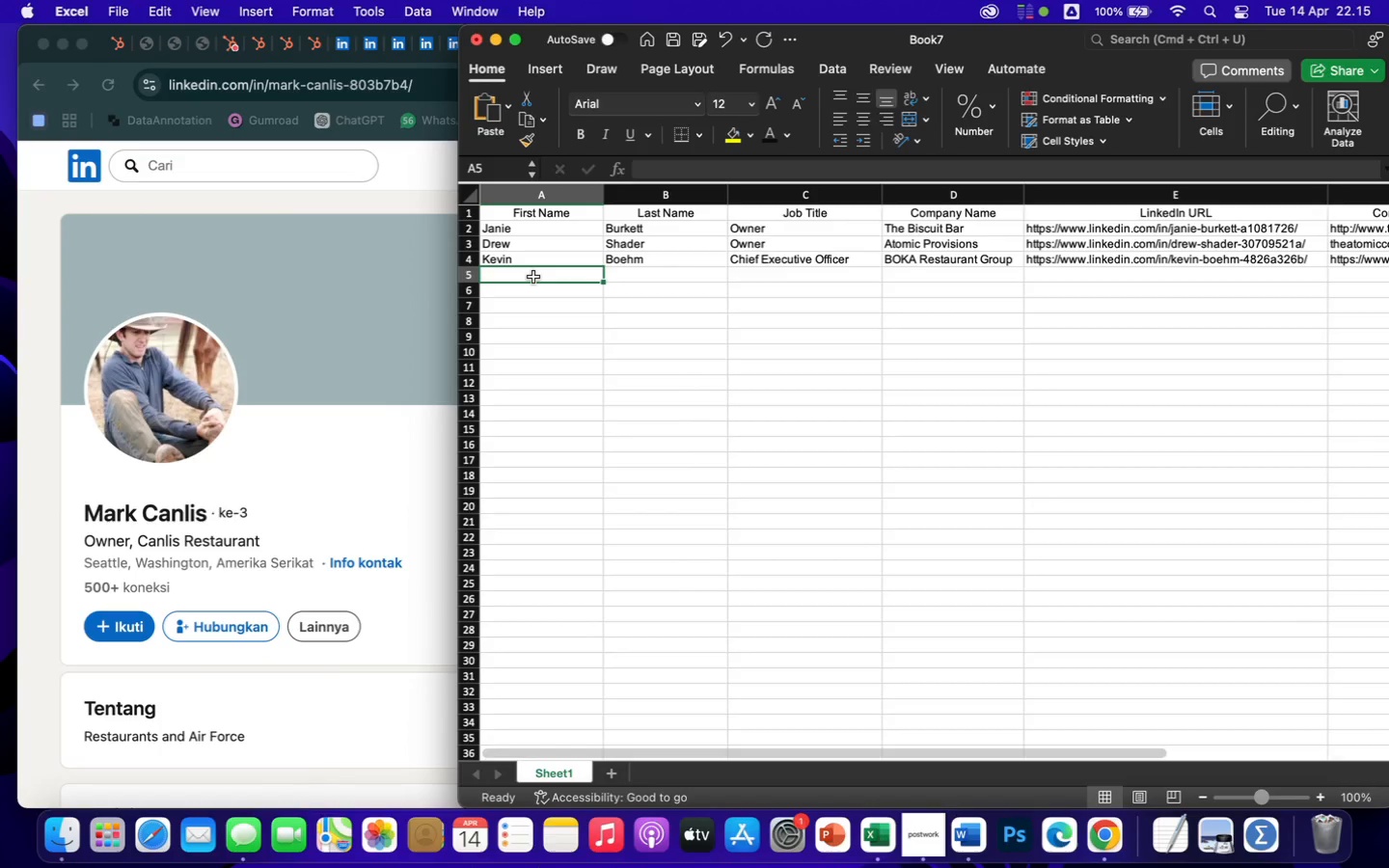 
key(ArrowLeft)
 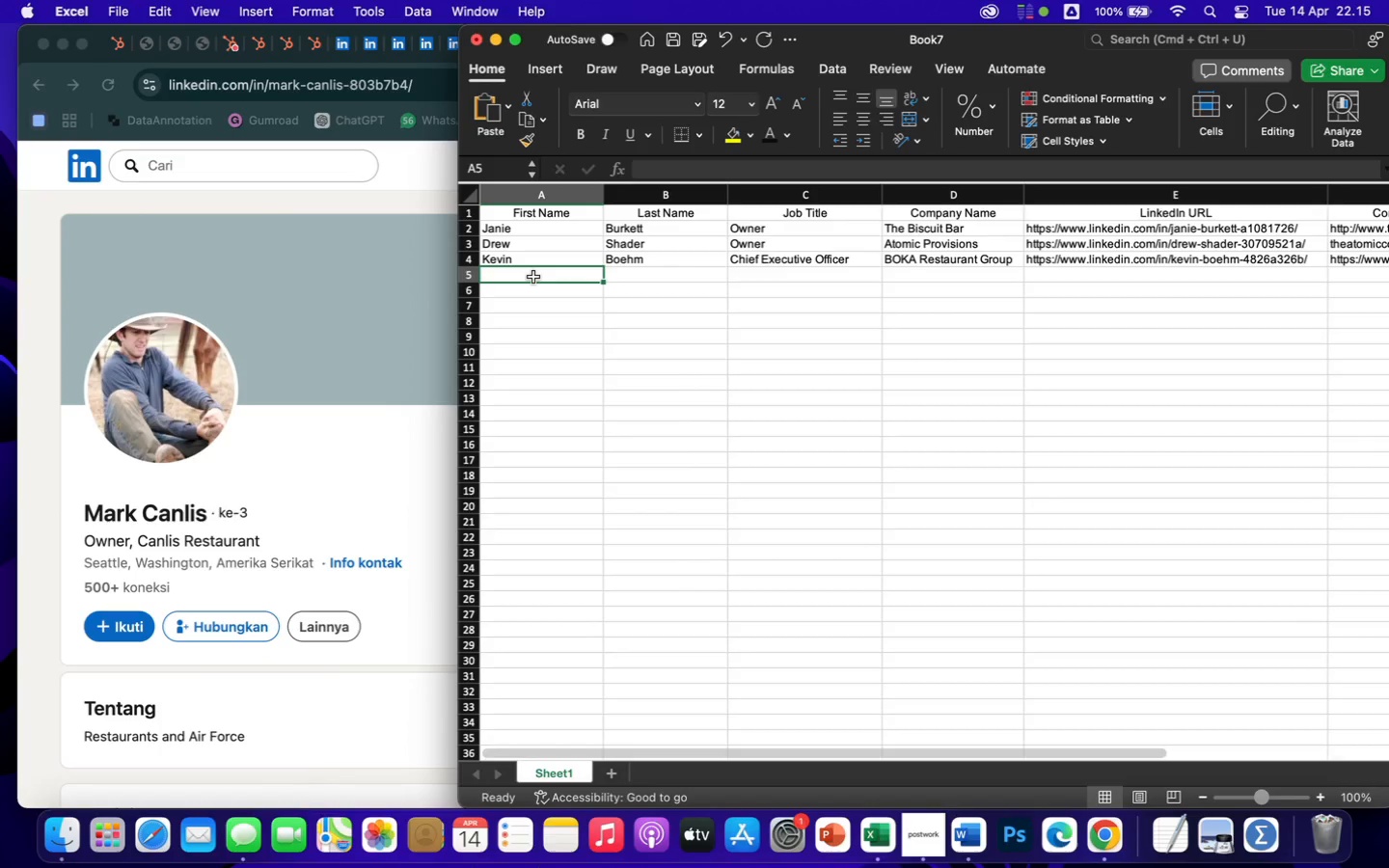 
key(ArrowLeft)
 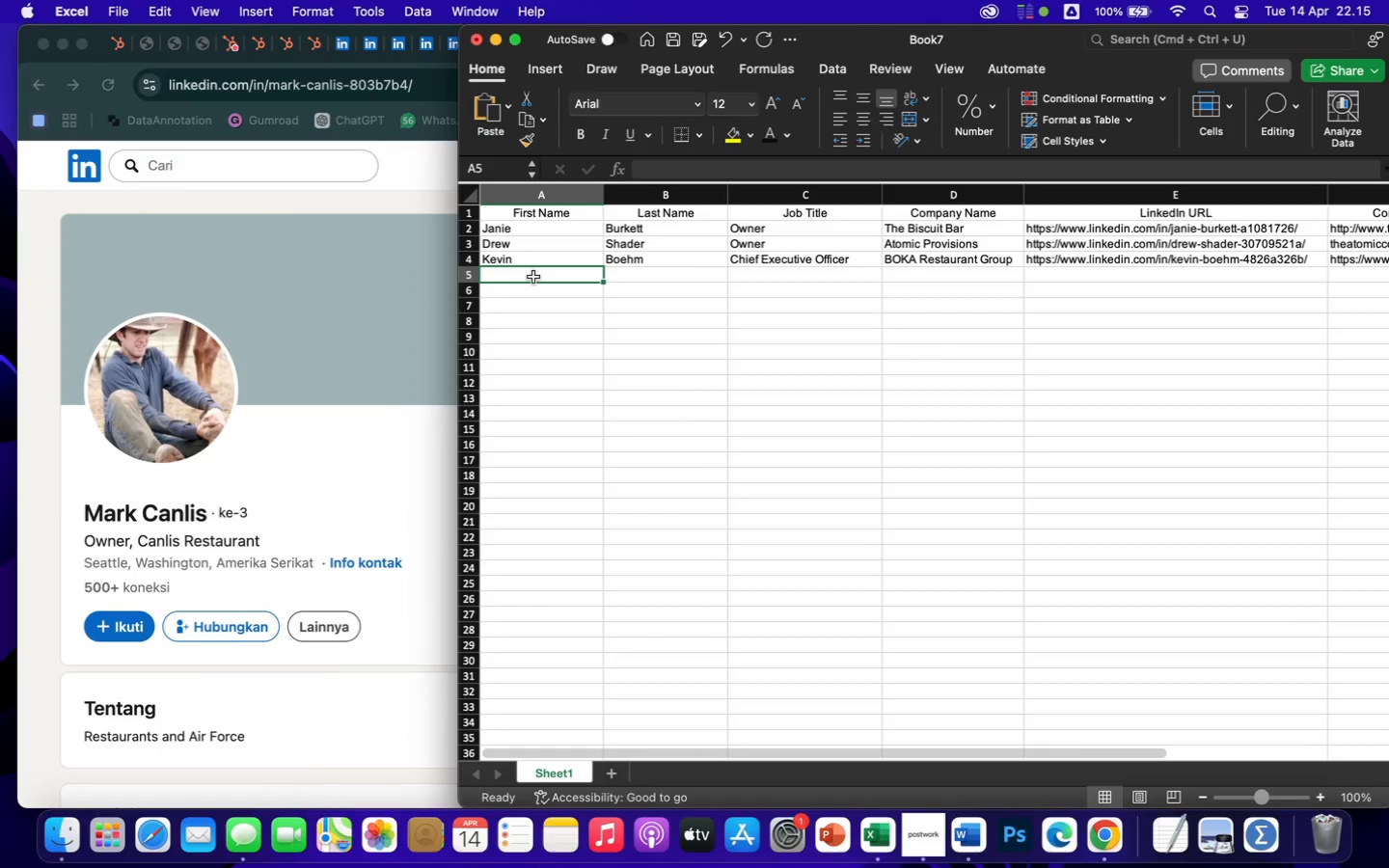 
wait(5.34)
 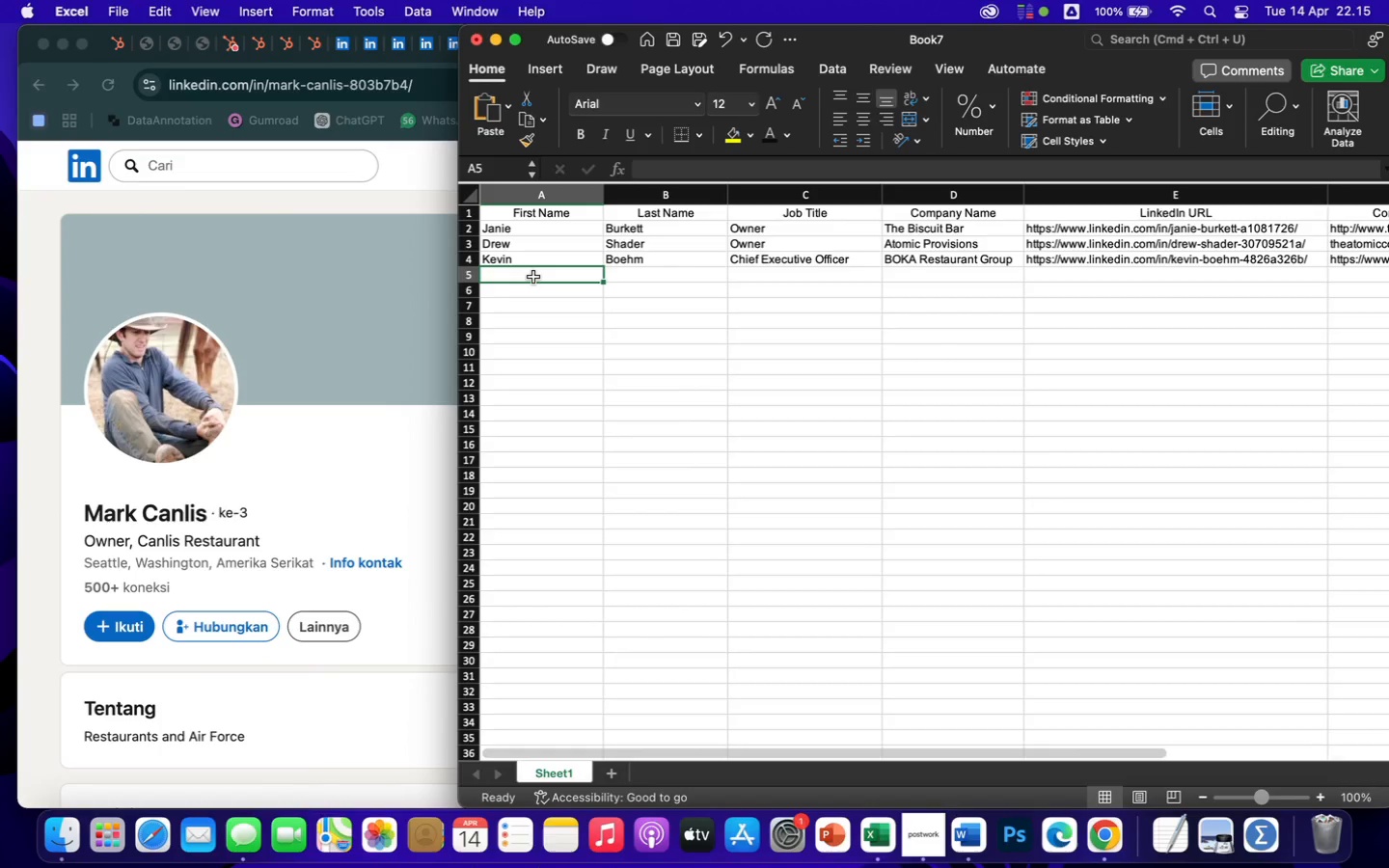 
type(Mark)
 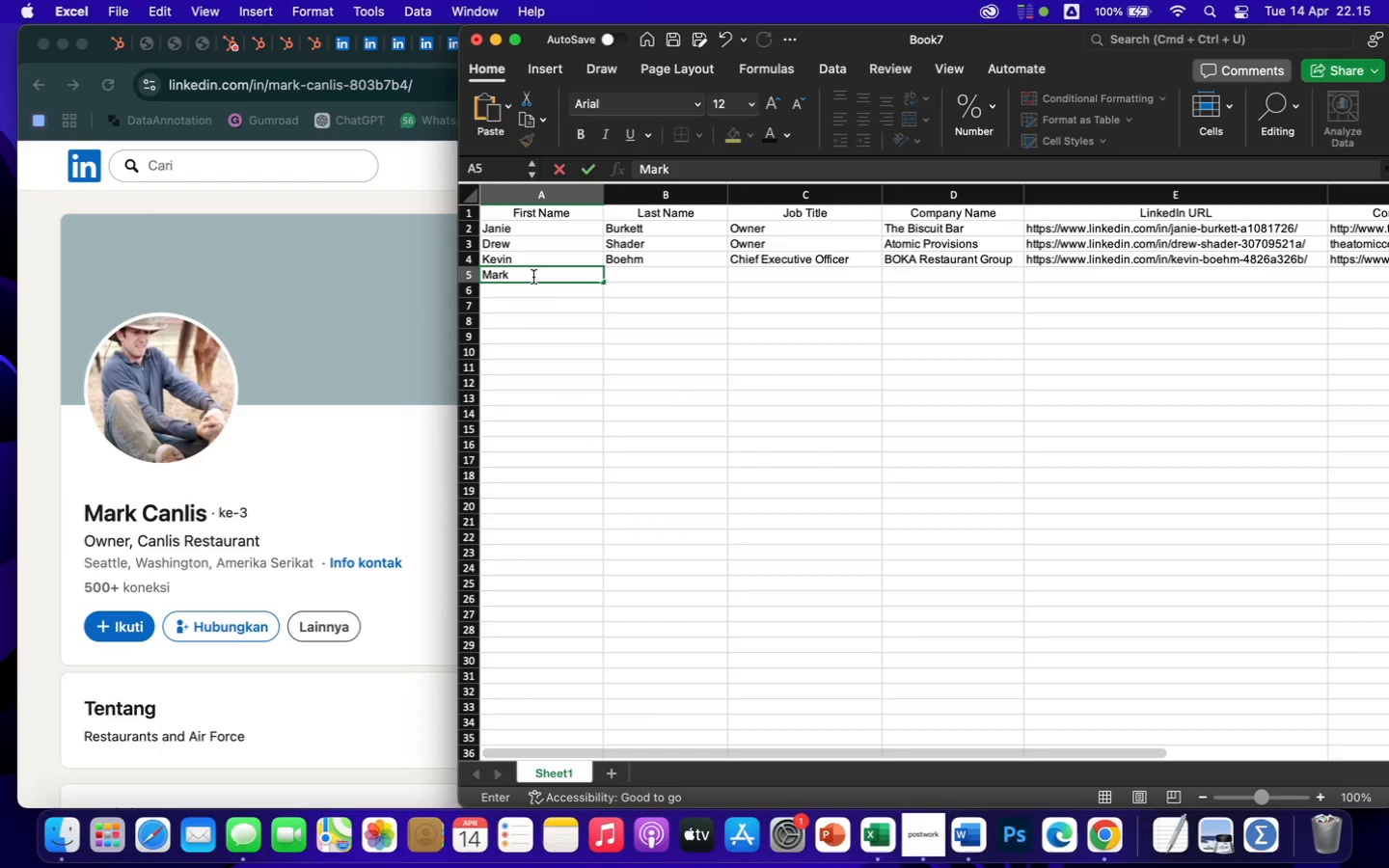 
key(ArrowRight)
 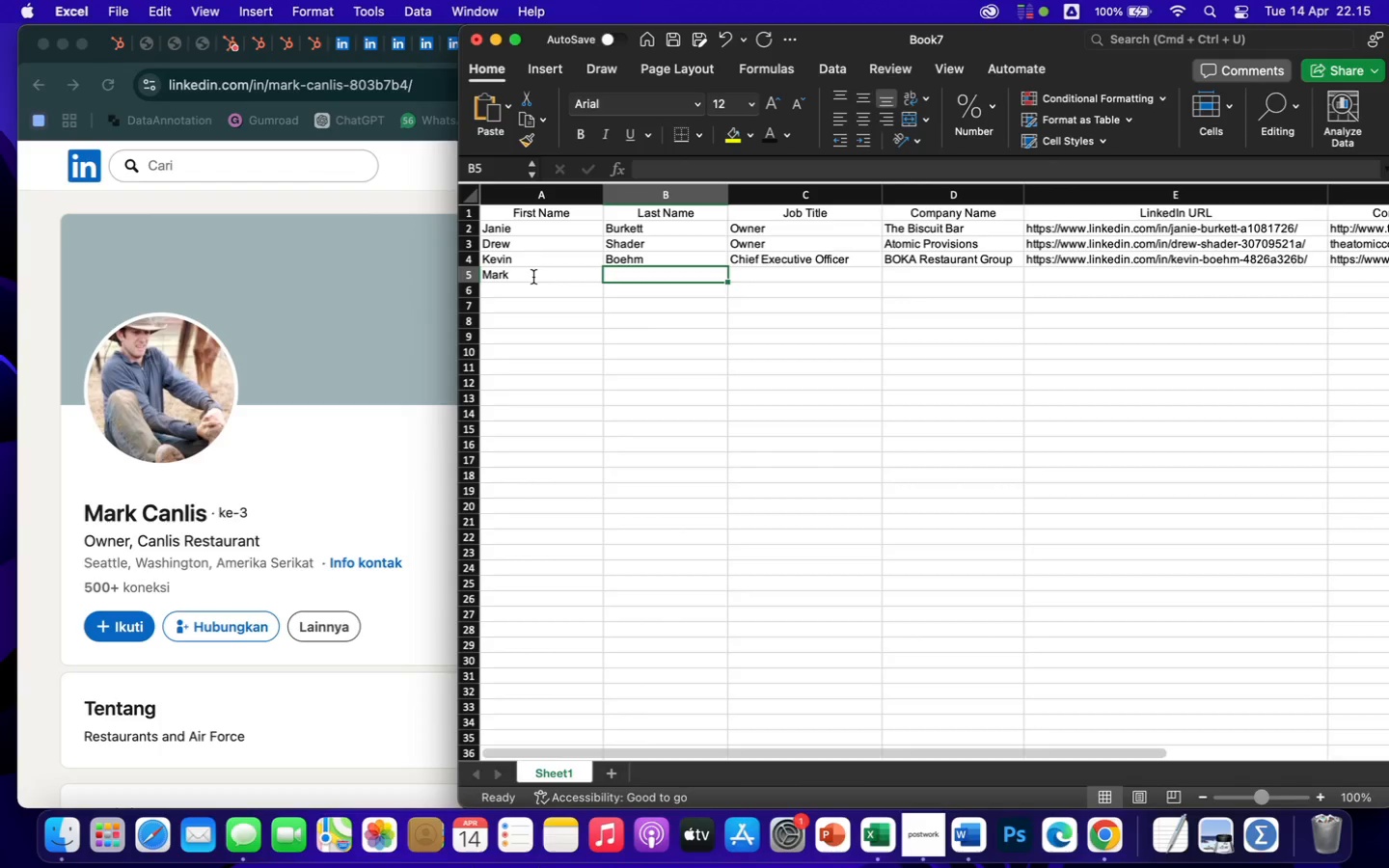 
type(Canlis)
 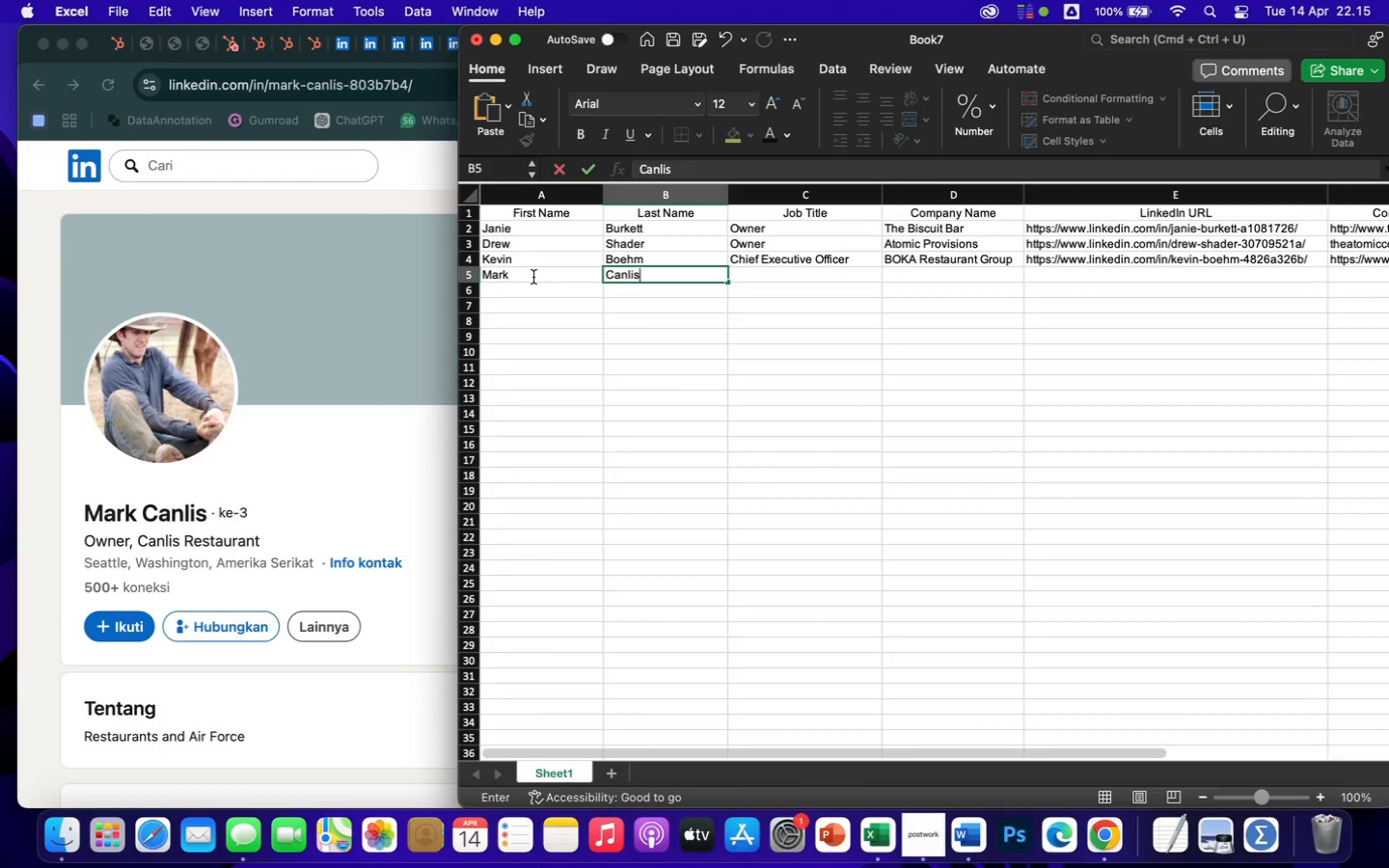 
key(ArrowRight)
 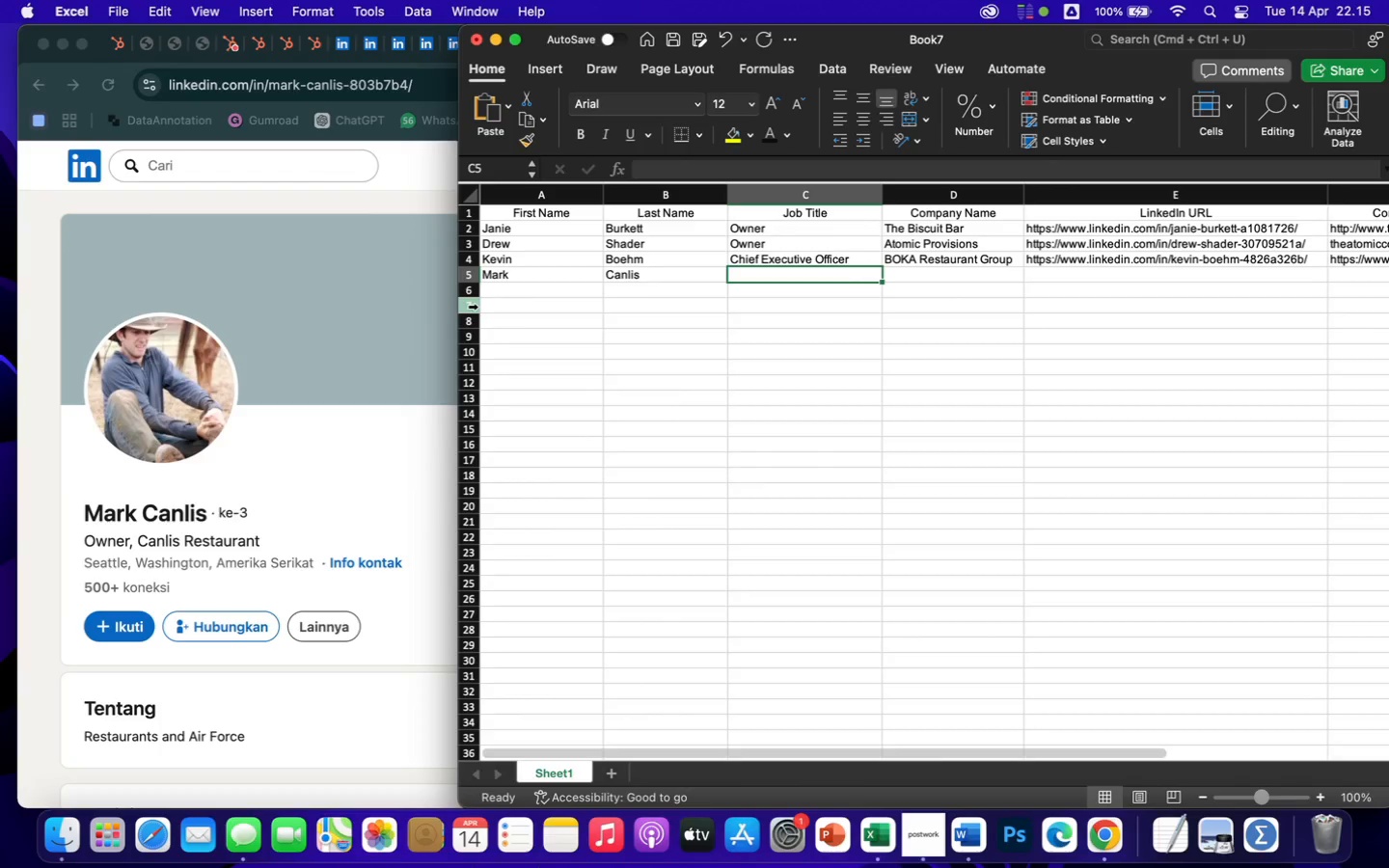 
type(Owner)
 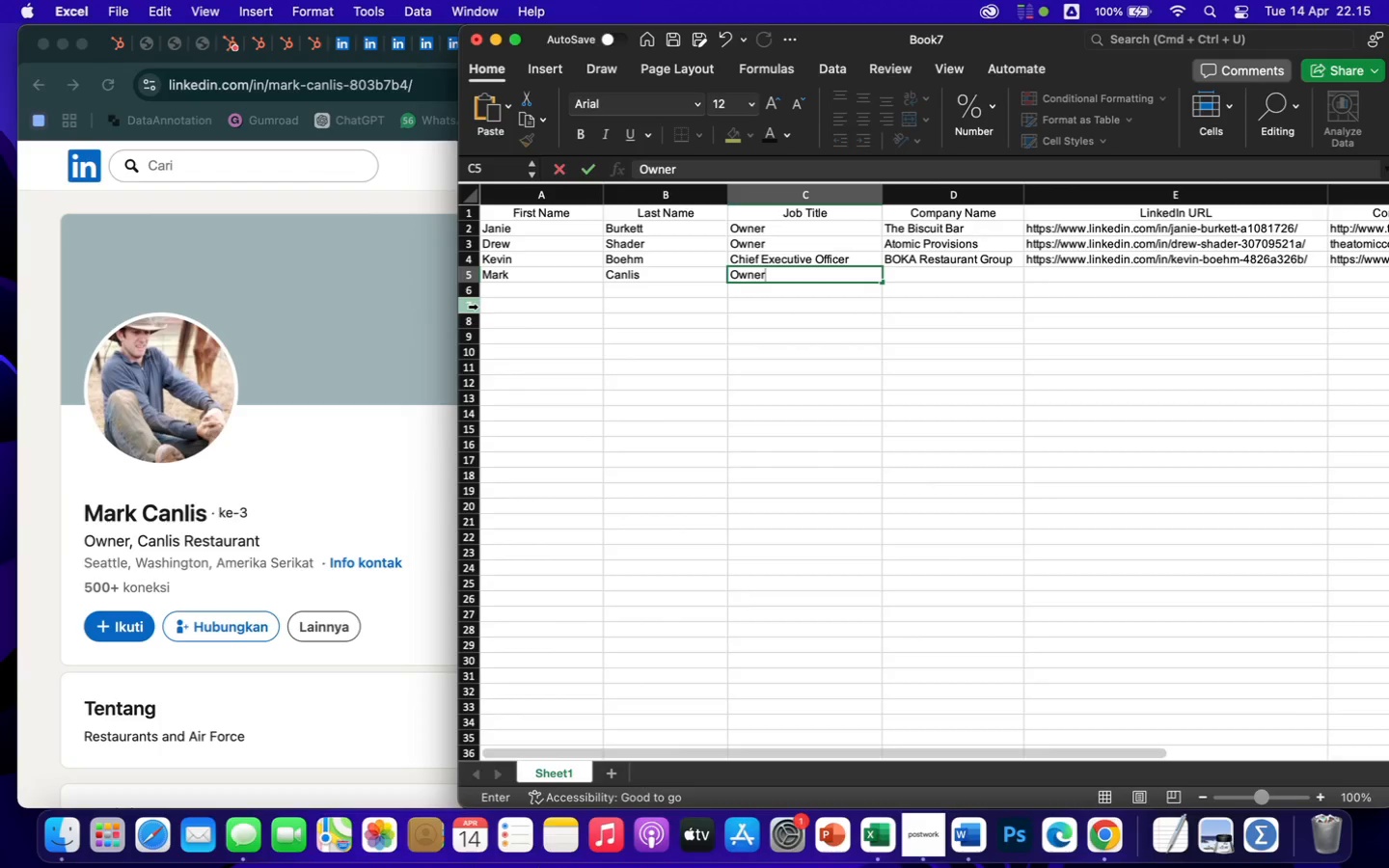 
key(ArrowRight)
 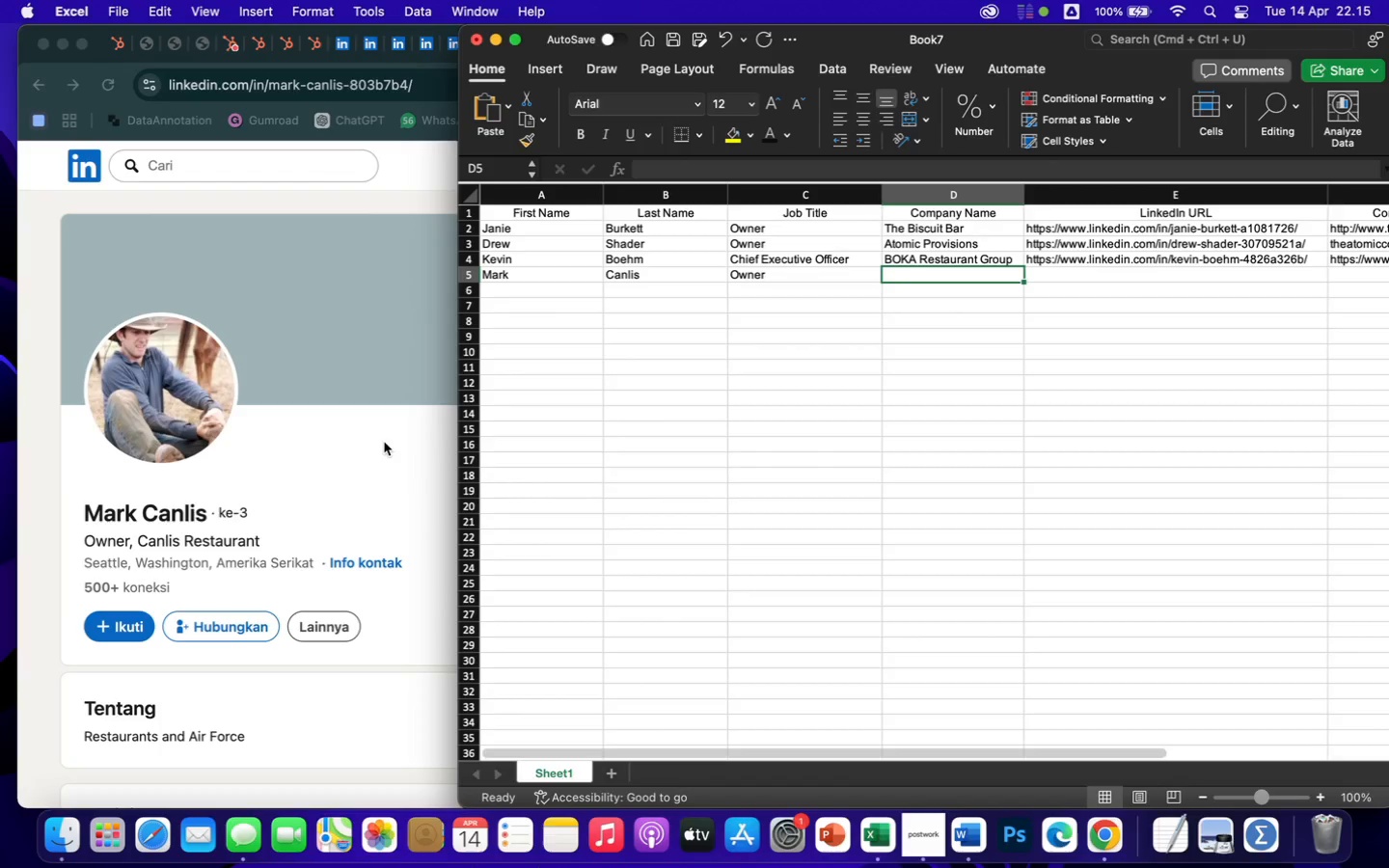 
wait(7.11)
 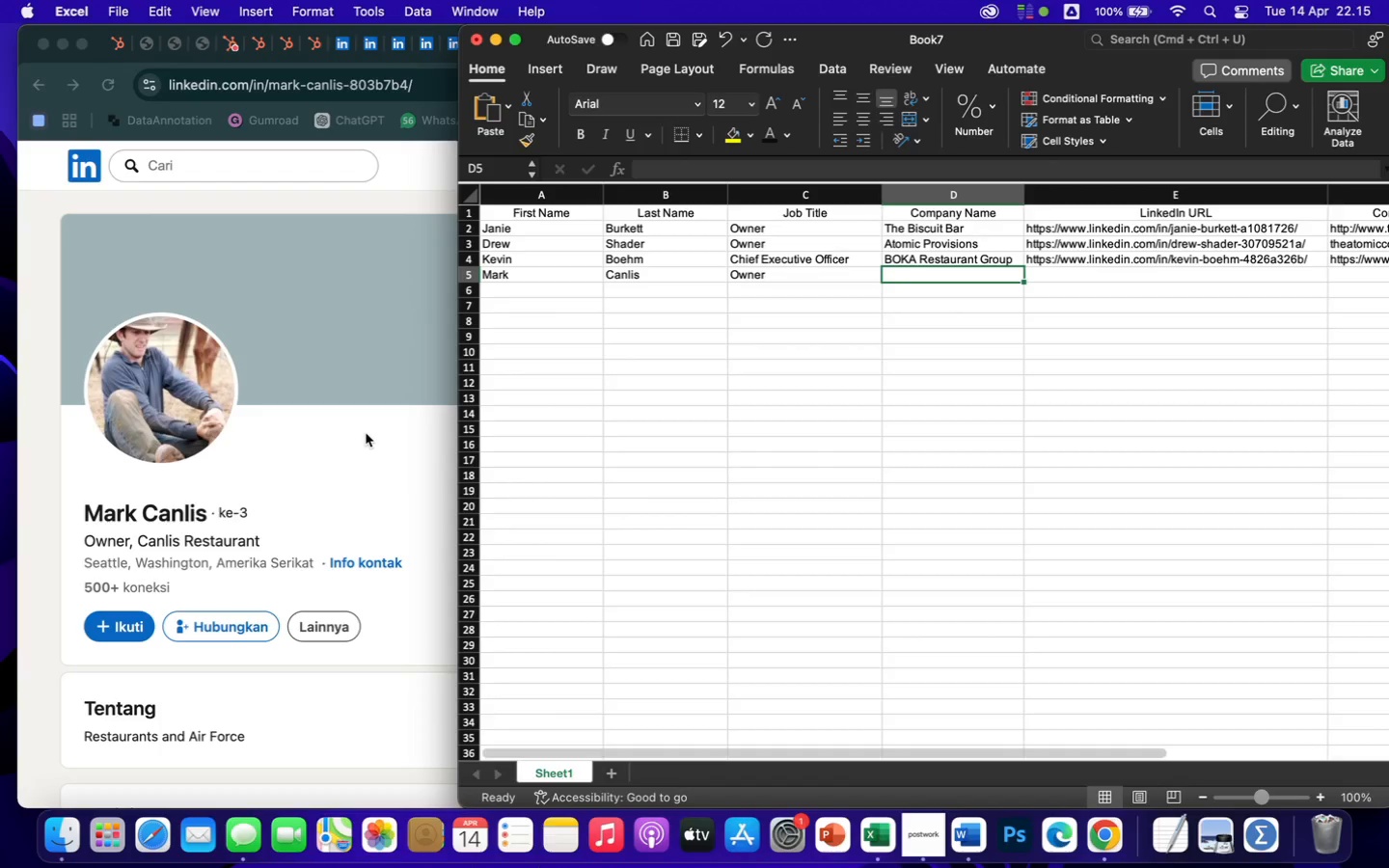 
type(Canlis Restaurant)
 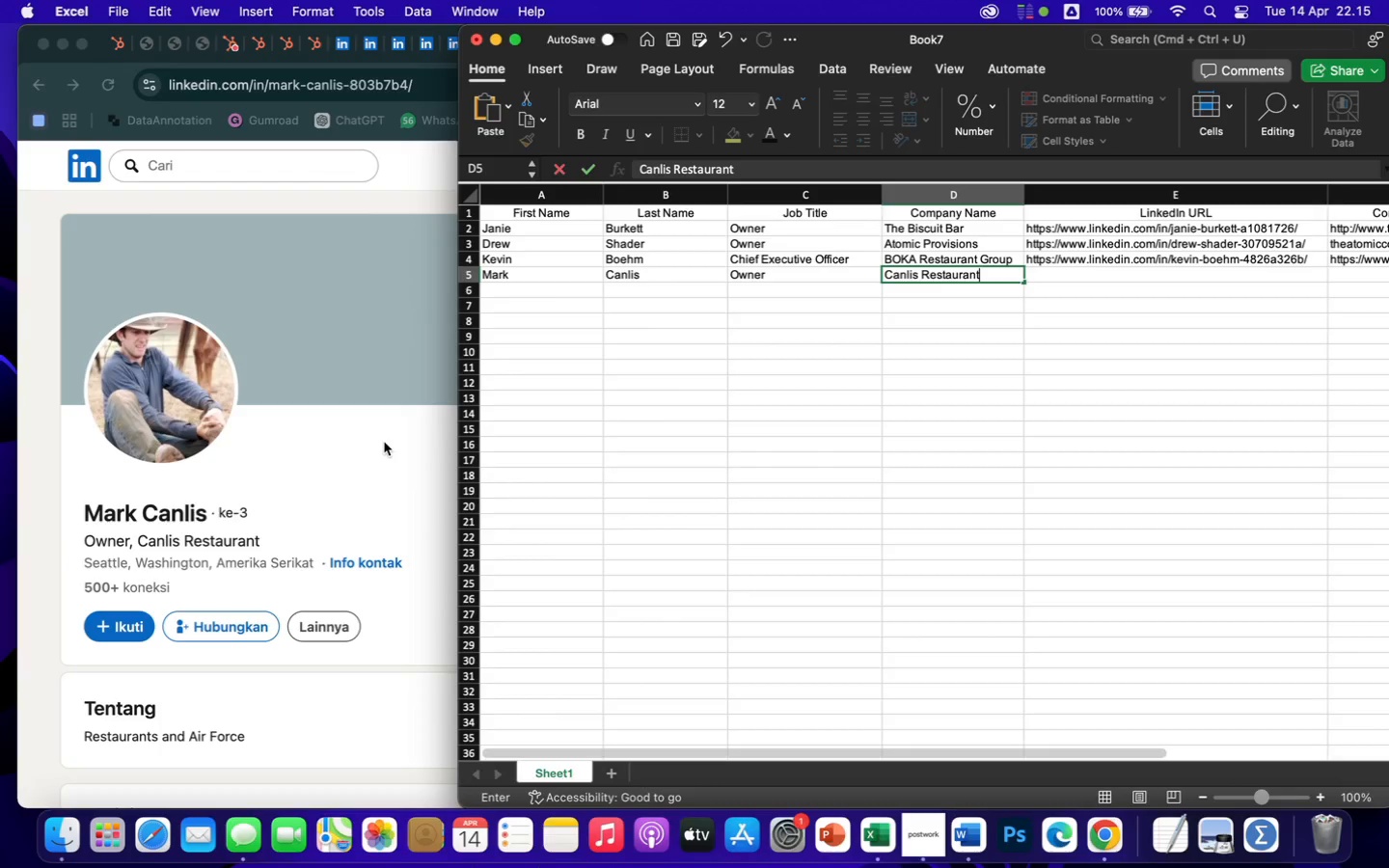 
key(ArrowRight)
 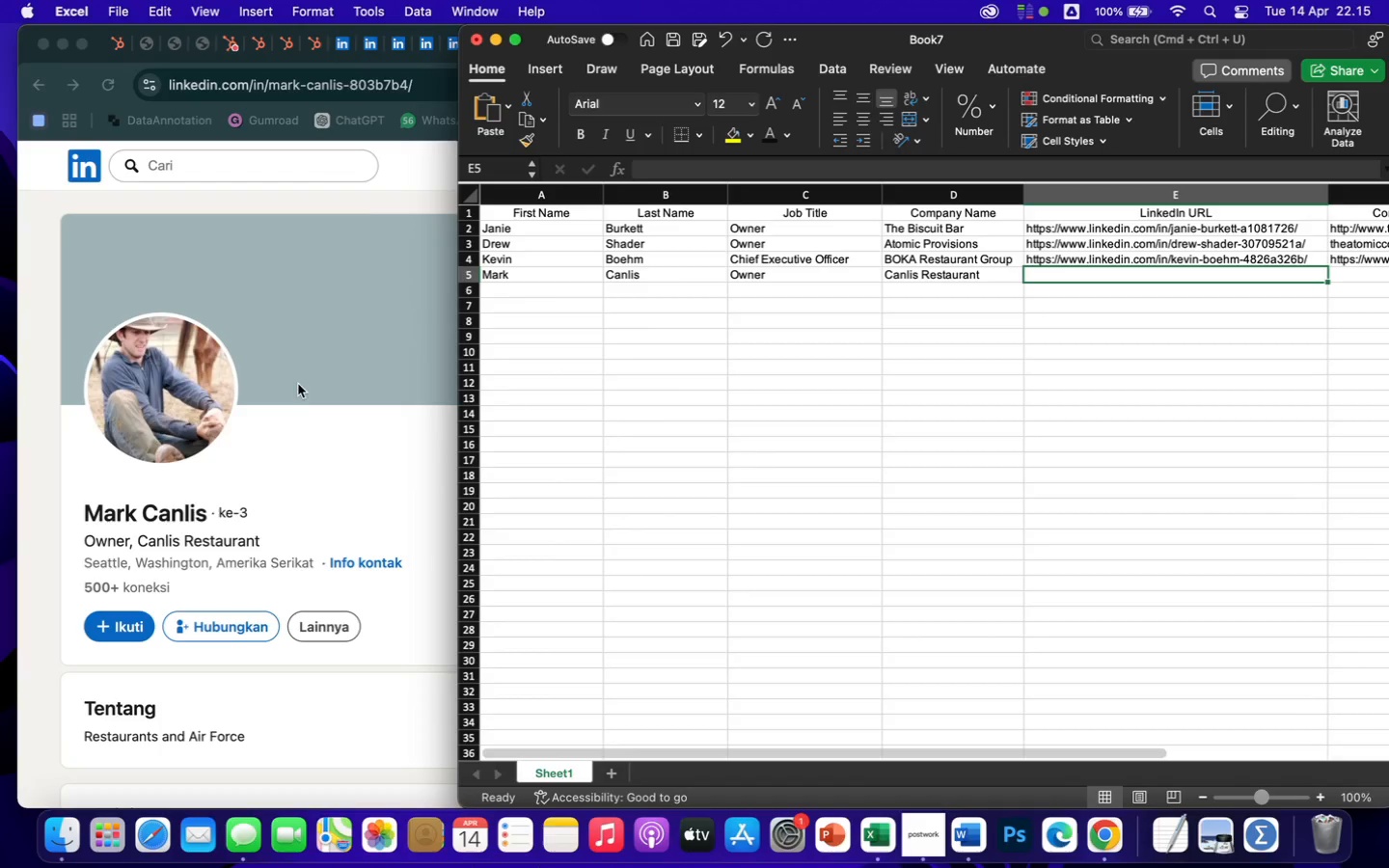 
left_click([317, 432])
 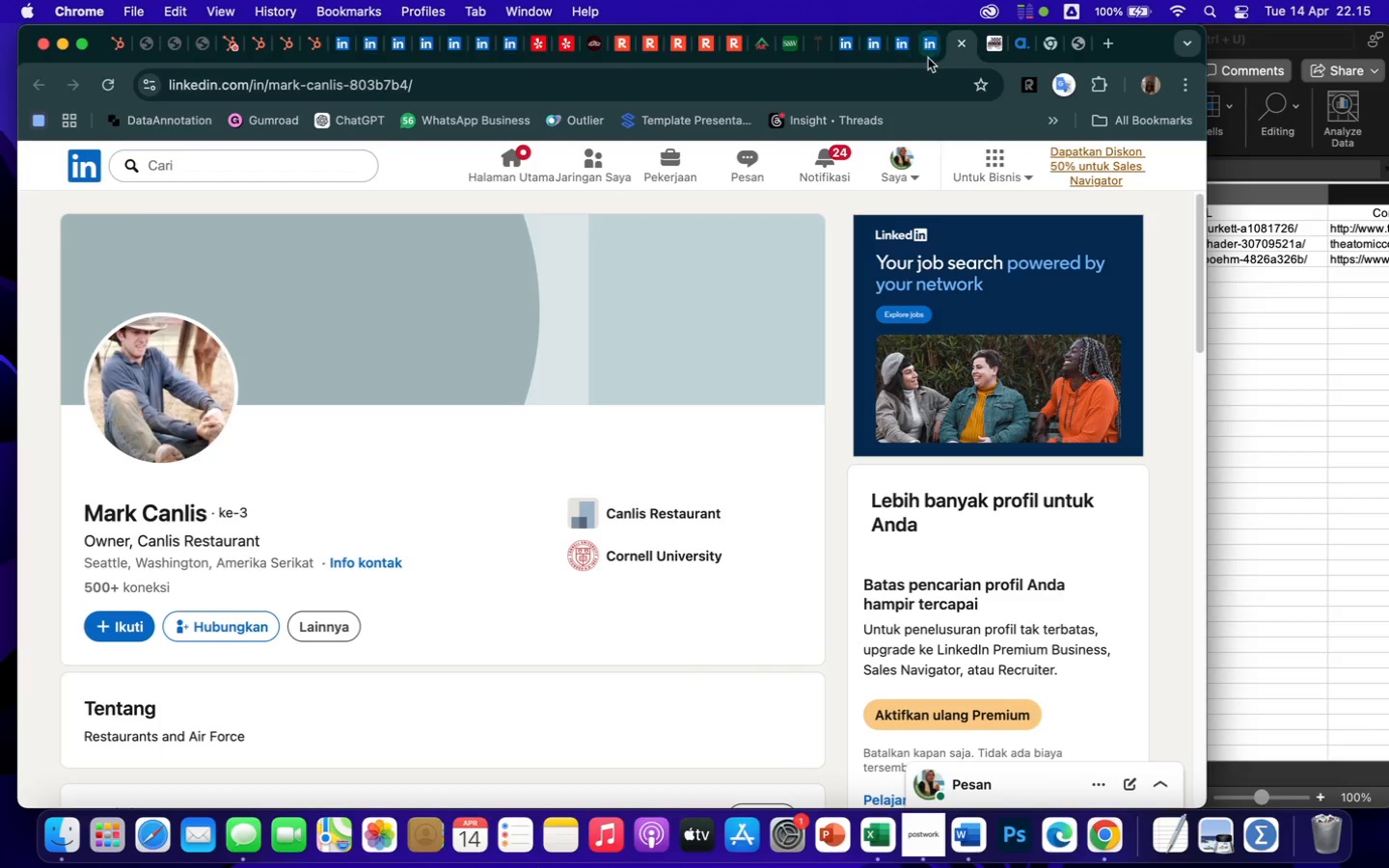 
left_click([928, 58])
 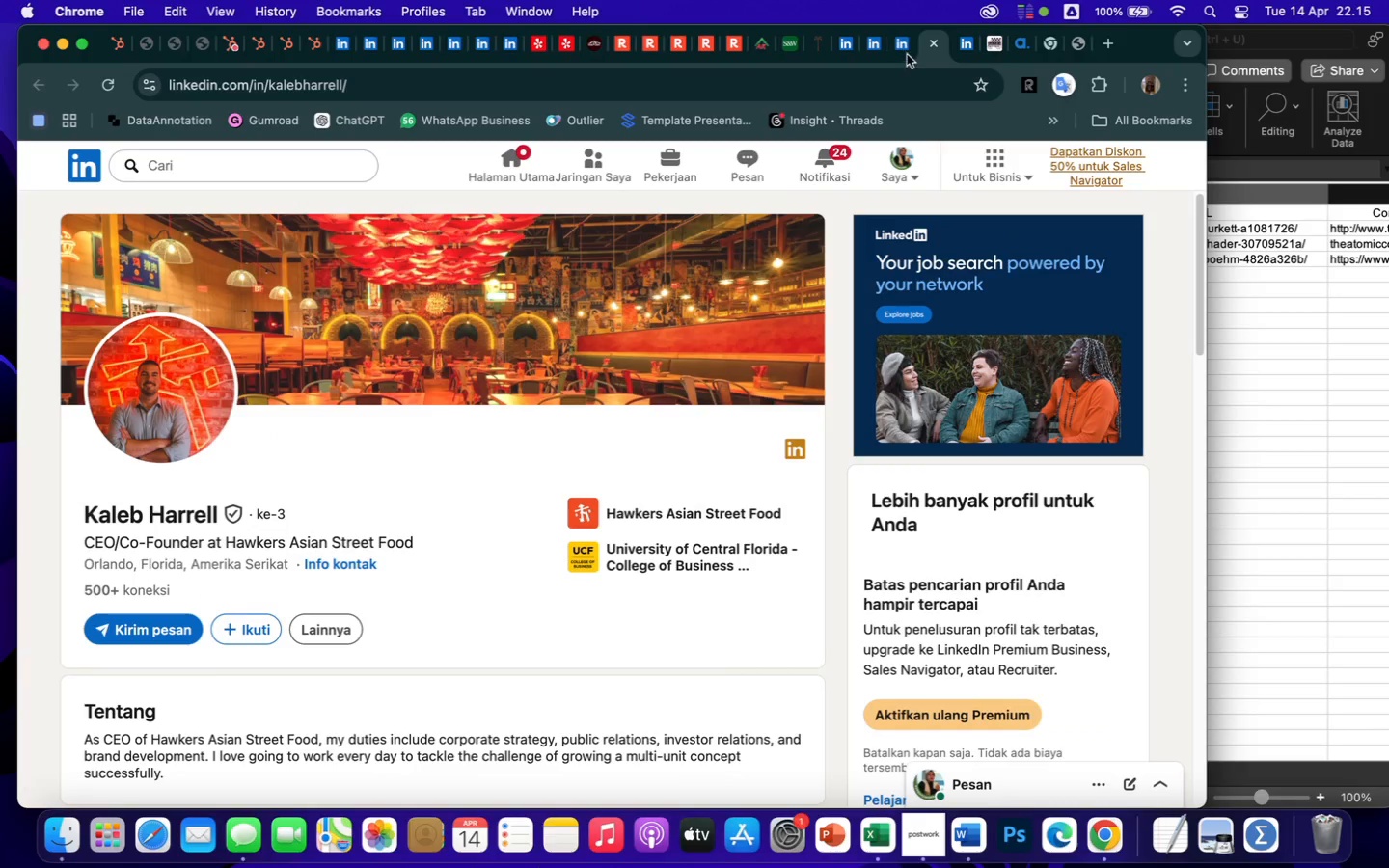 
left_click([897, 49])
 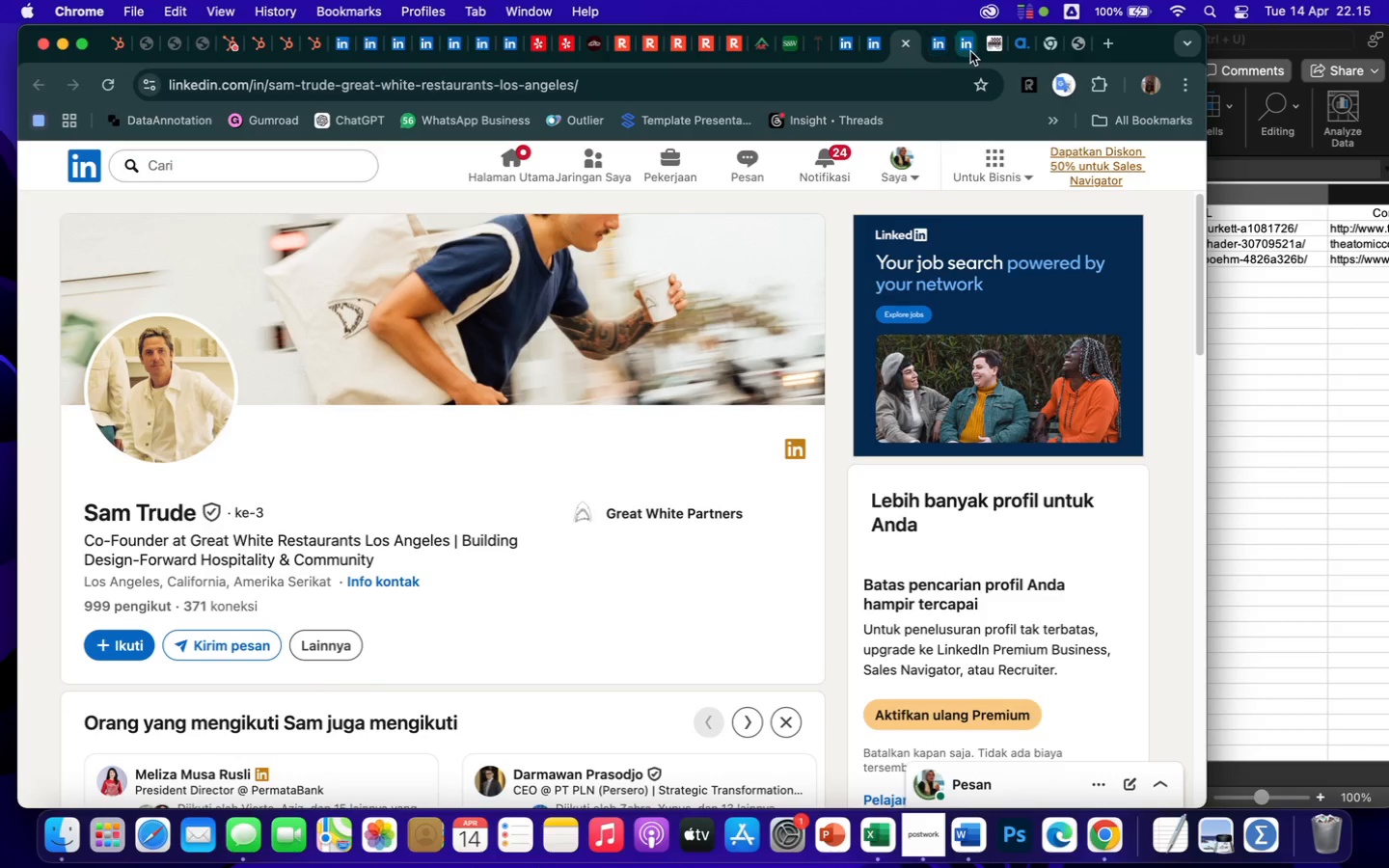 
left_click([966, 54])
 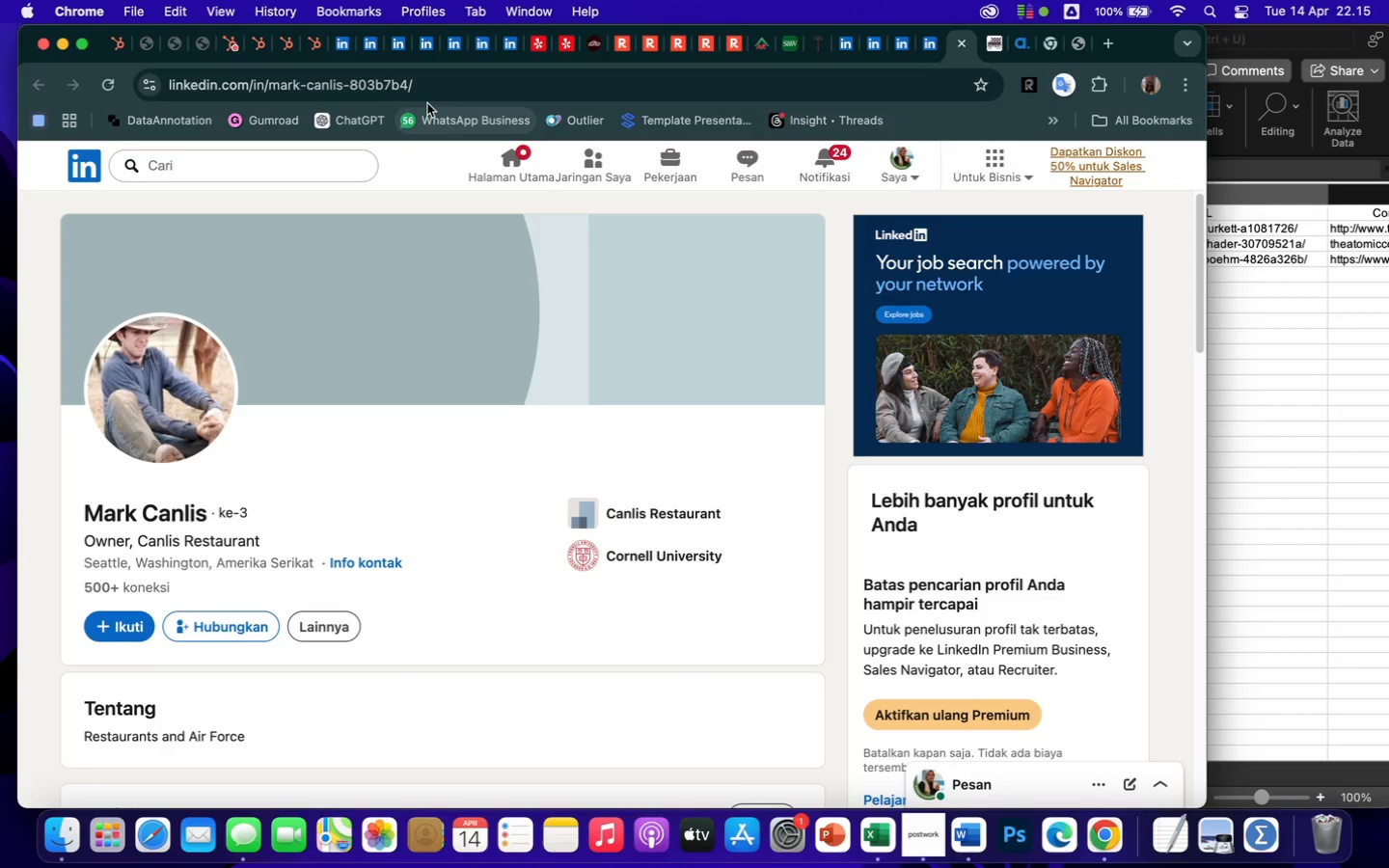 
left_click([403, 86])
 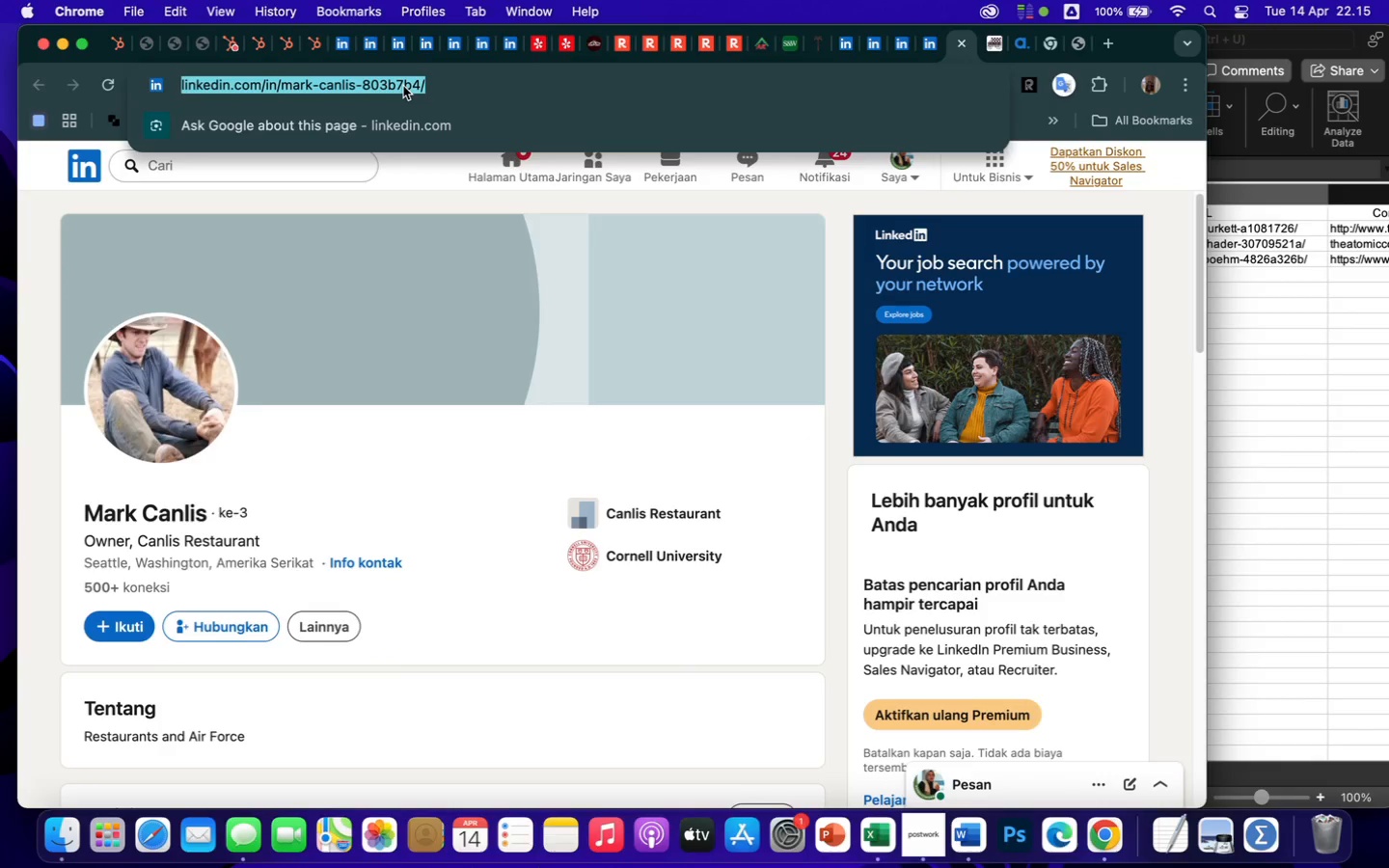 
key(Meta+C)
 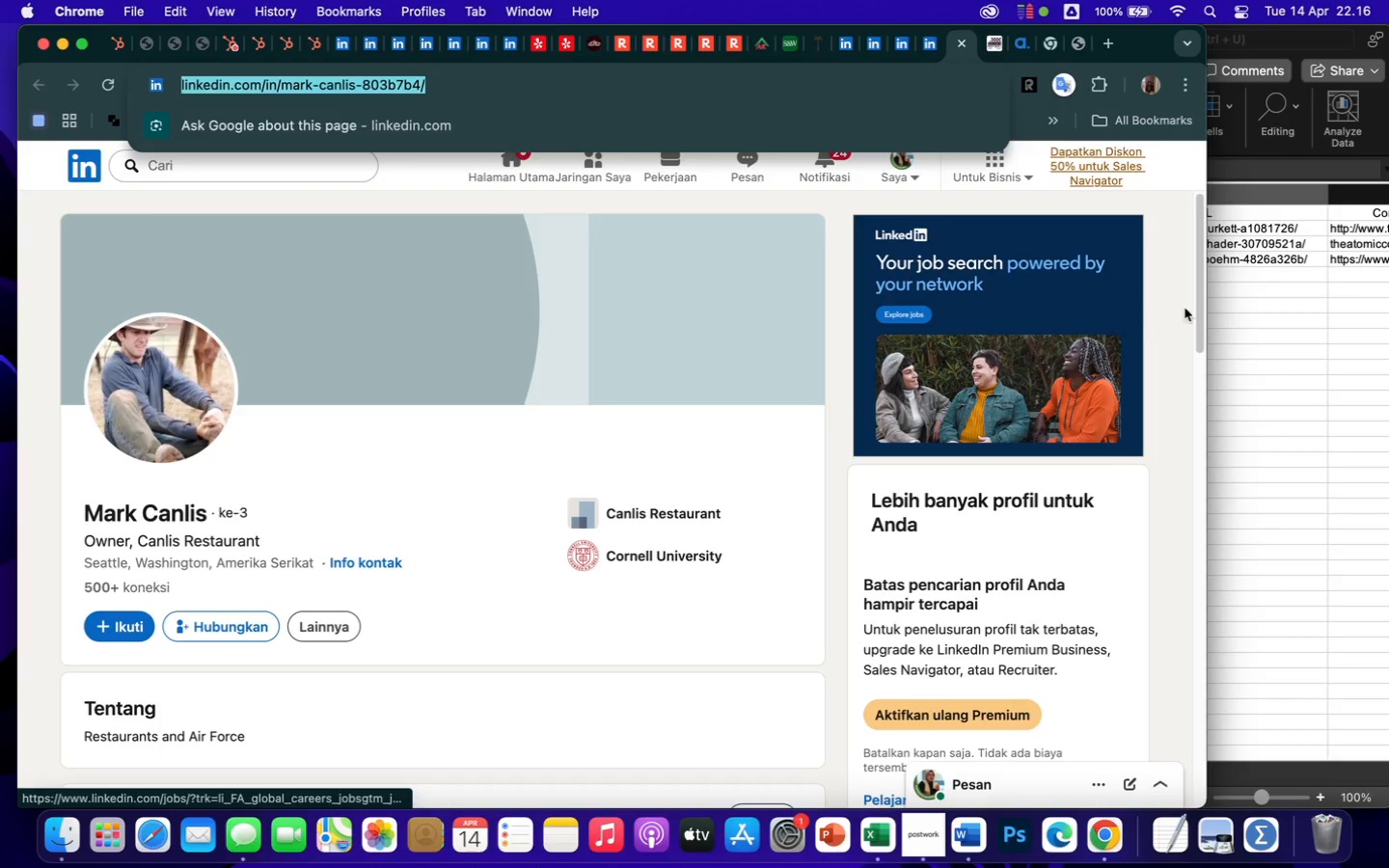 
left_click([1222, 309])
 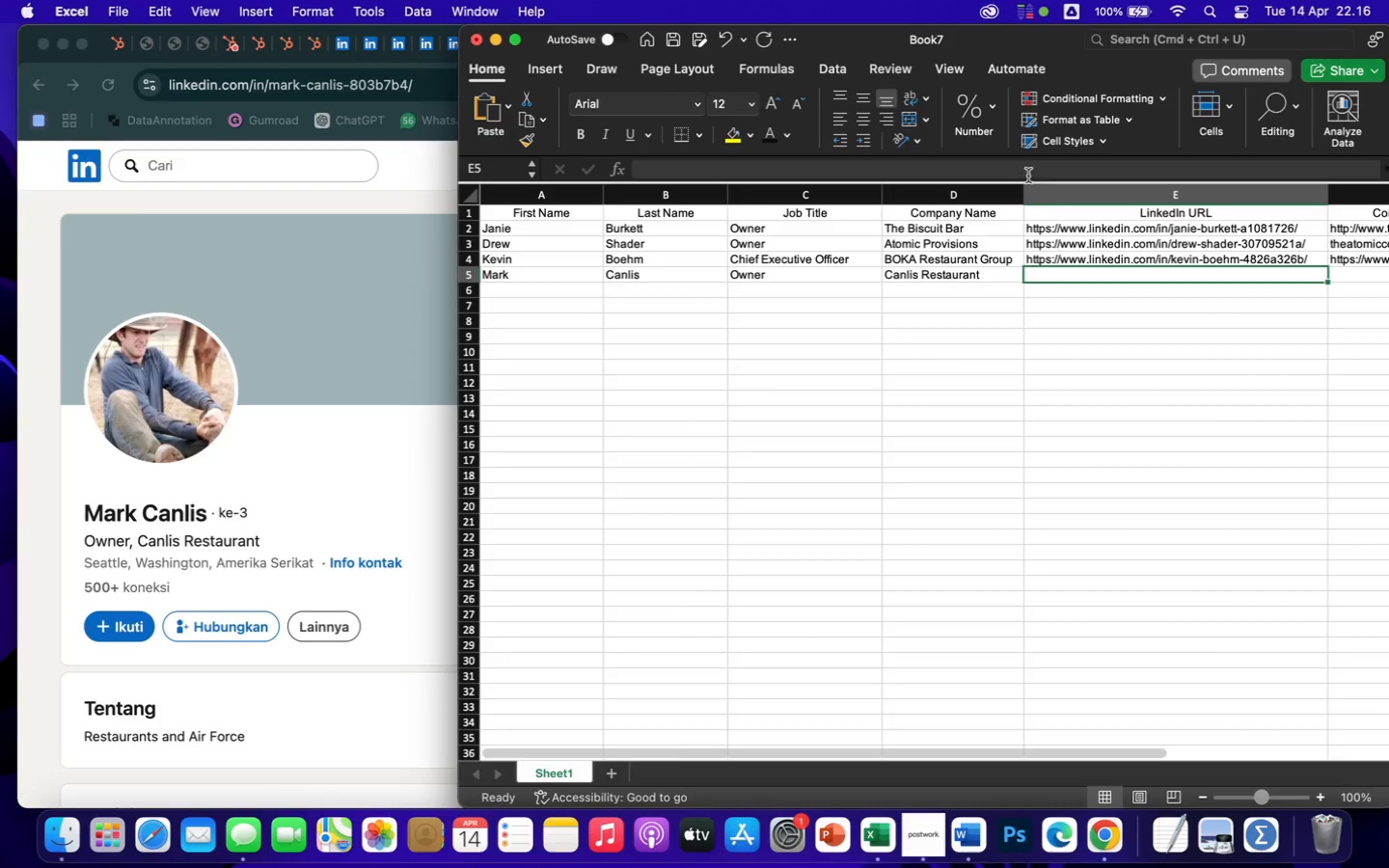 
left_click([1023, 170])
 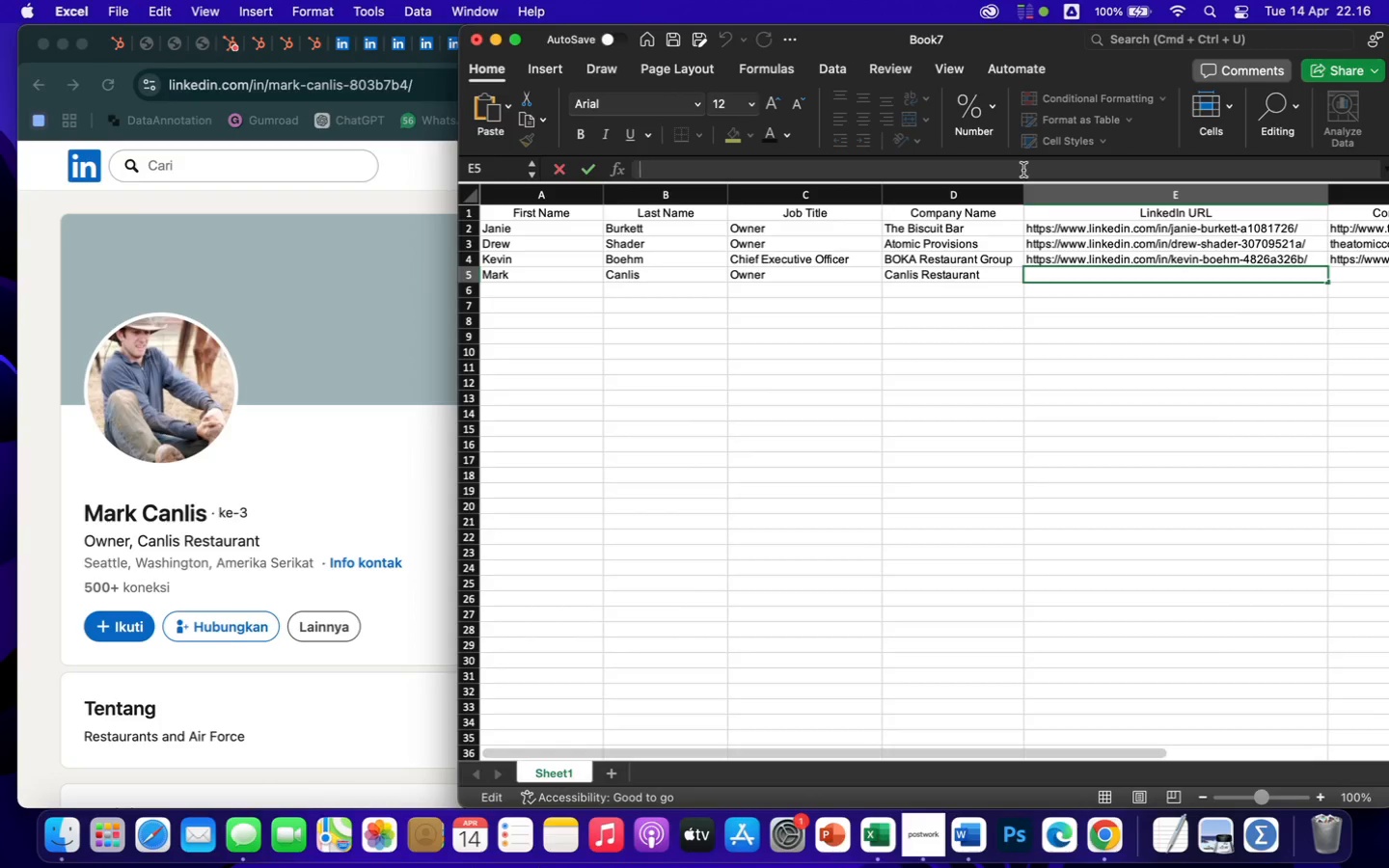 
key(Meta+V)
 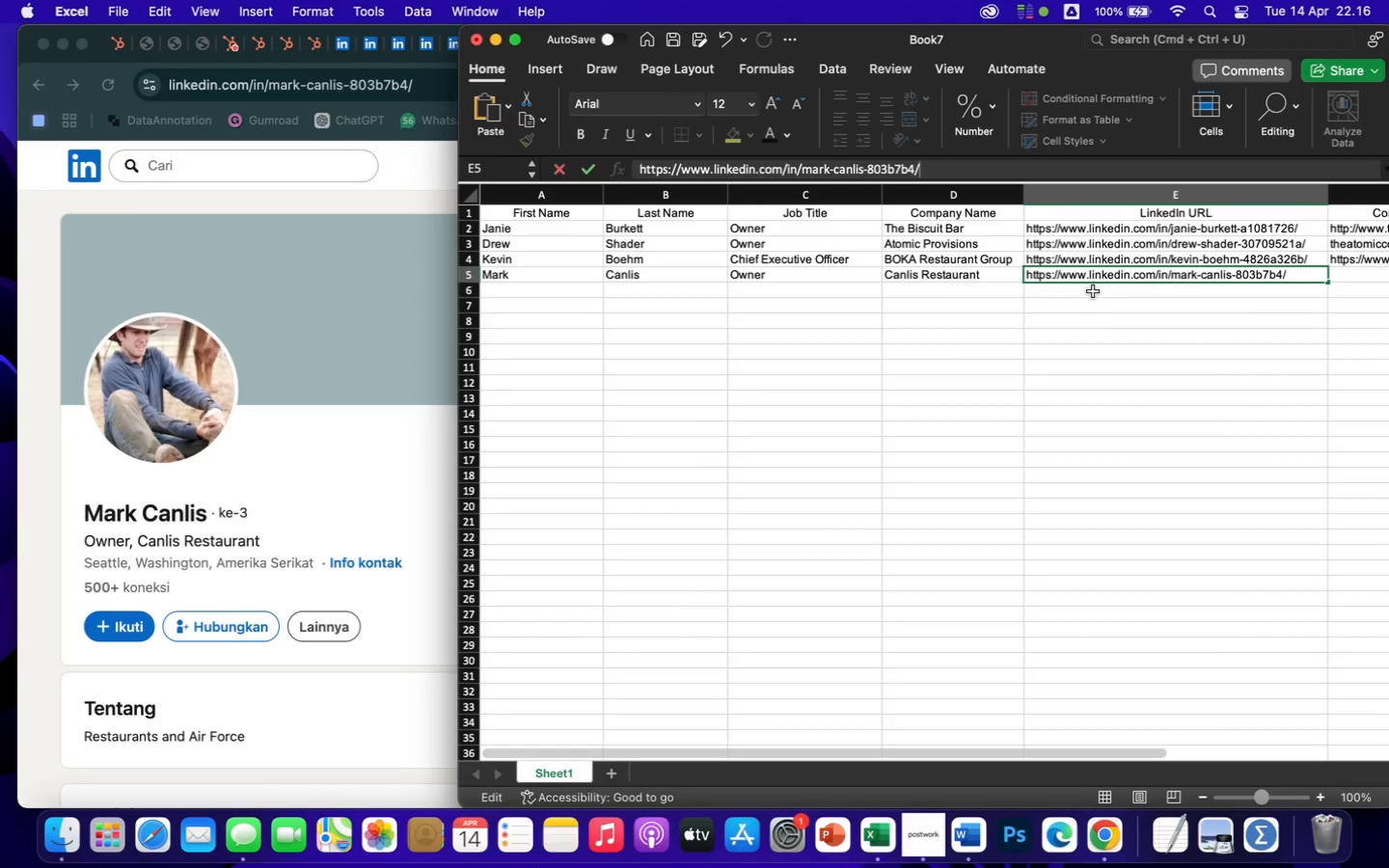 
left_click([1127, 345])
 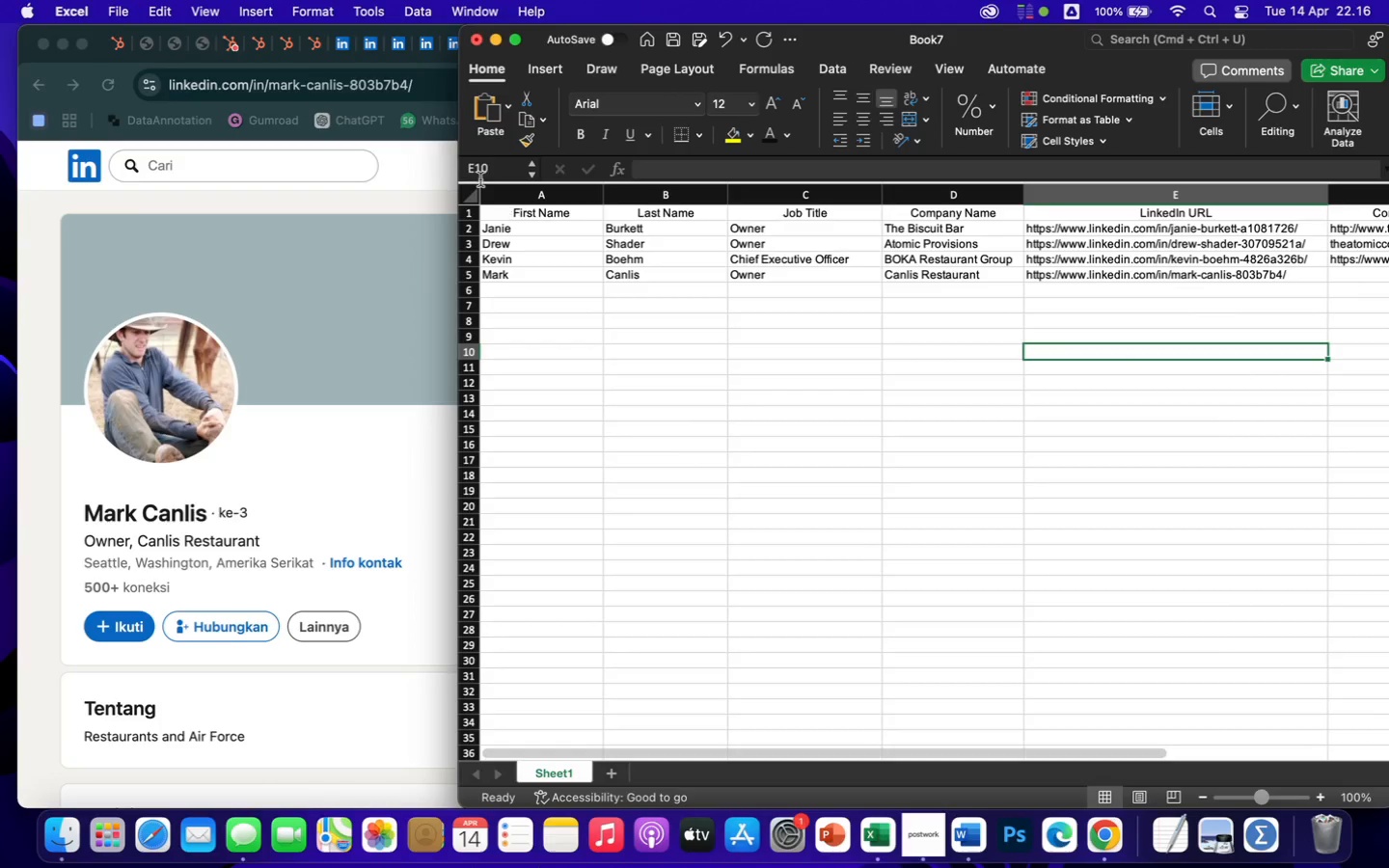 
left_click([408, 150])
 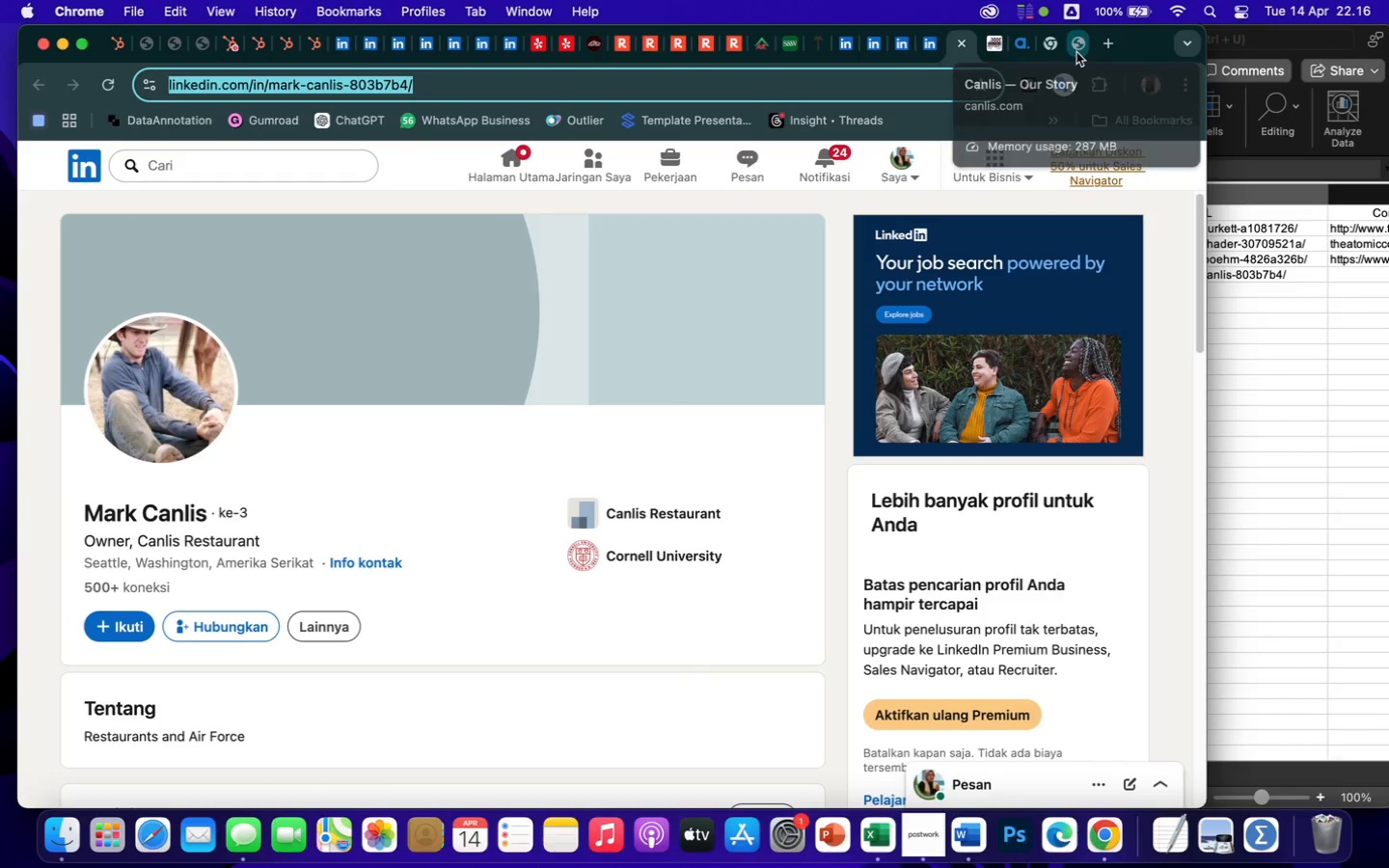 
left_click([1074, 52])
 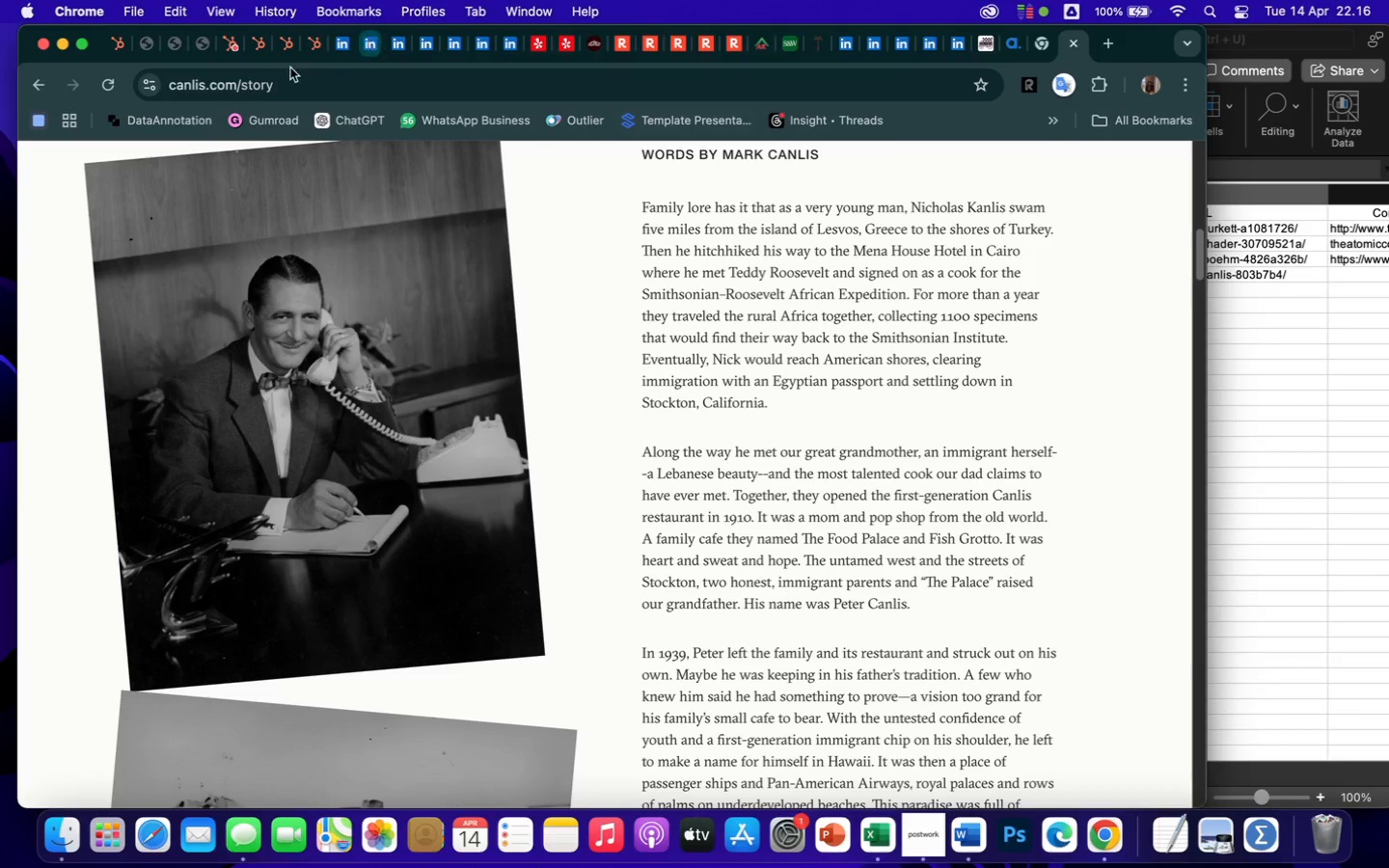 
left_click([239, 83])
 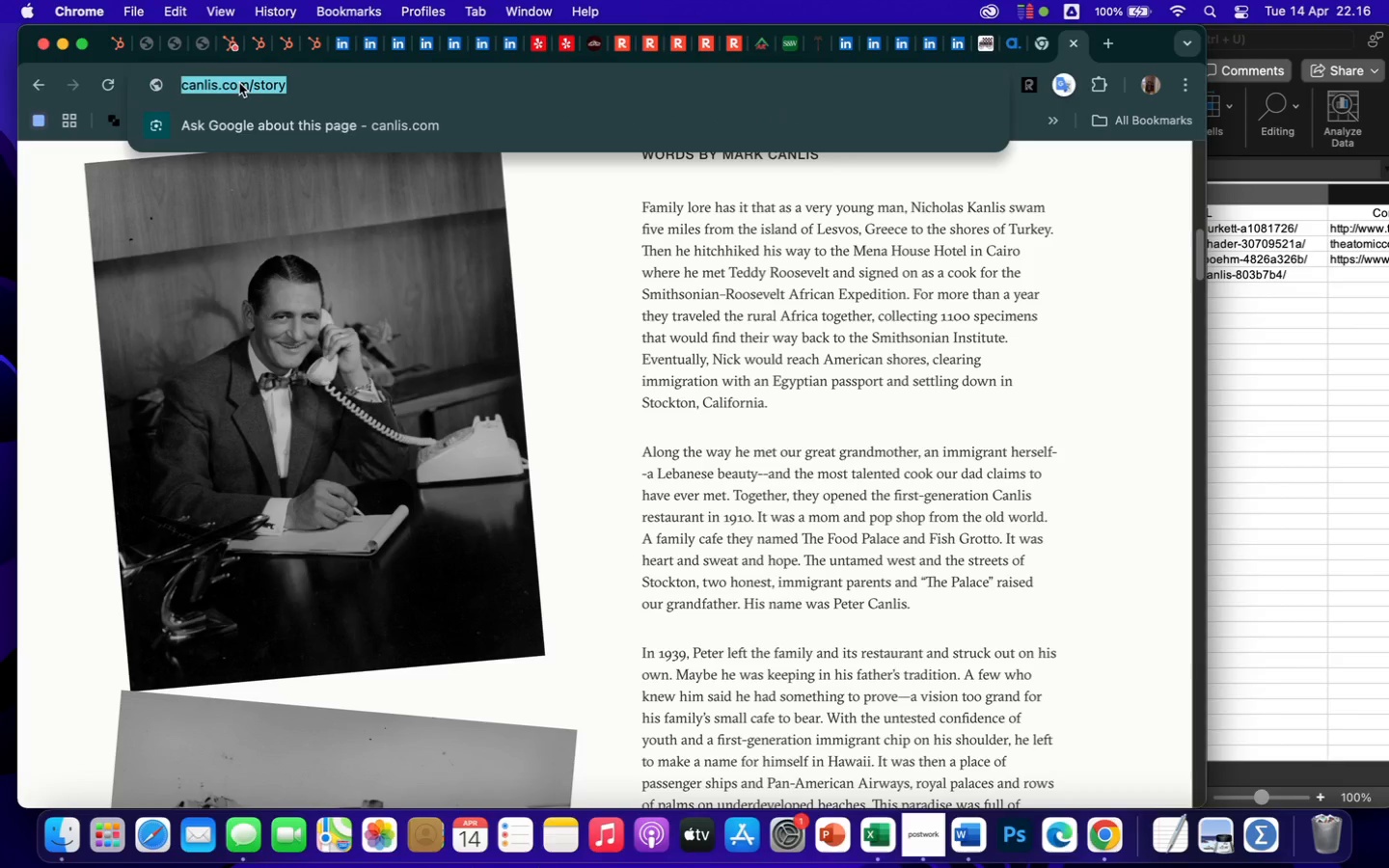 
key(Meta+CommandLeft)
 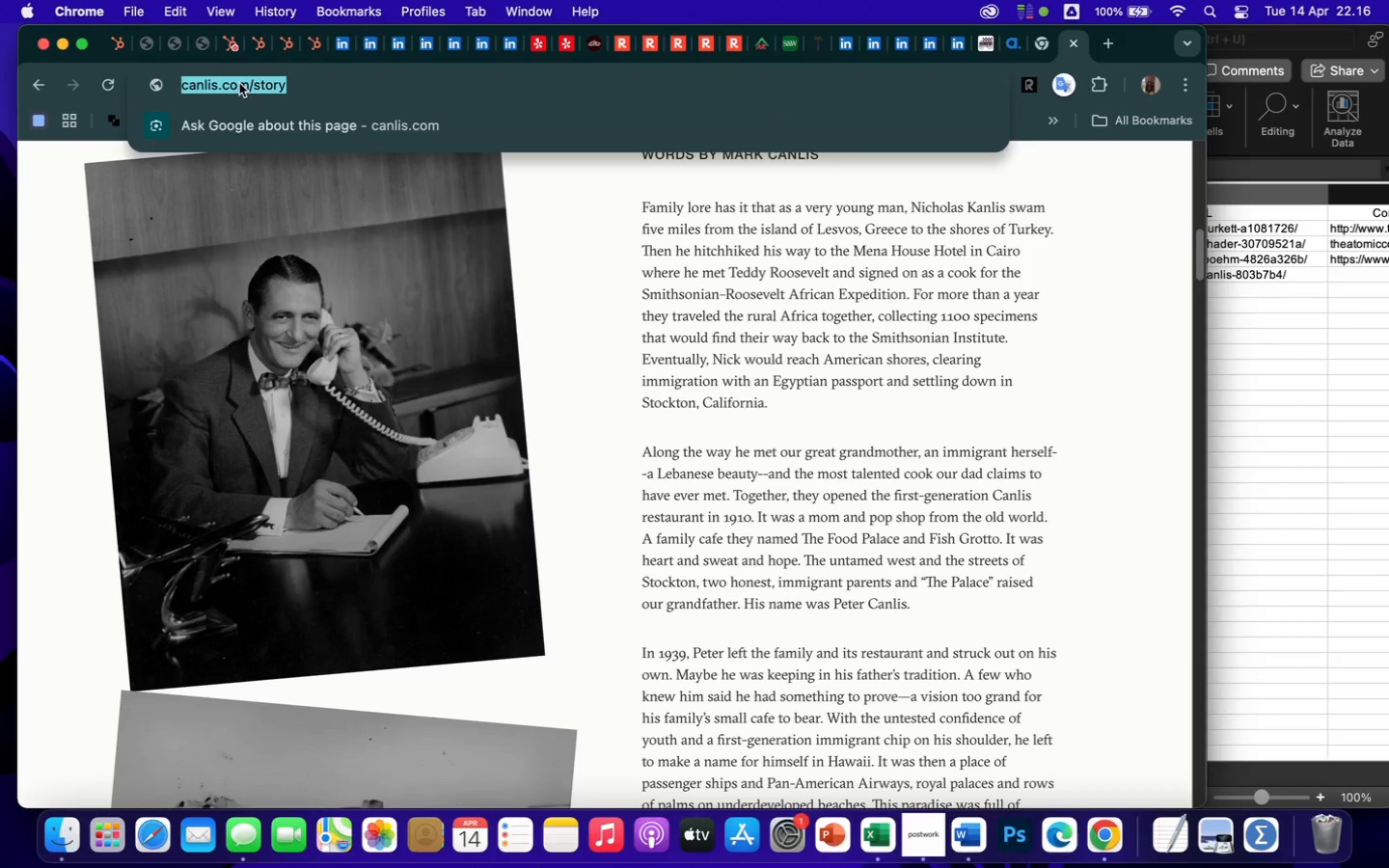 
key(Meta+C)
 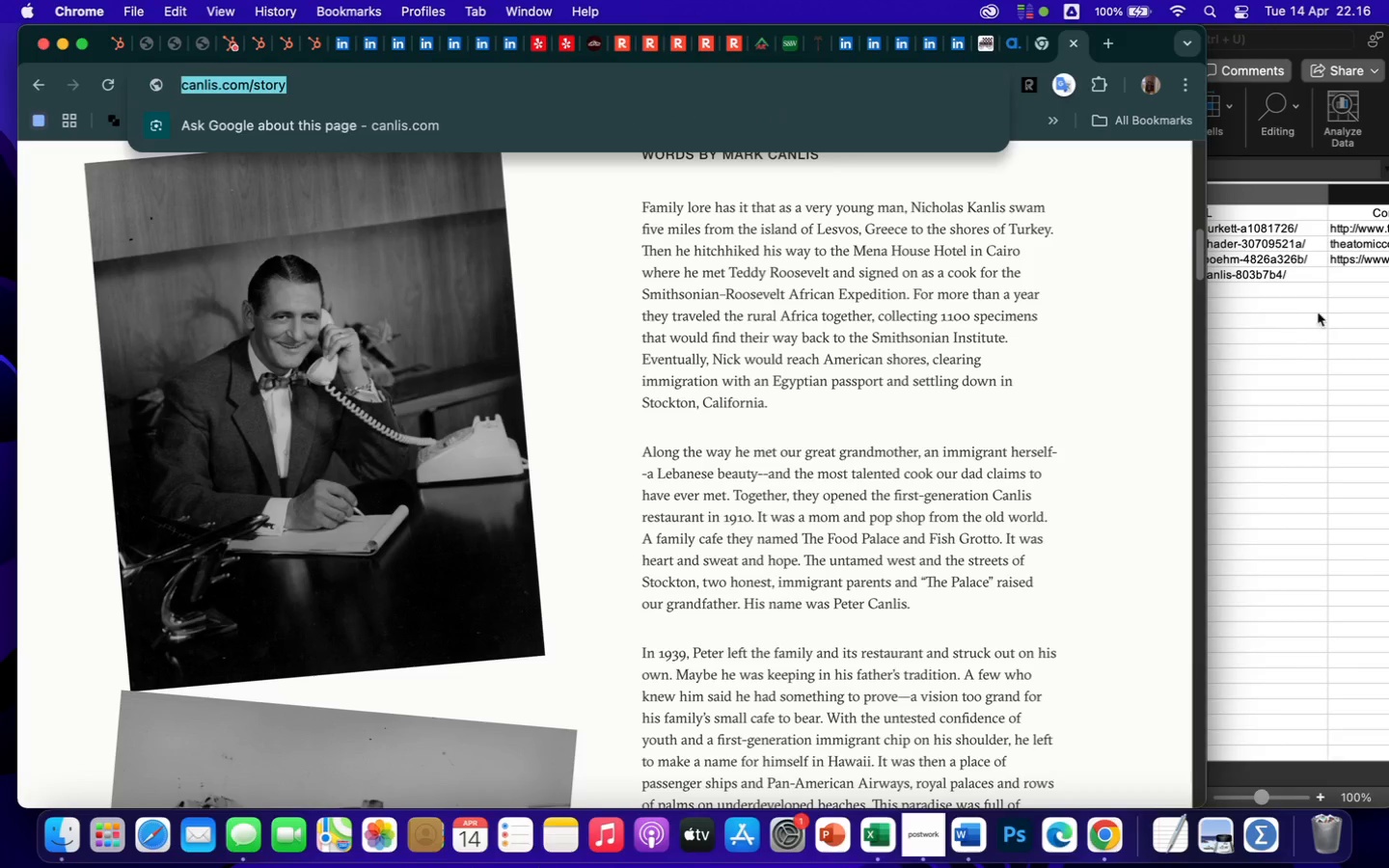 
left_click([1321, 312])
 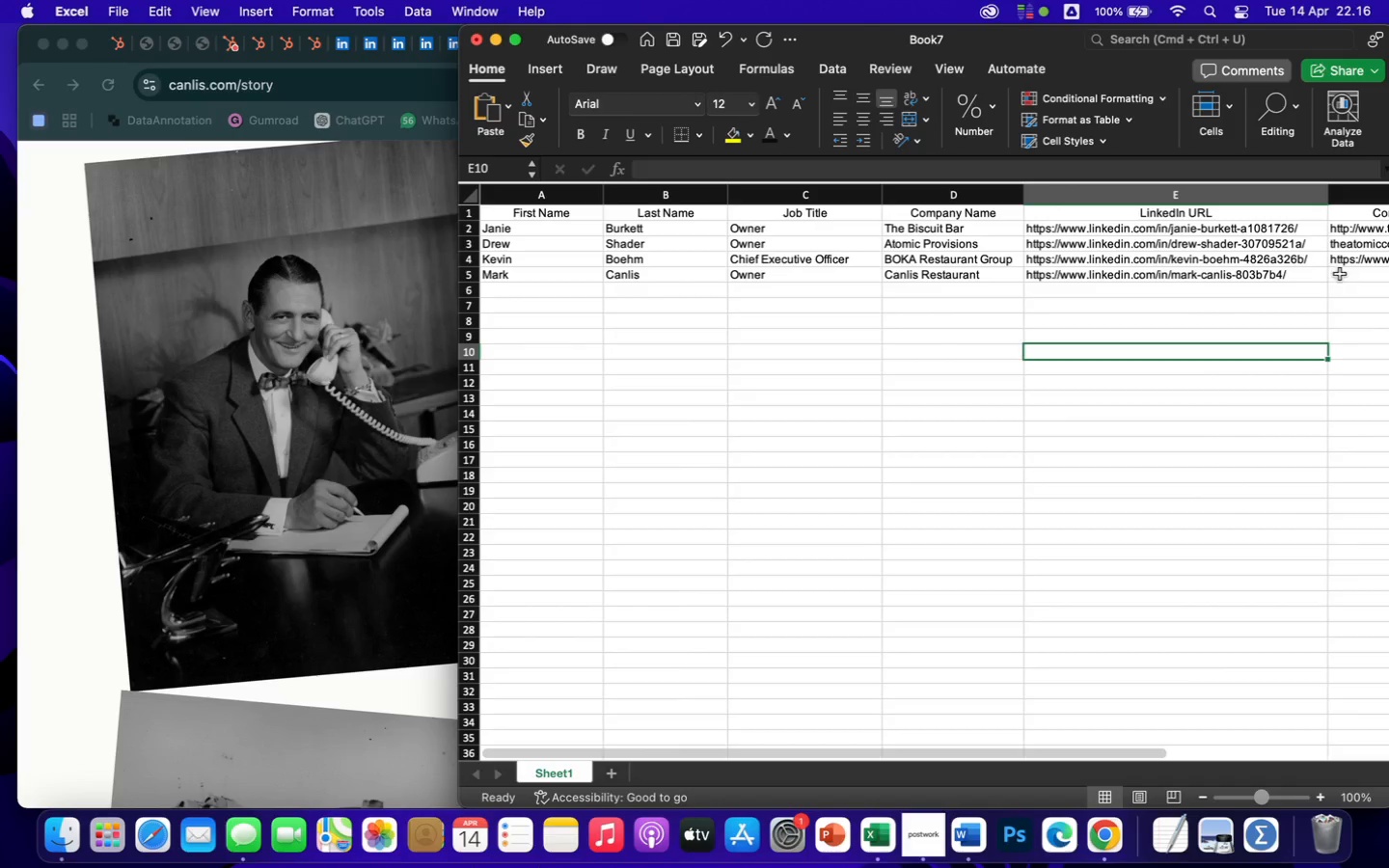 
left_click([1348, 270])
 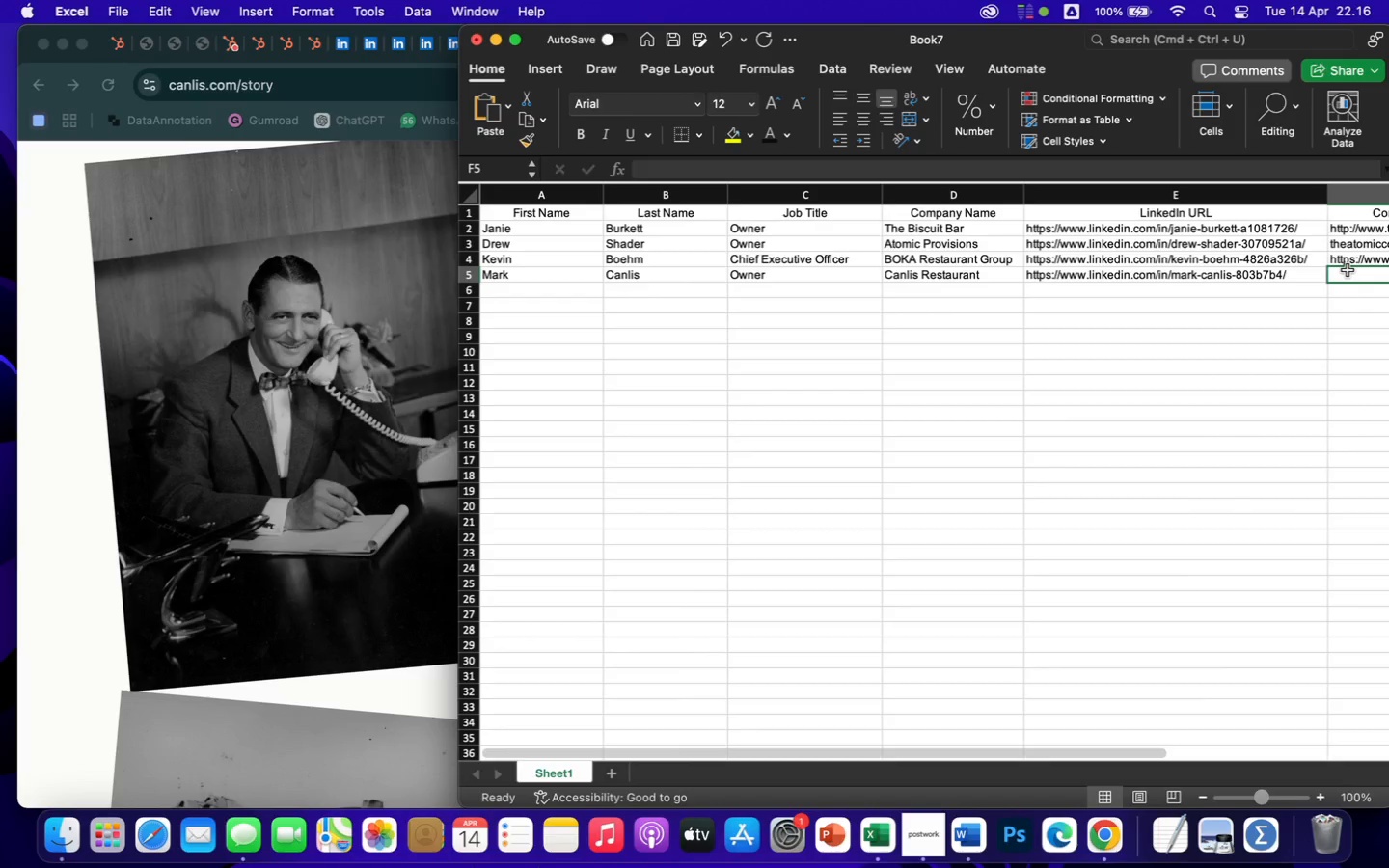 
key(ArrowRight)
 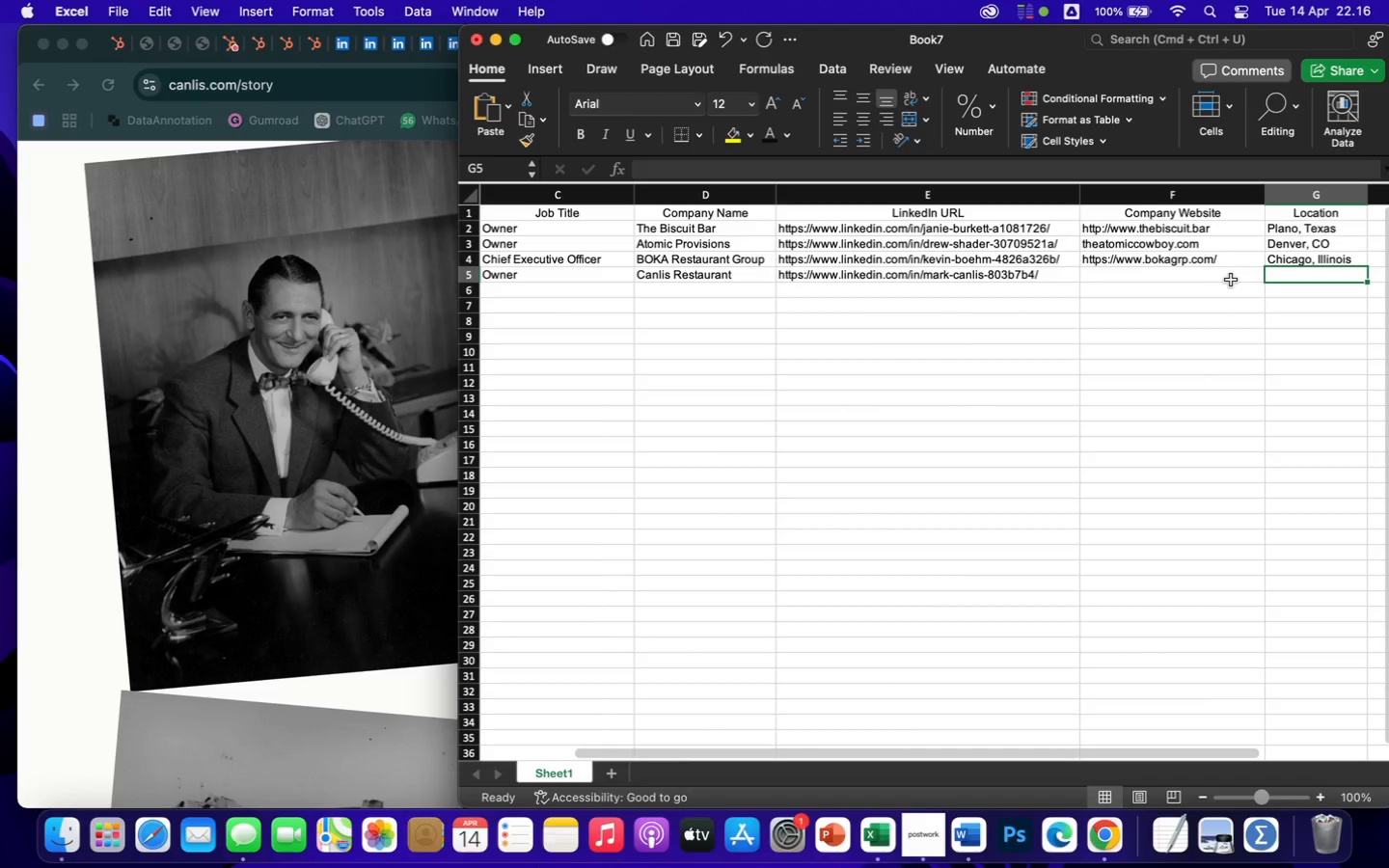 
left_click([1205, 276])
 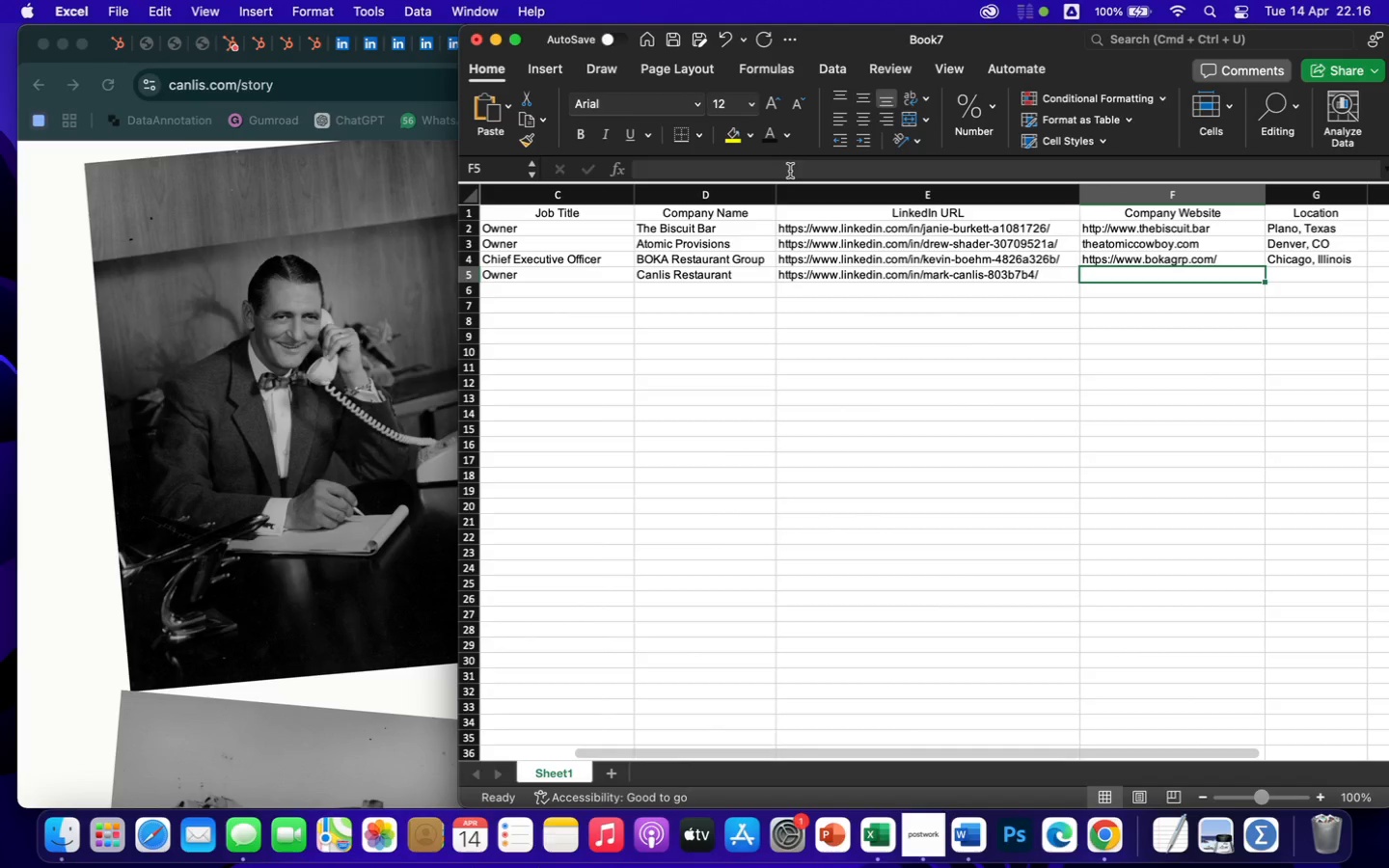 
left_click([790, 171])
 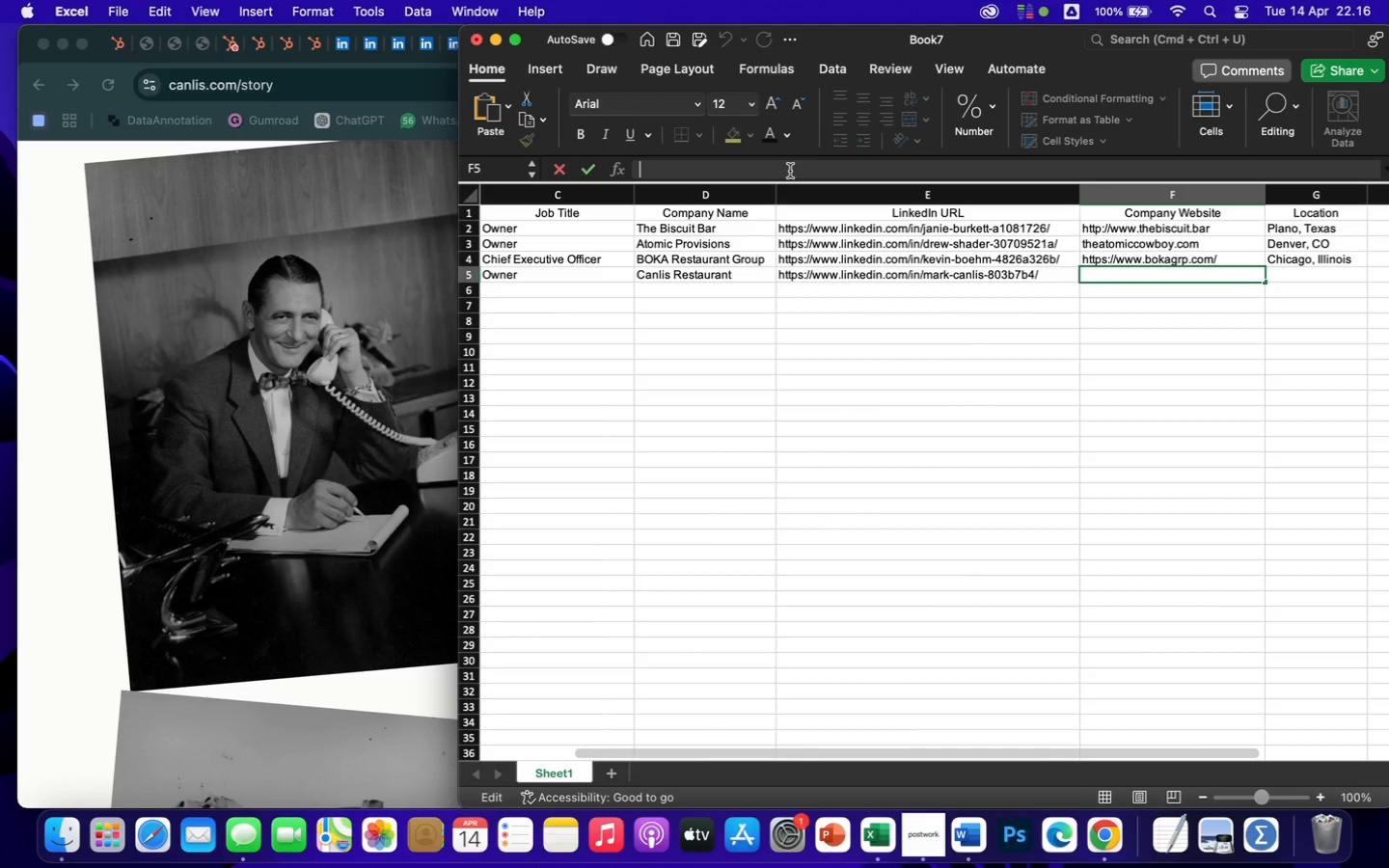 
key(Meta+V)
 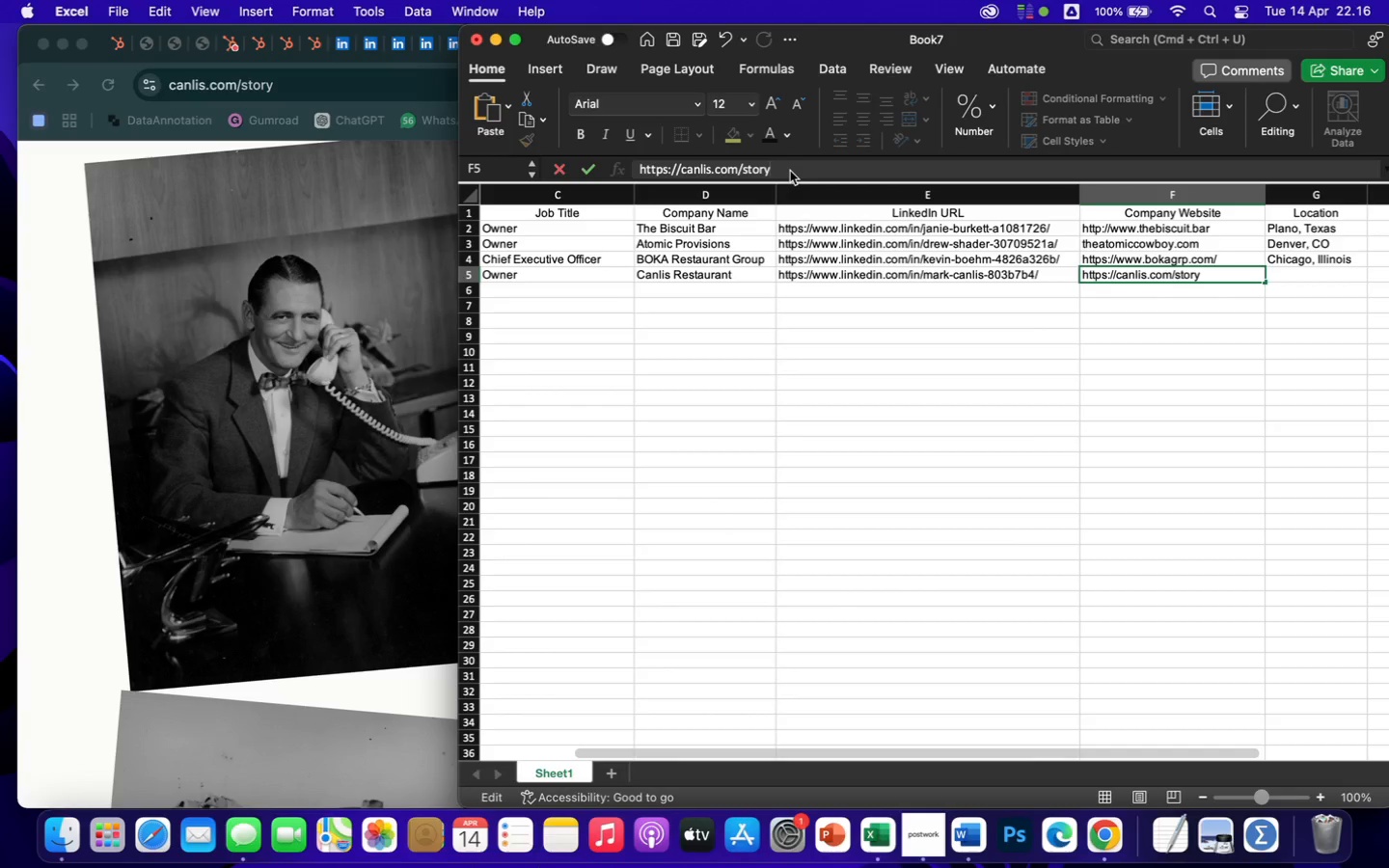 
key(Backspace)
 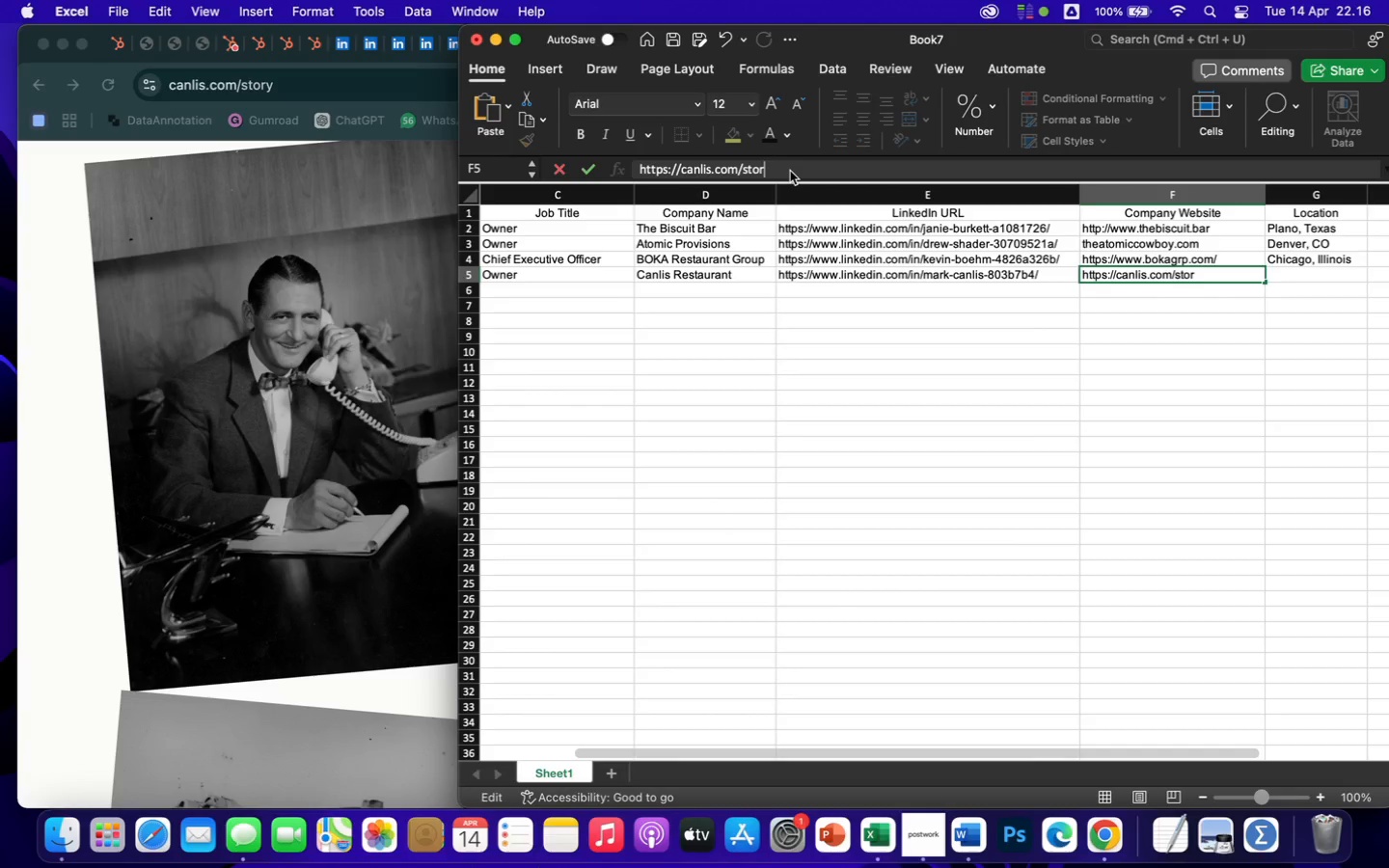 
key(Backspace)
 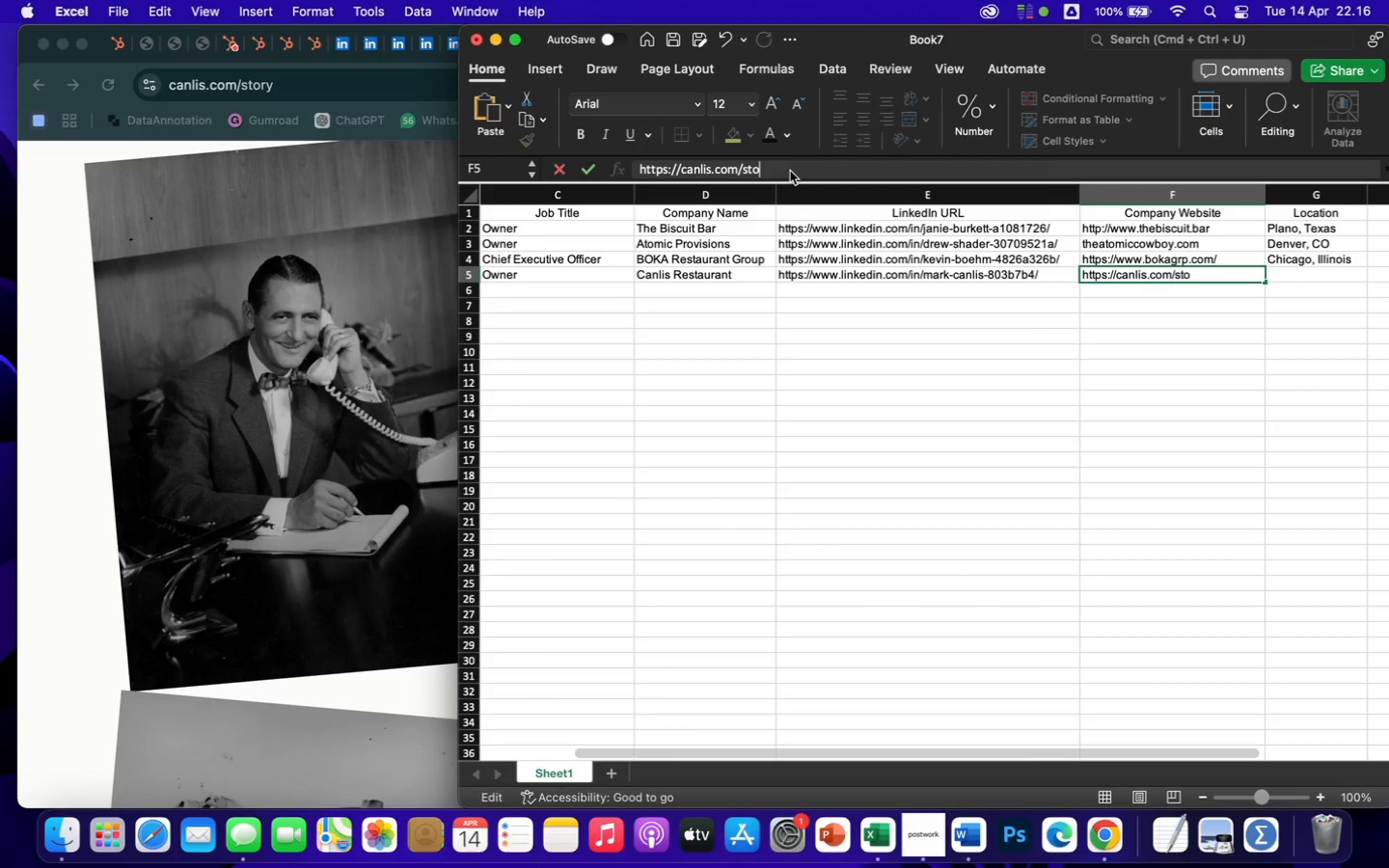 
key(Backspace)
 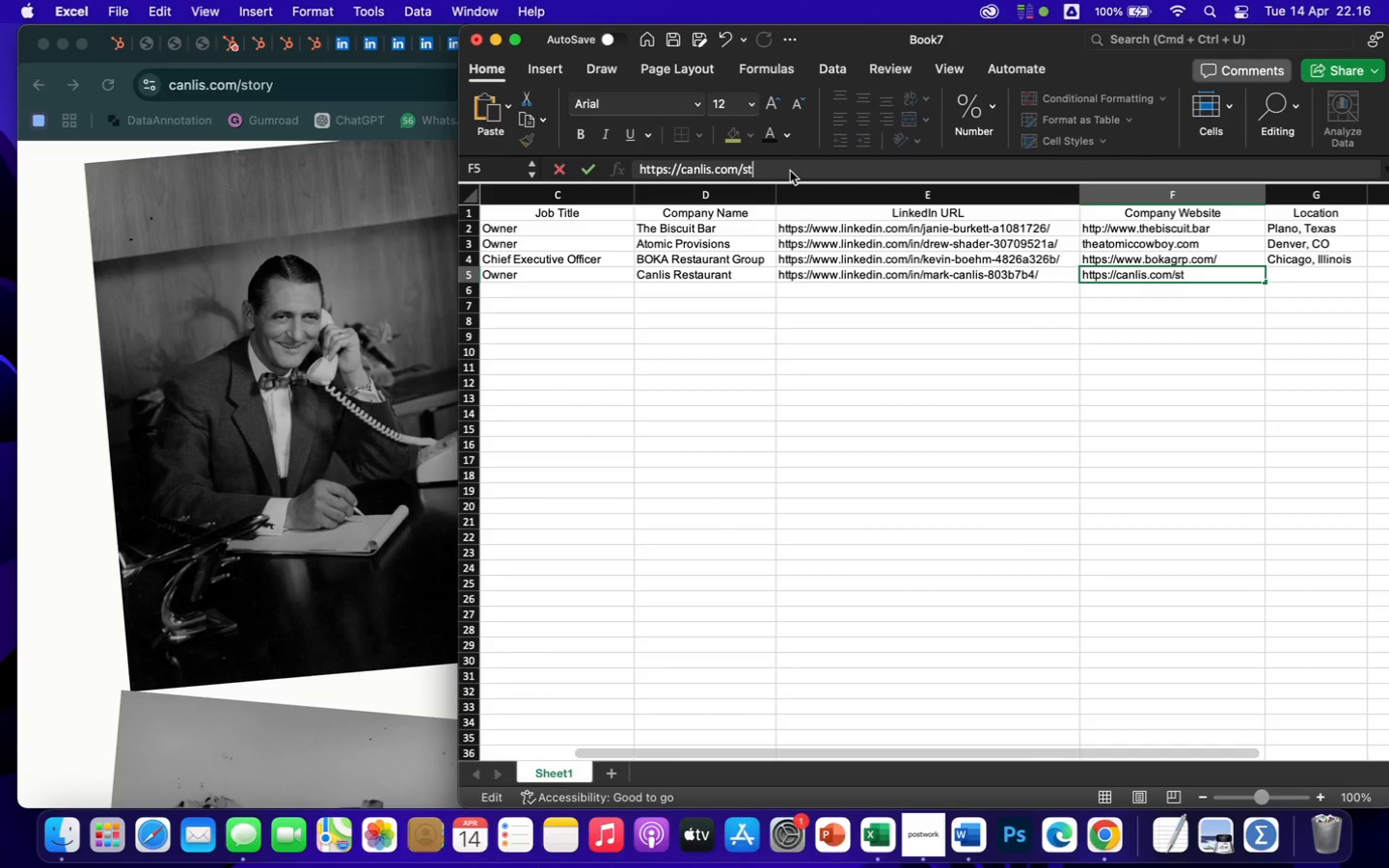 
key(Backspace)
 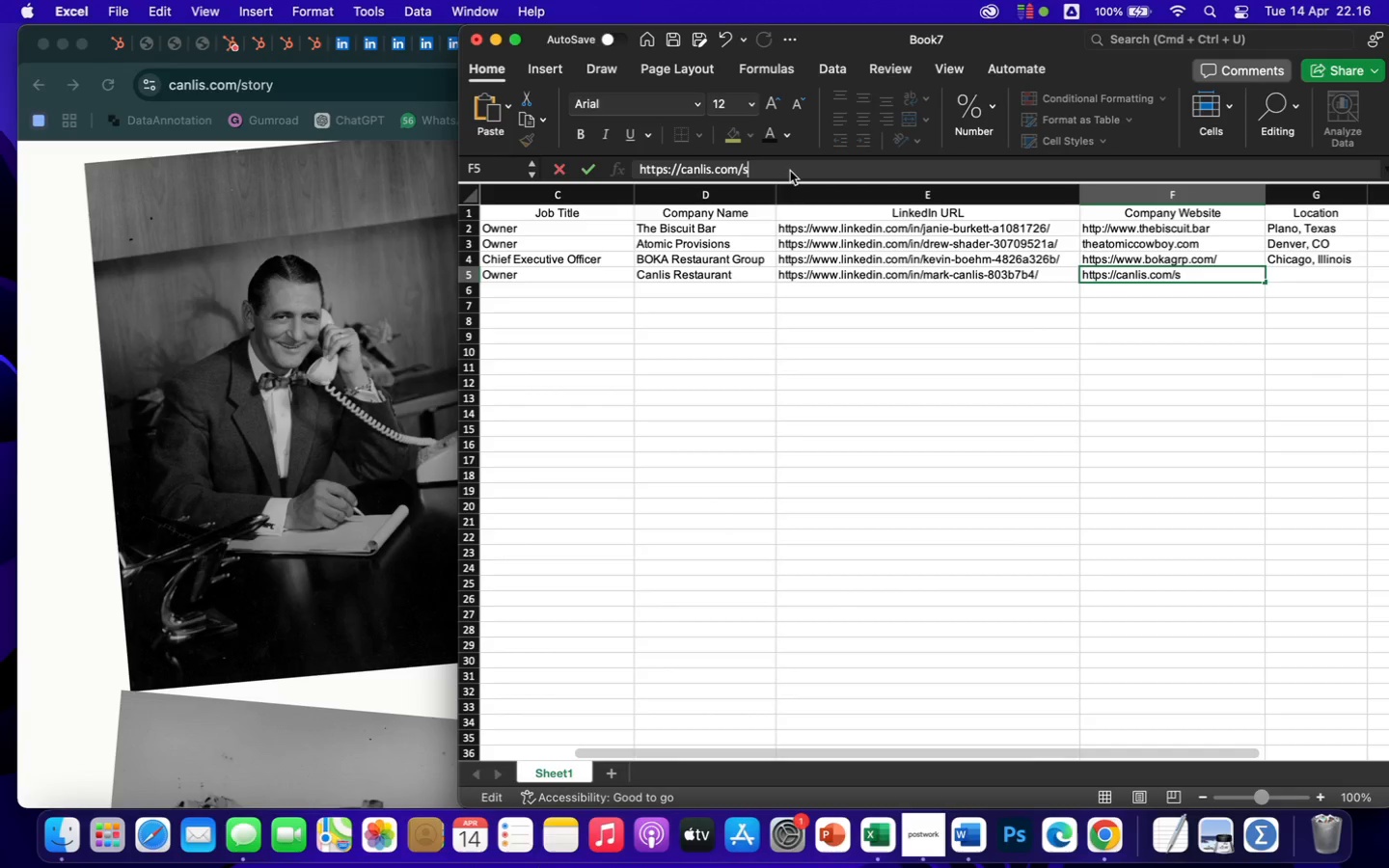 
key(Backspace)
 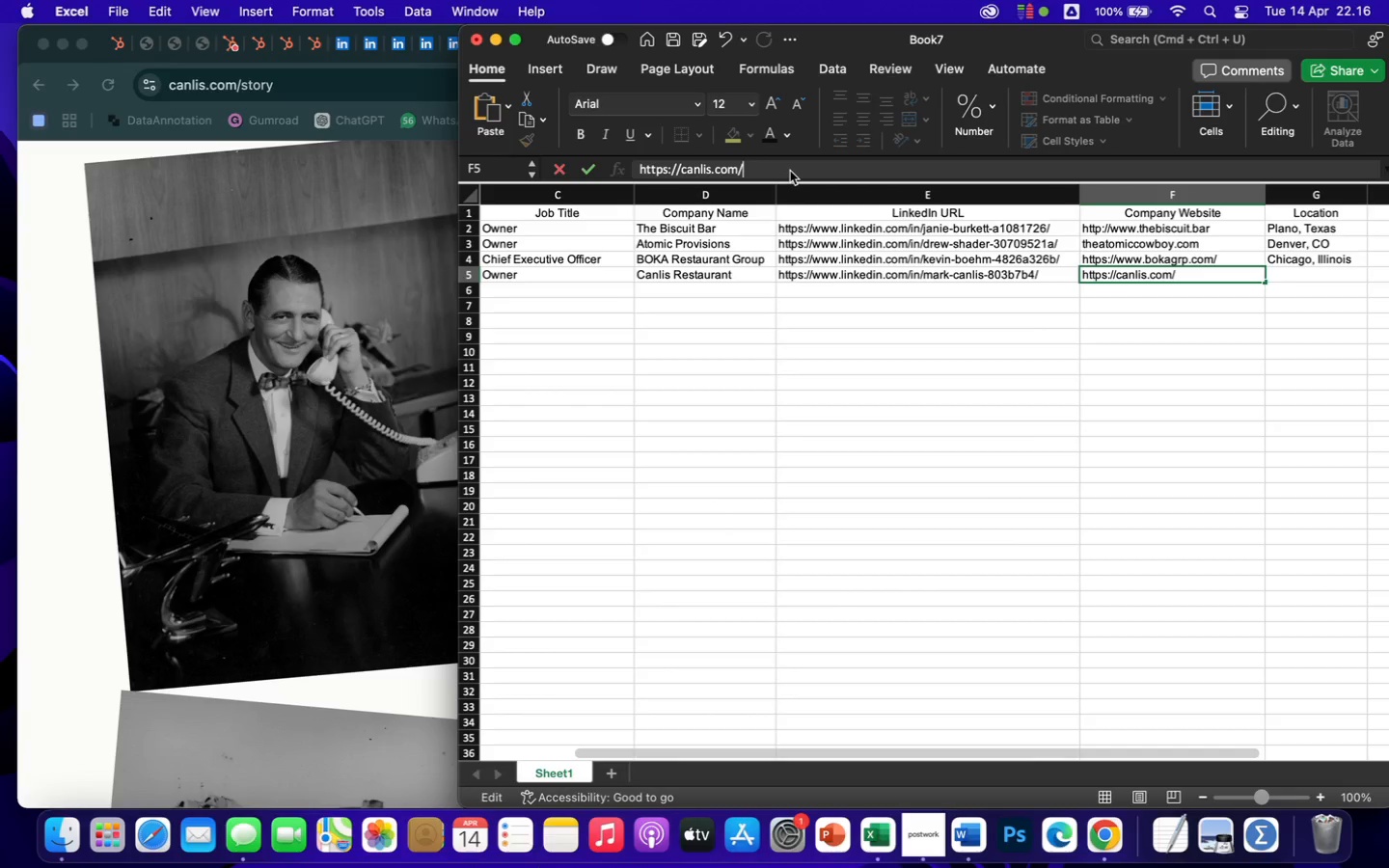 
key(Backspace)
 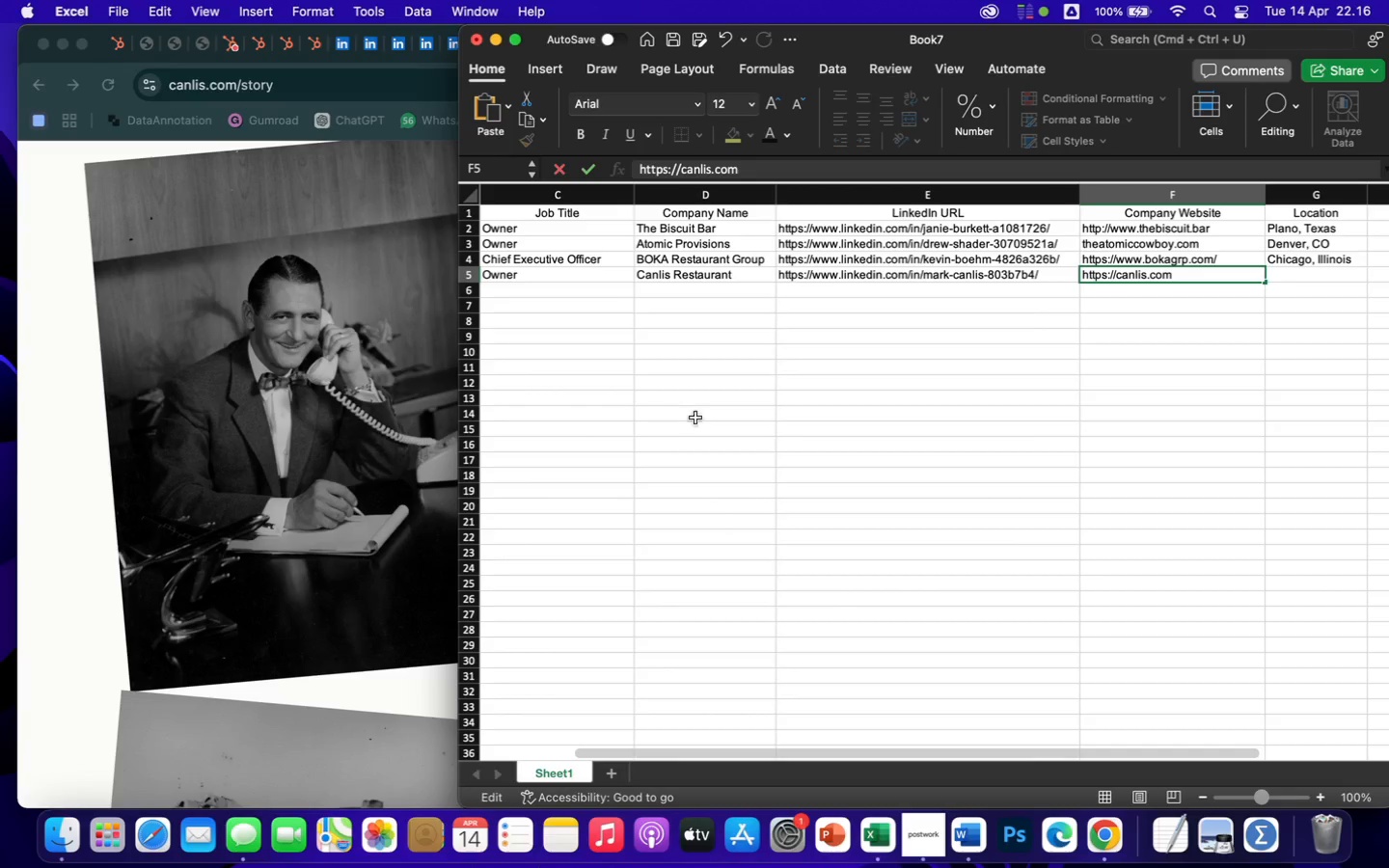 
left_click([697, 420])
 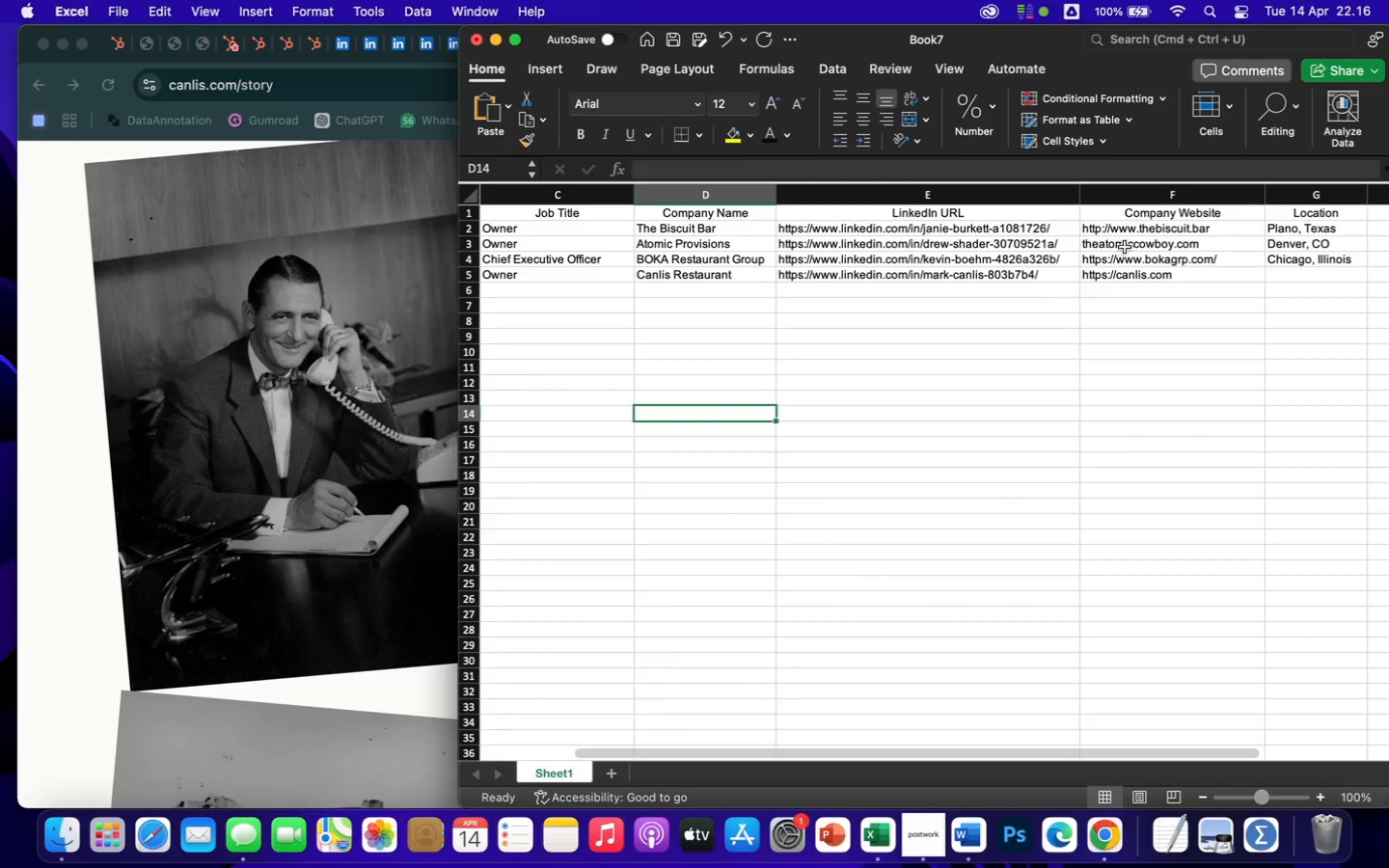 
left_click([1126, 243])
 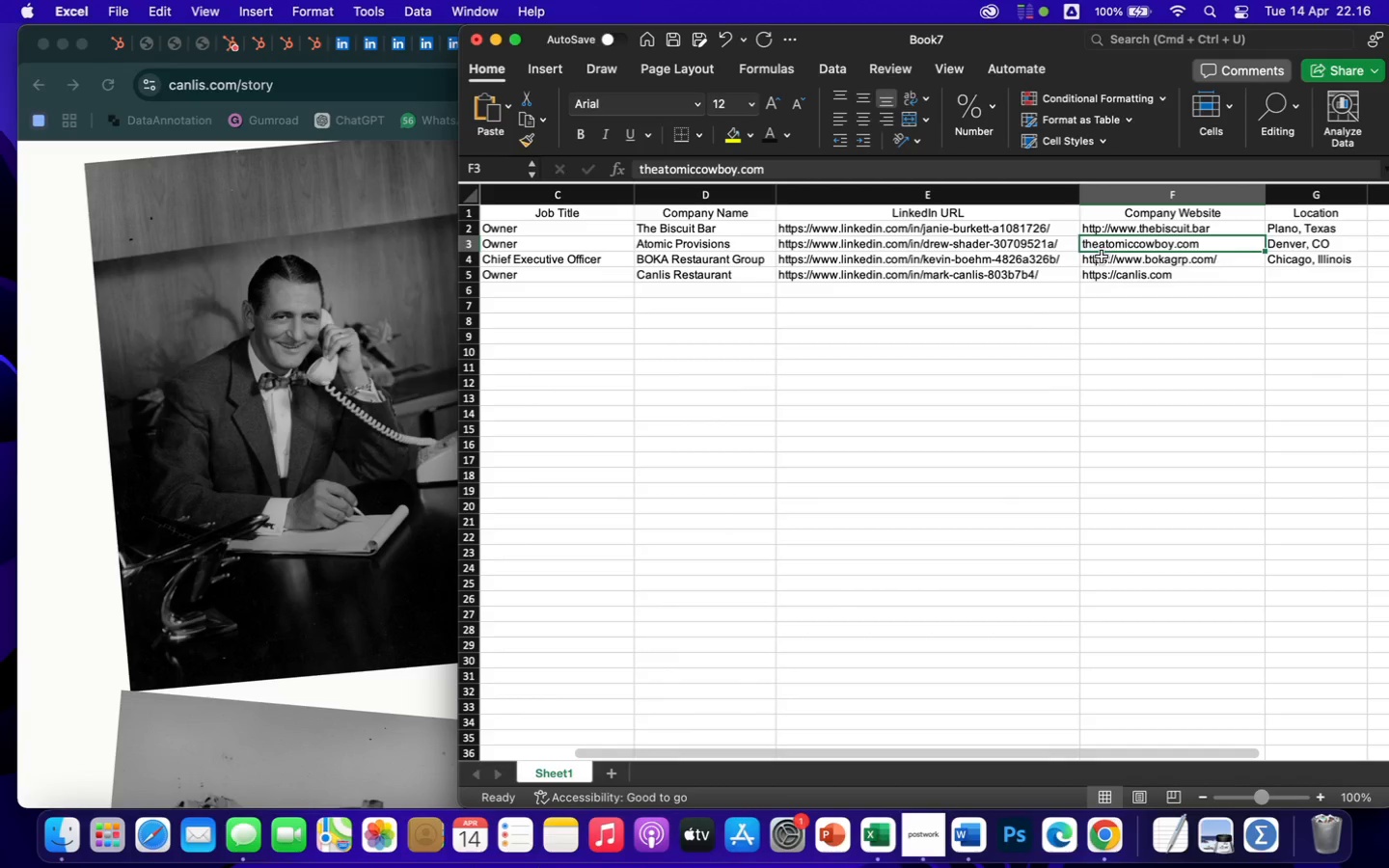 
left_click([1106, 261])
 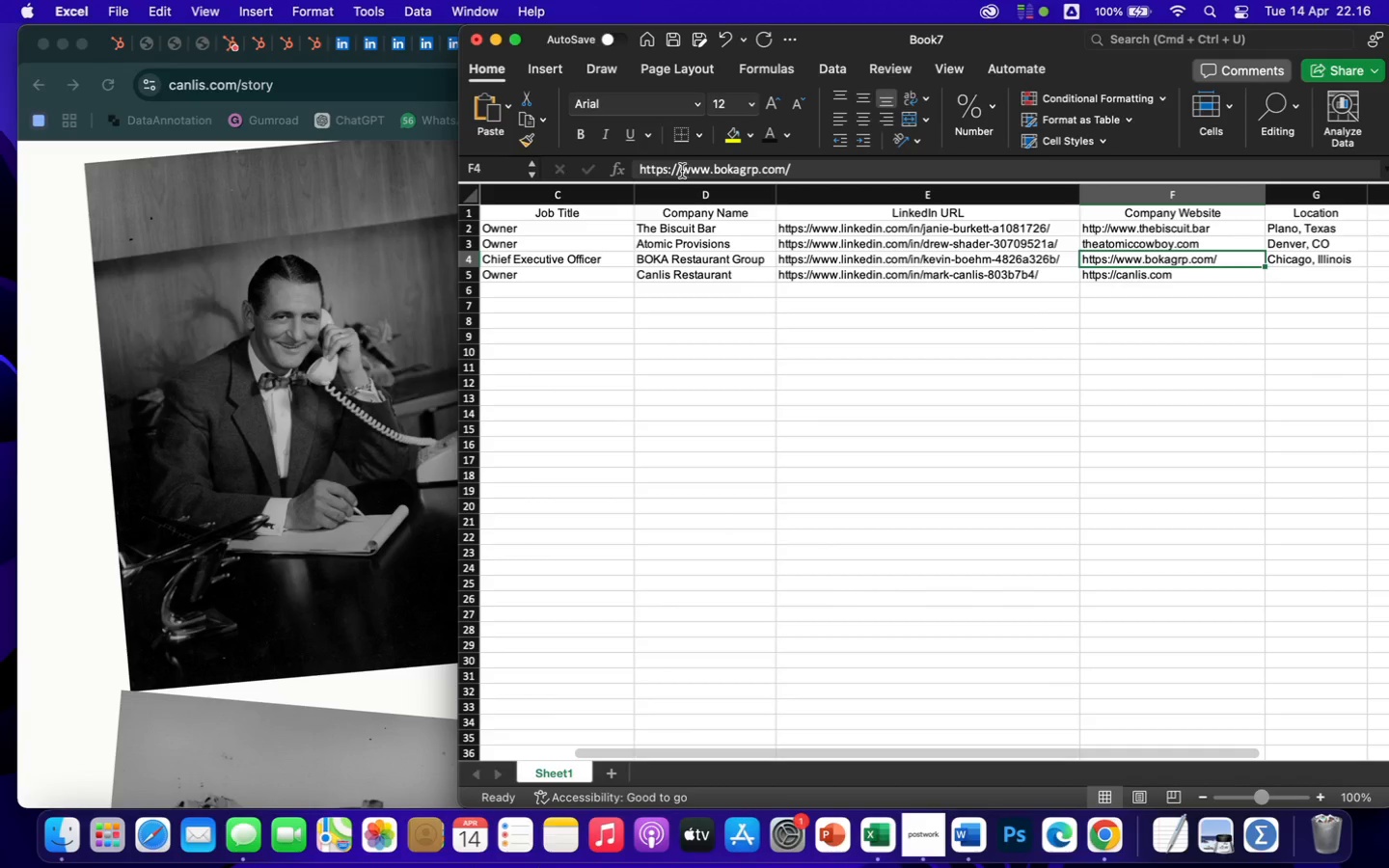 
left_click_drag(start_coordinate=[680, 171], to_coordinate=[616, 167])
 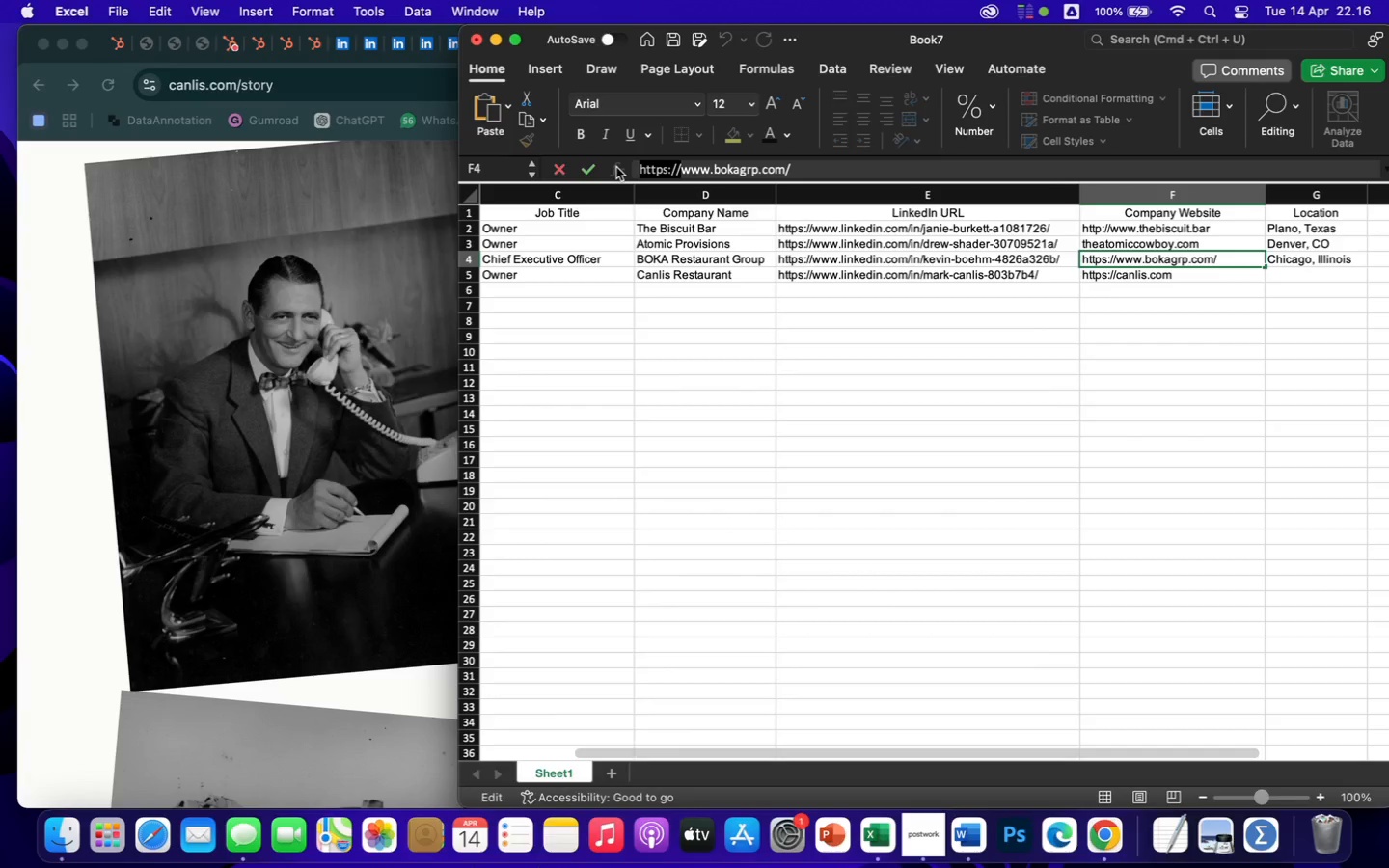 
key(Meta+C)
 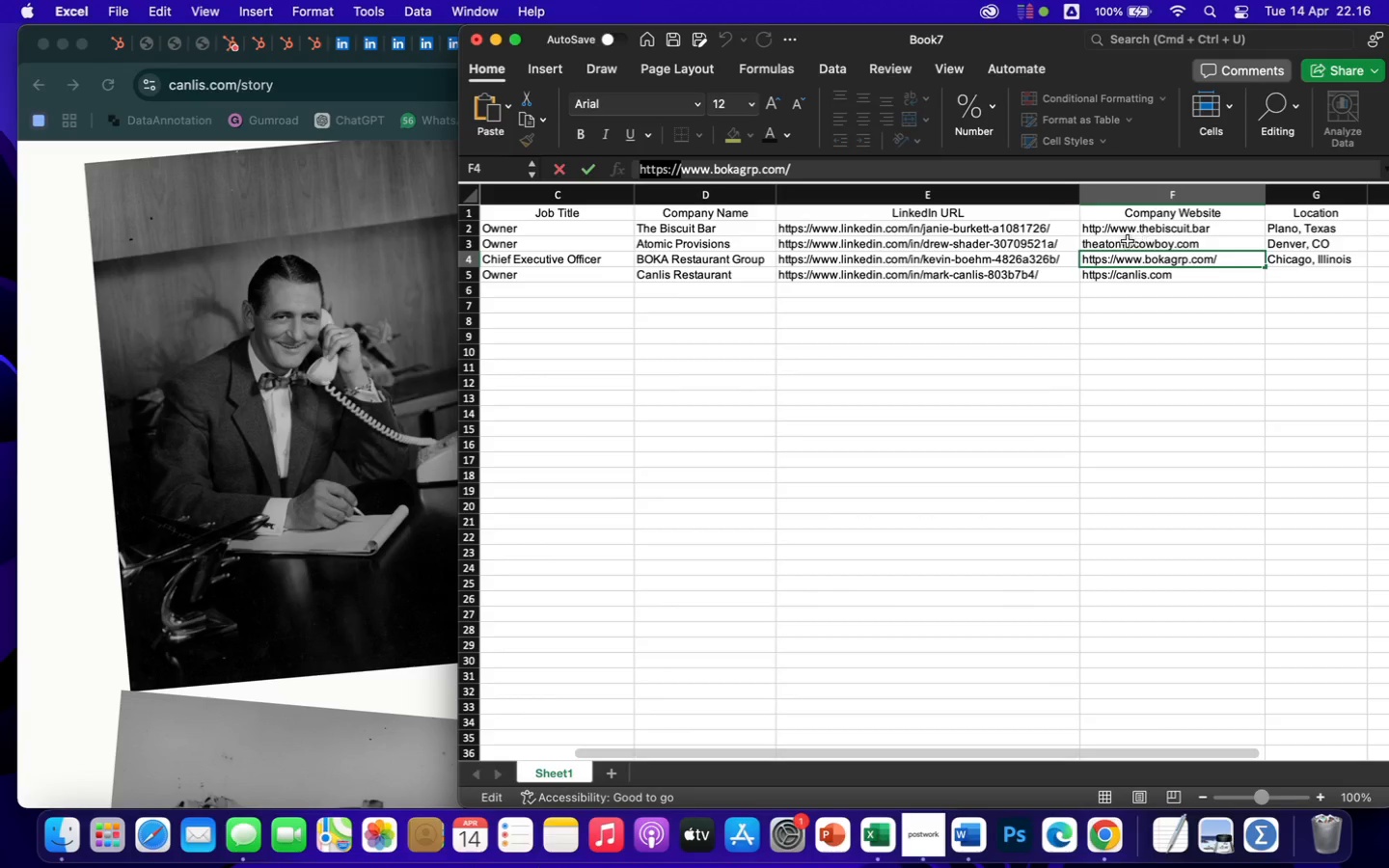 
left_click([1116, 246])
 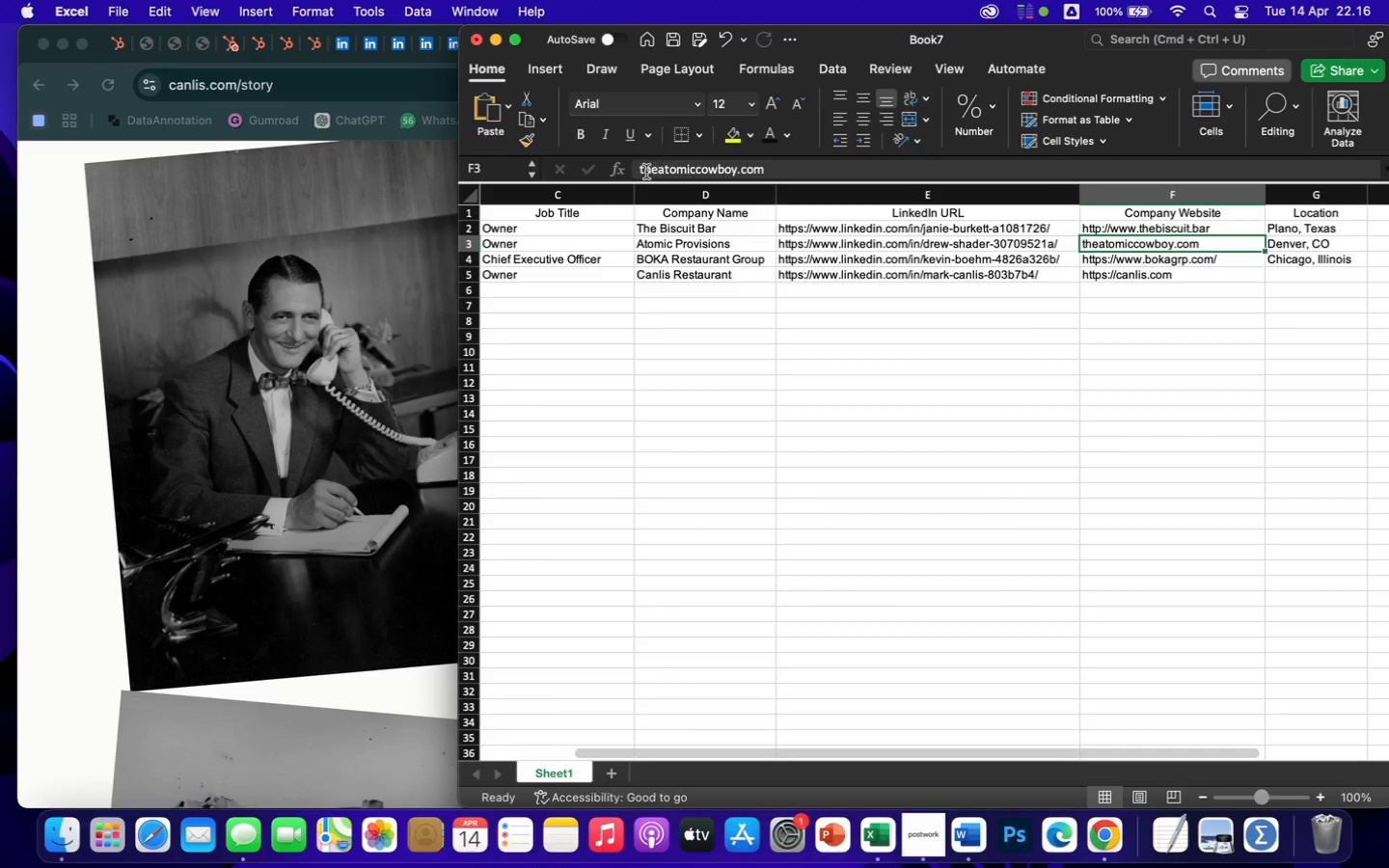 
left_click([640, 170])
 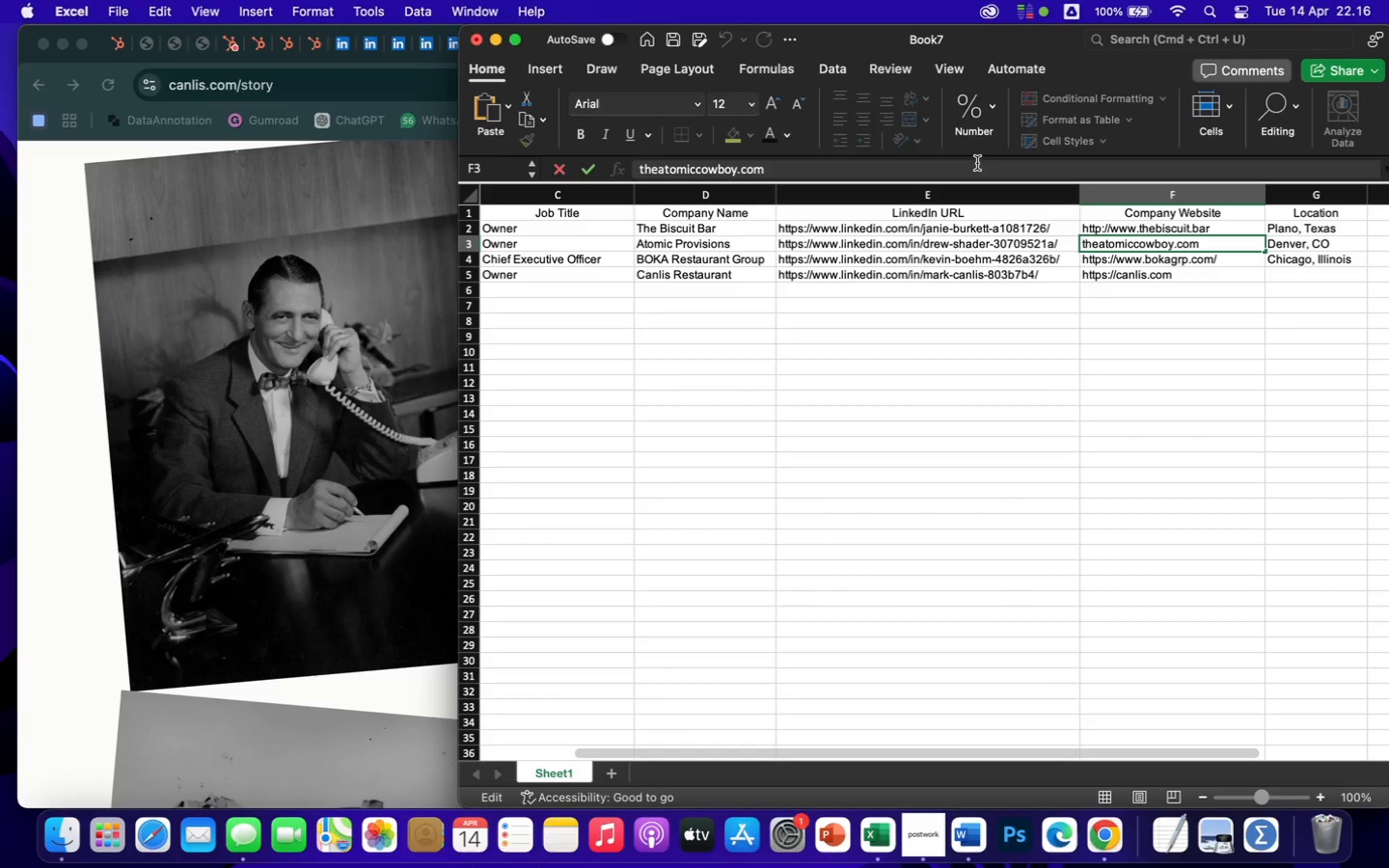 
key(Meta+V)
 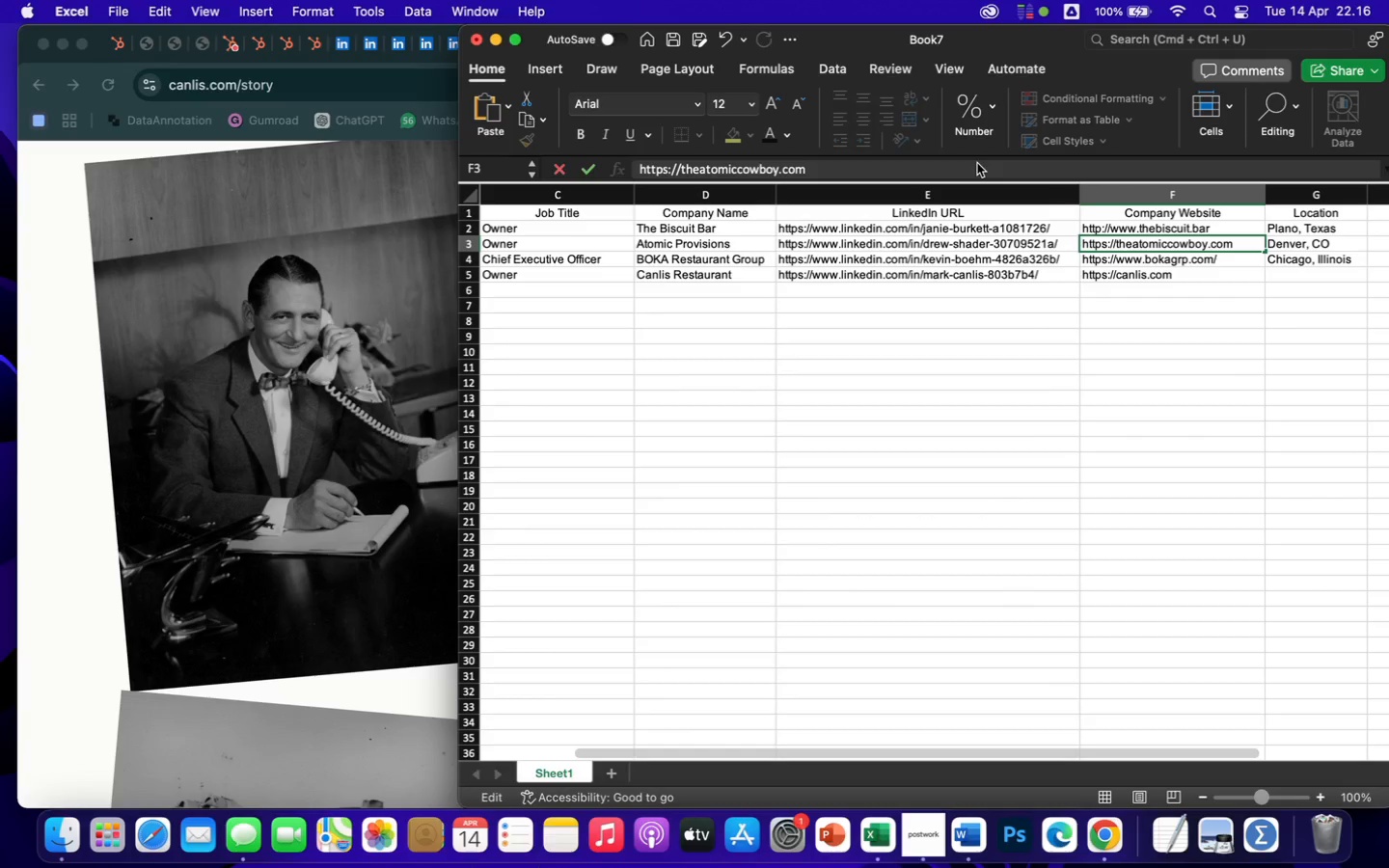 
key(Enter)
 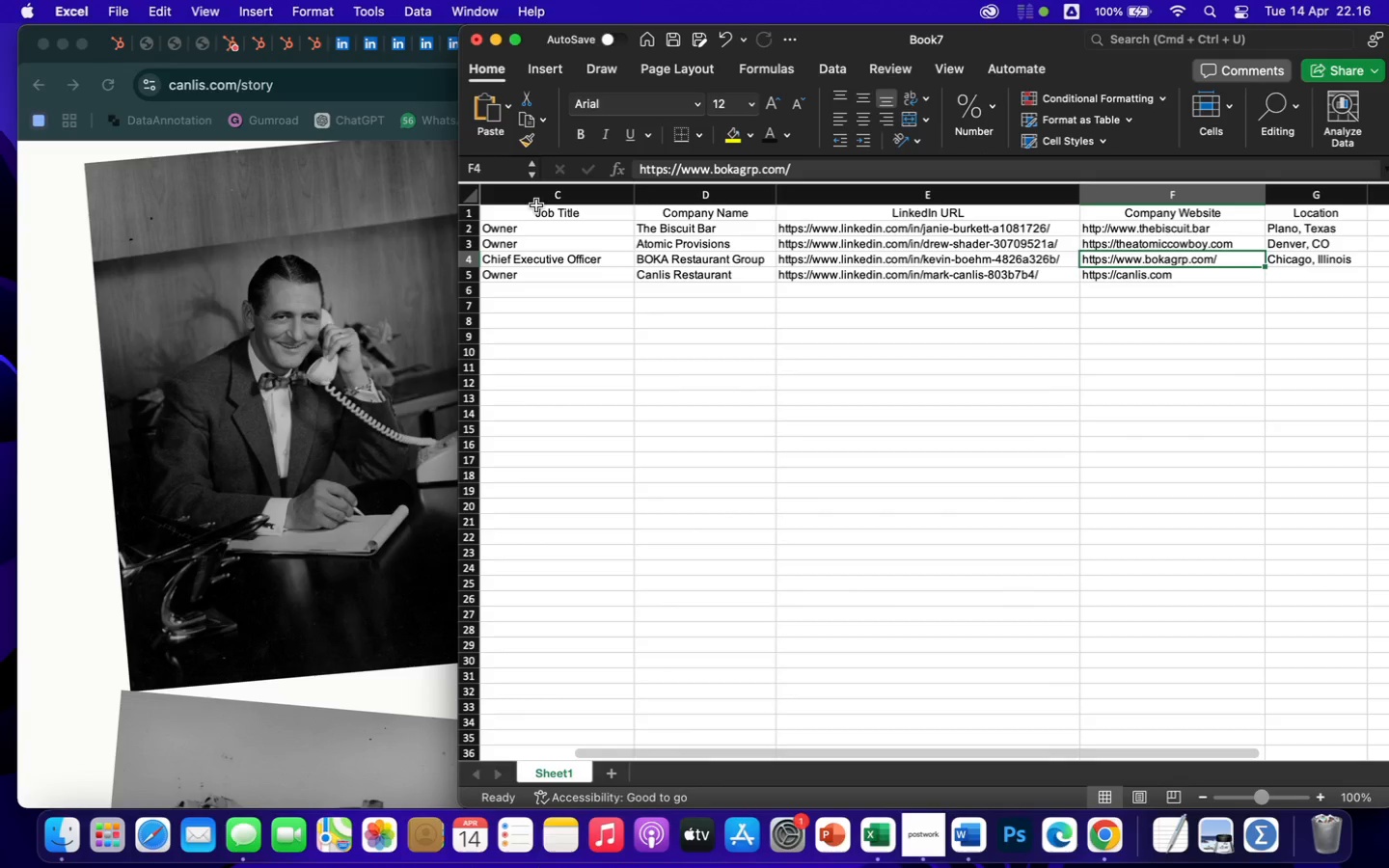 
left_click([61, 239])
 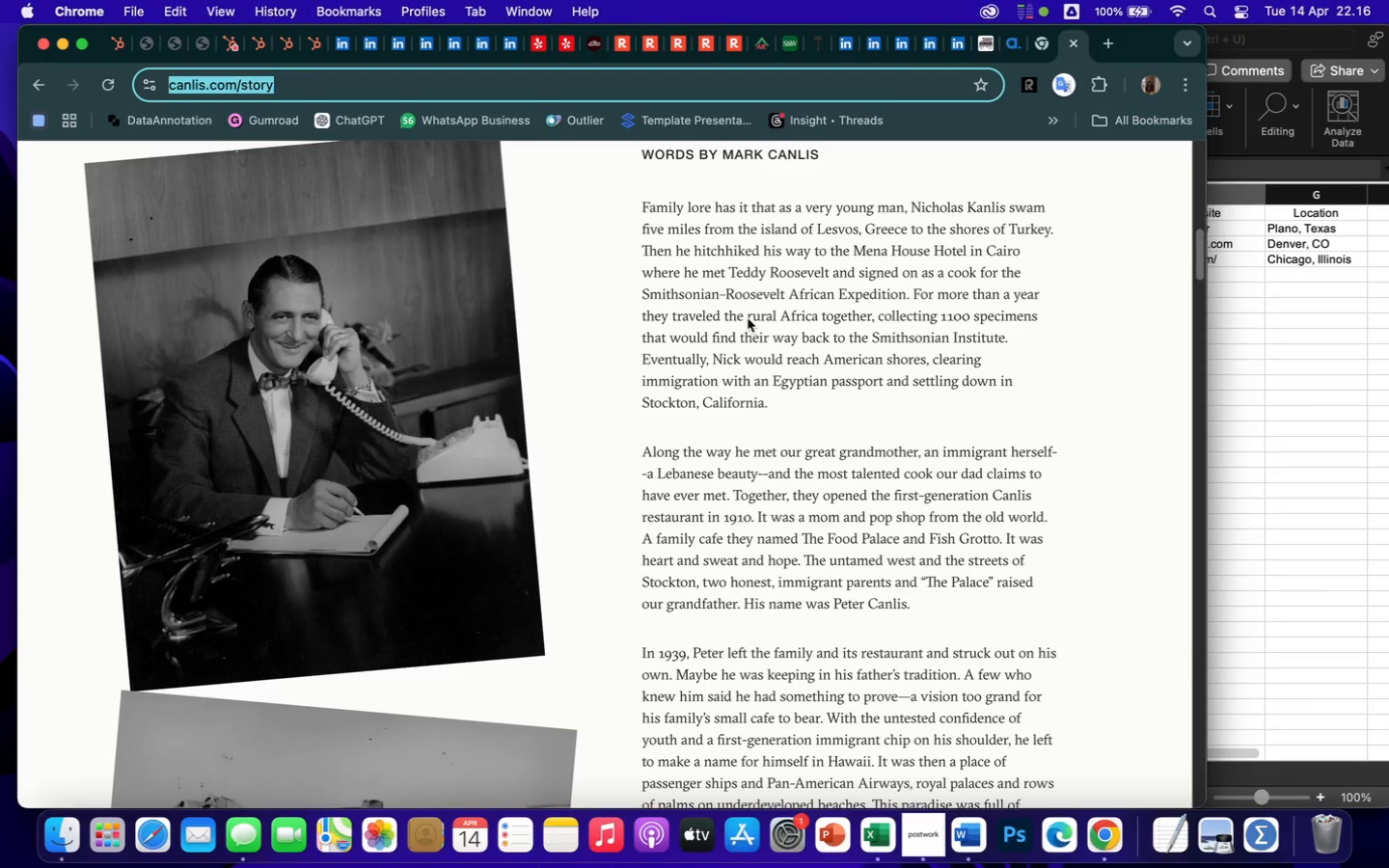 
wait(5.89)
 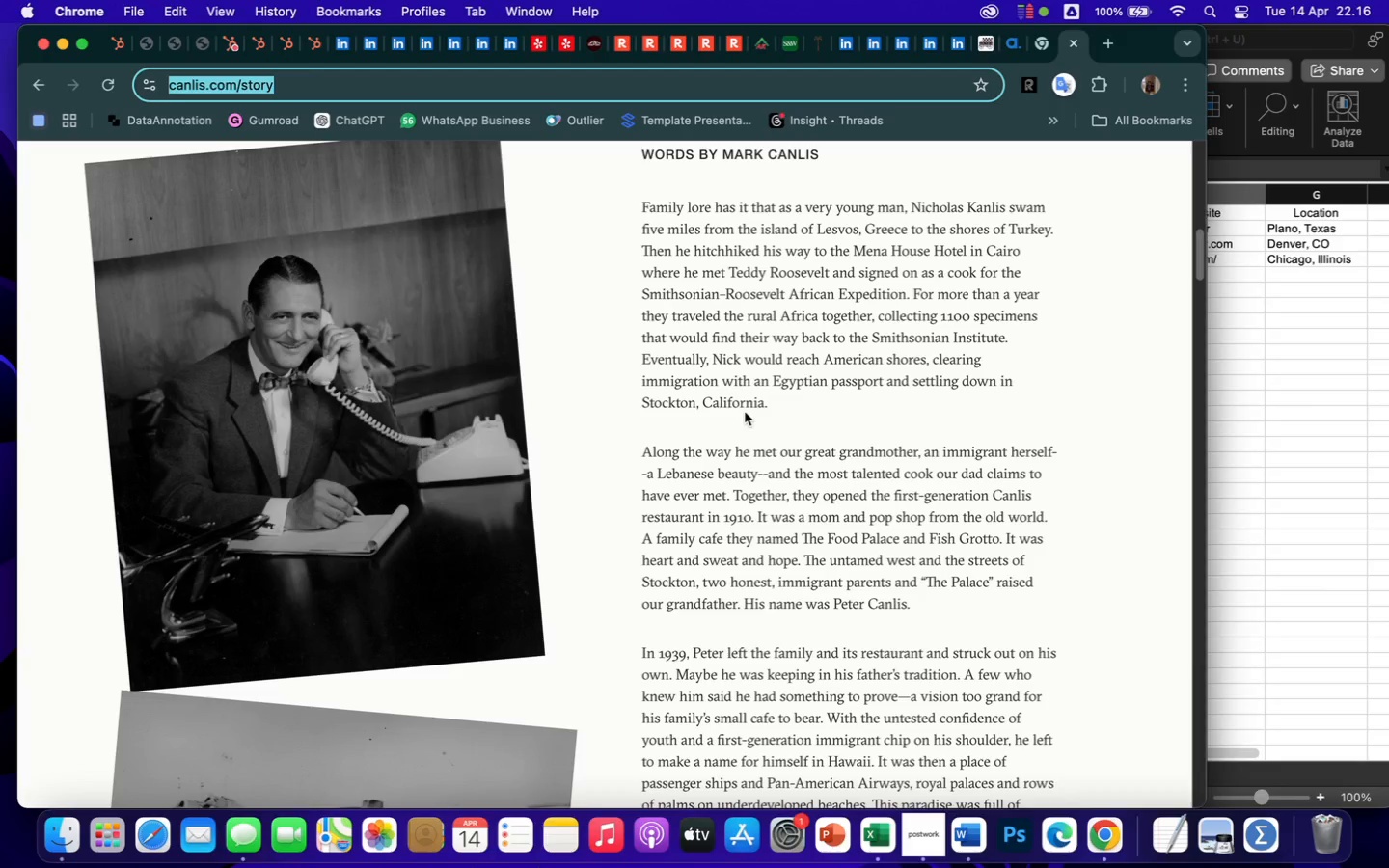 
left_click([1042, 51])
 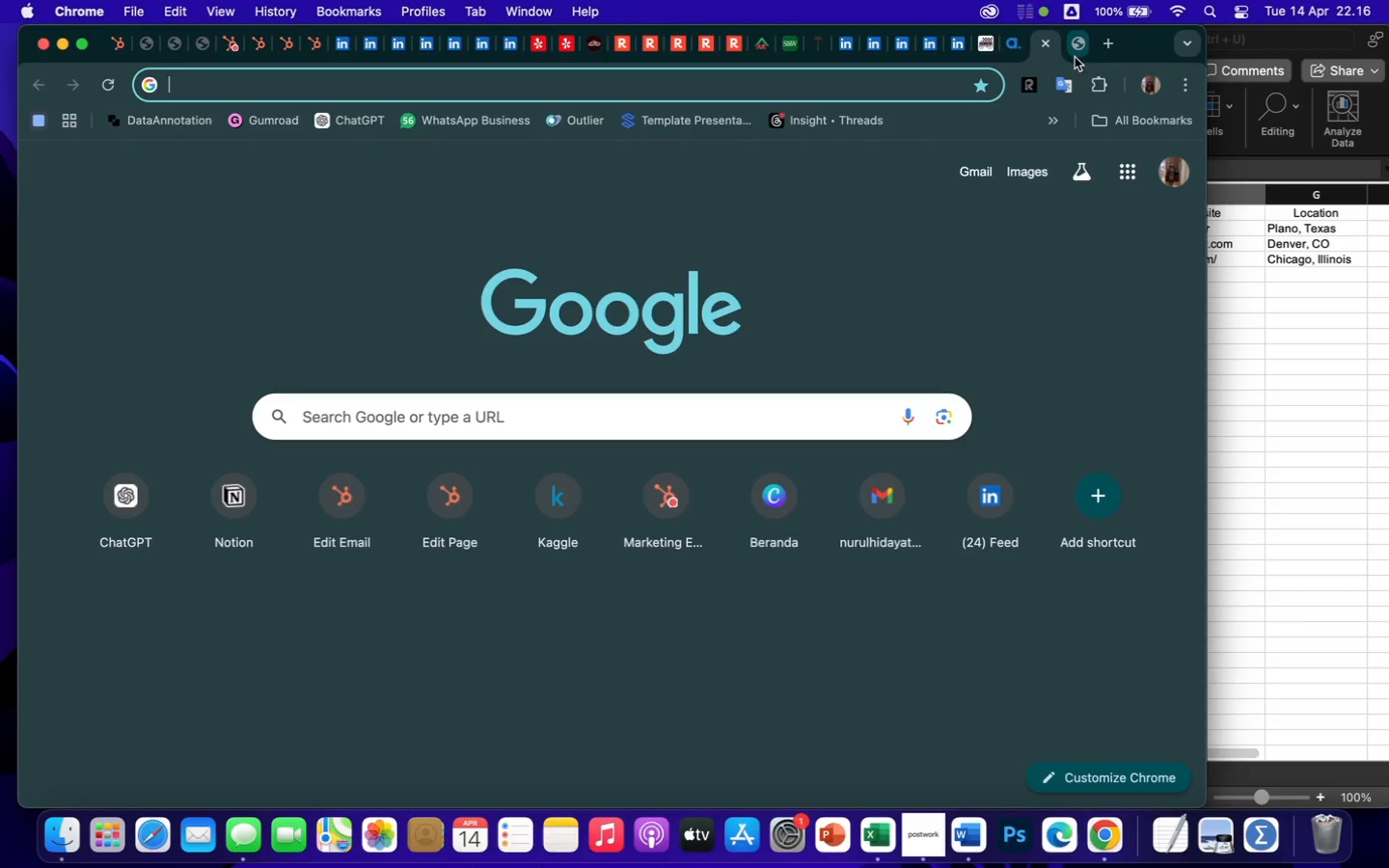 
left_click([1076, 50])
 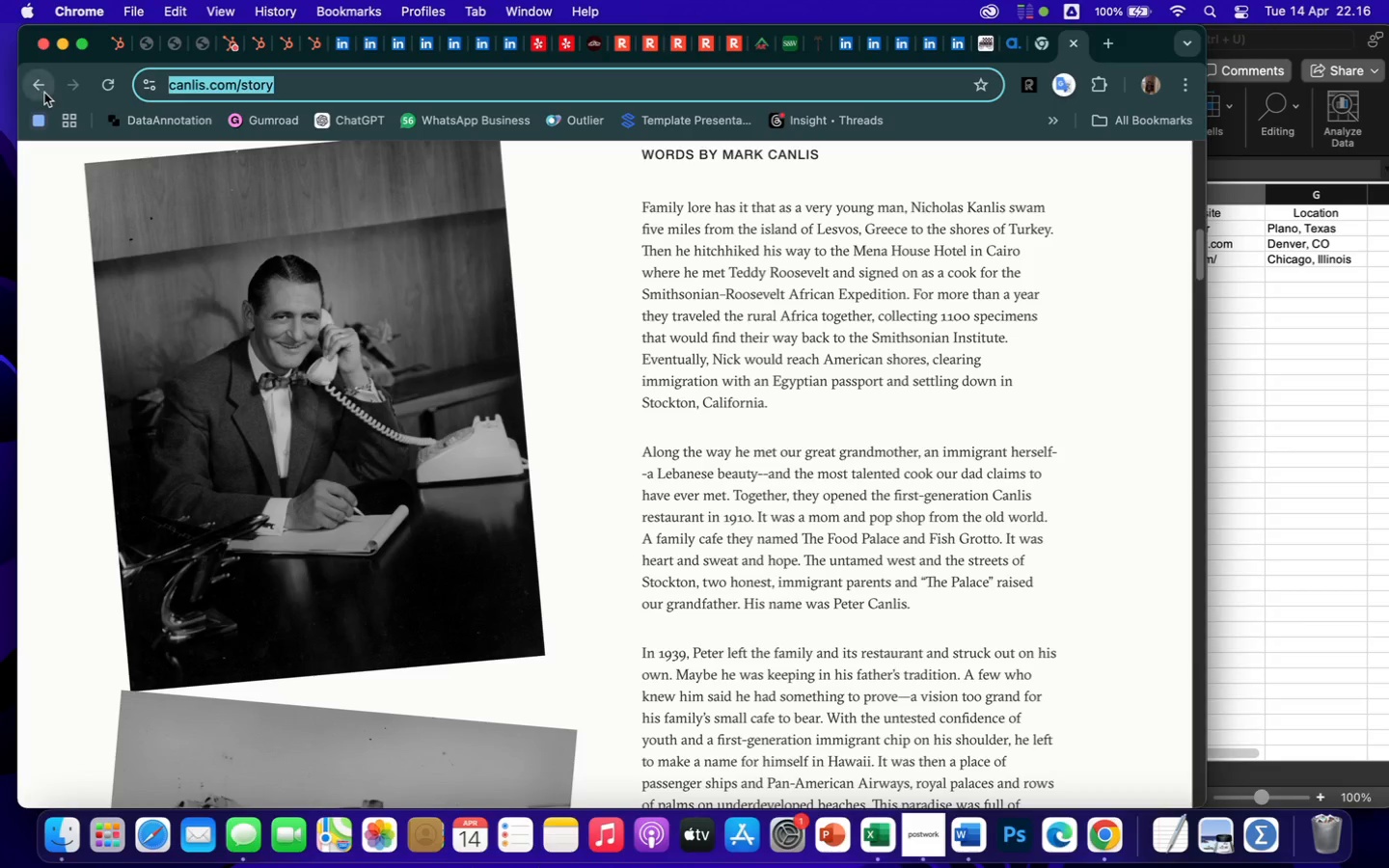 
left_click([40, 83])
 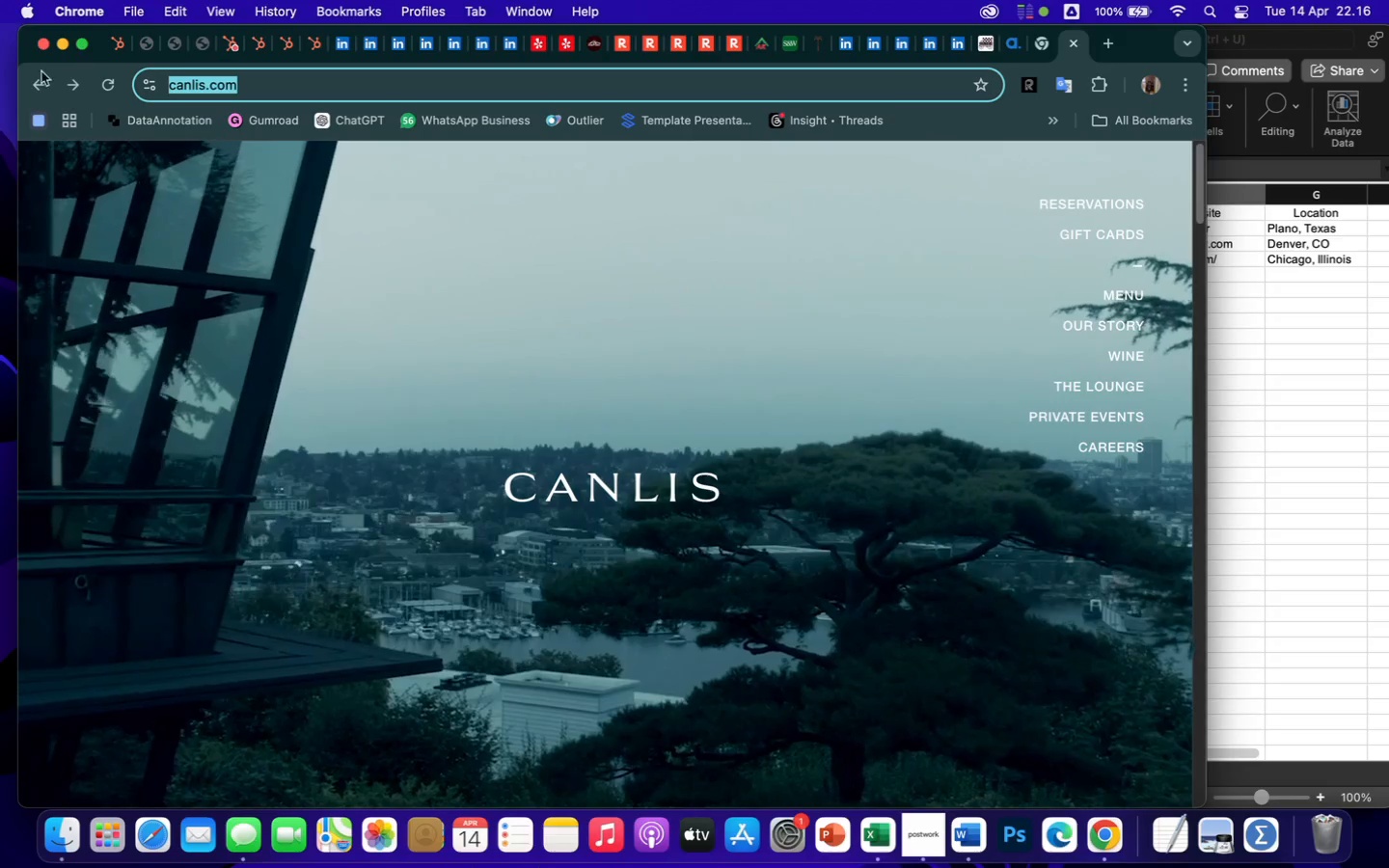 
left_click([35, 84])
 